 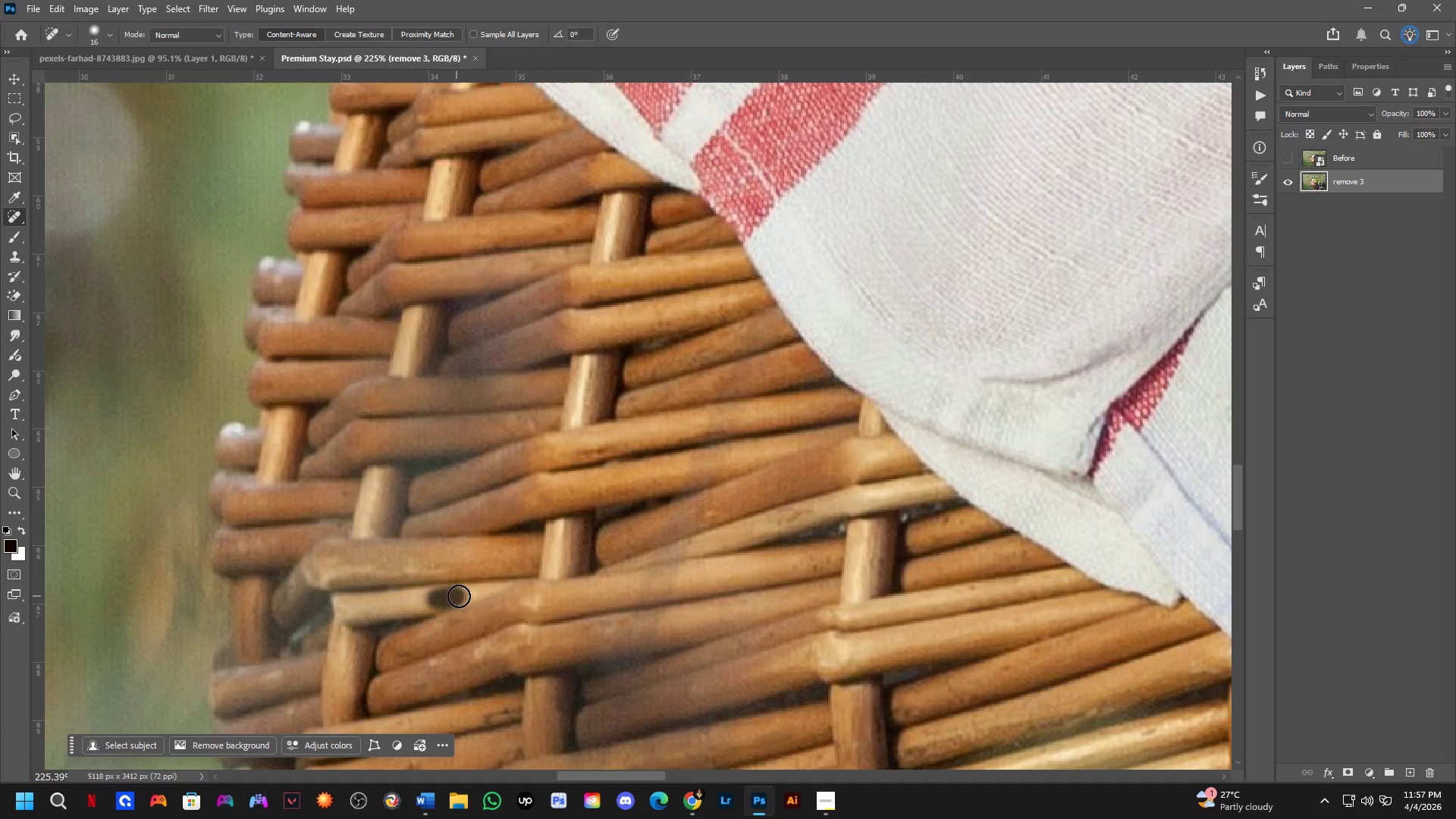 
hold_key(key=Space, duration=0.73)
 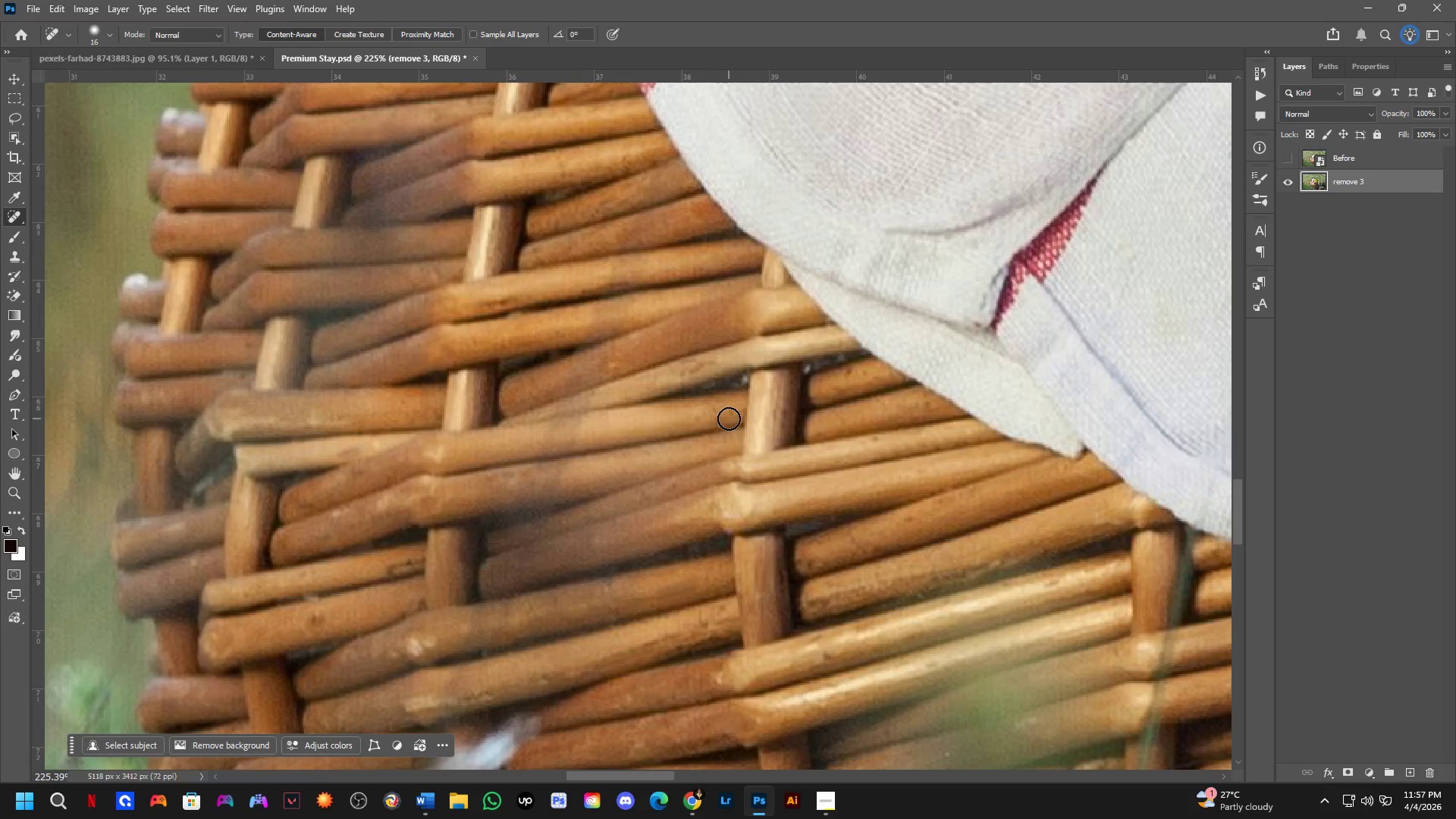 
left_click_drag(start_coordinate=[523, 596], to_coordinate=[426, 447])
 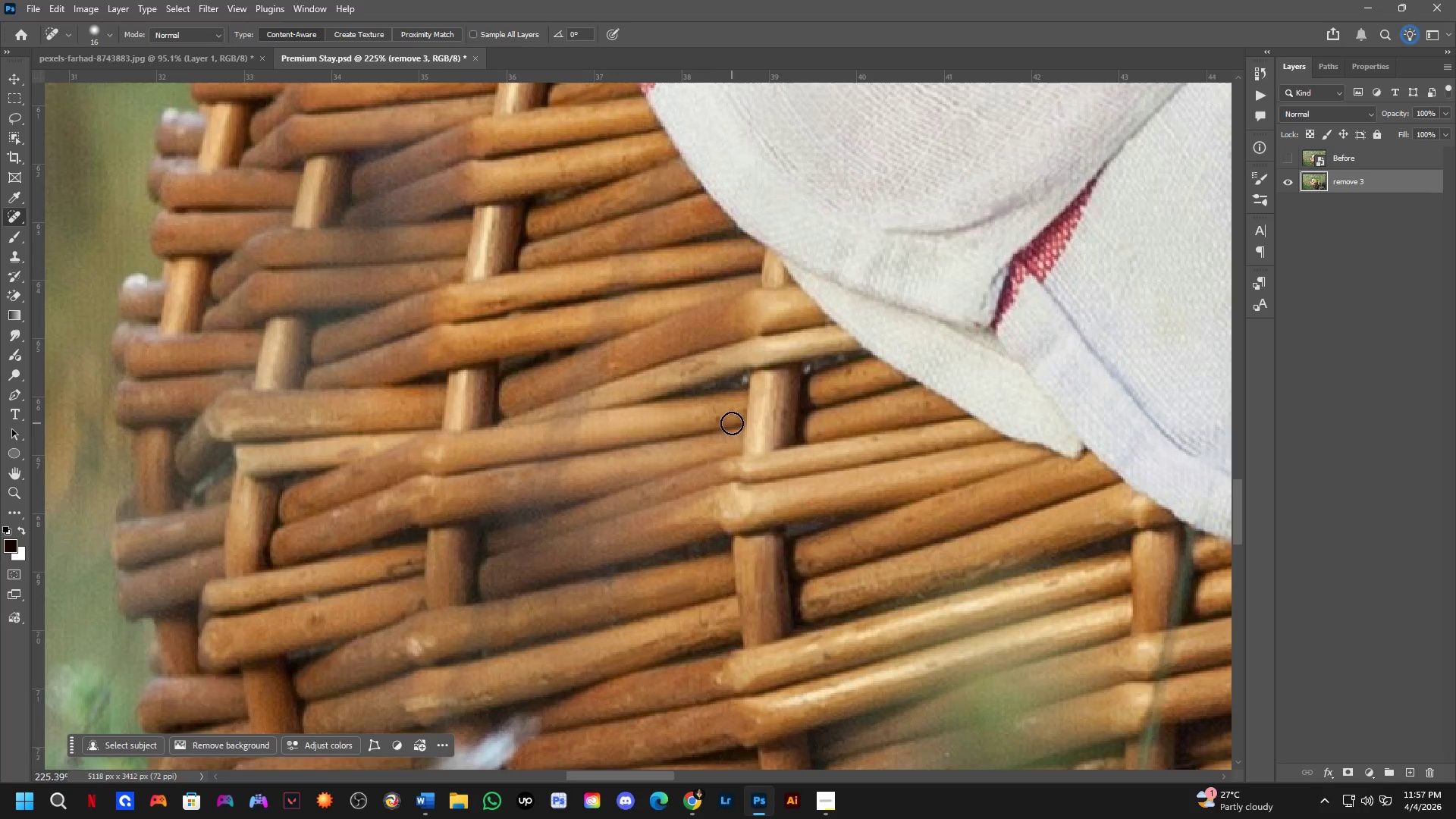 
left_click_drag(start_coordinate=[723, 419], to_coordinate=[699, 419])
 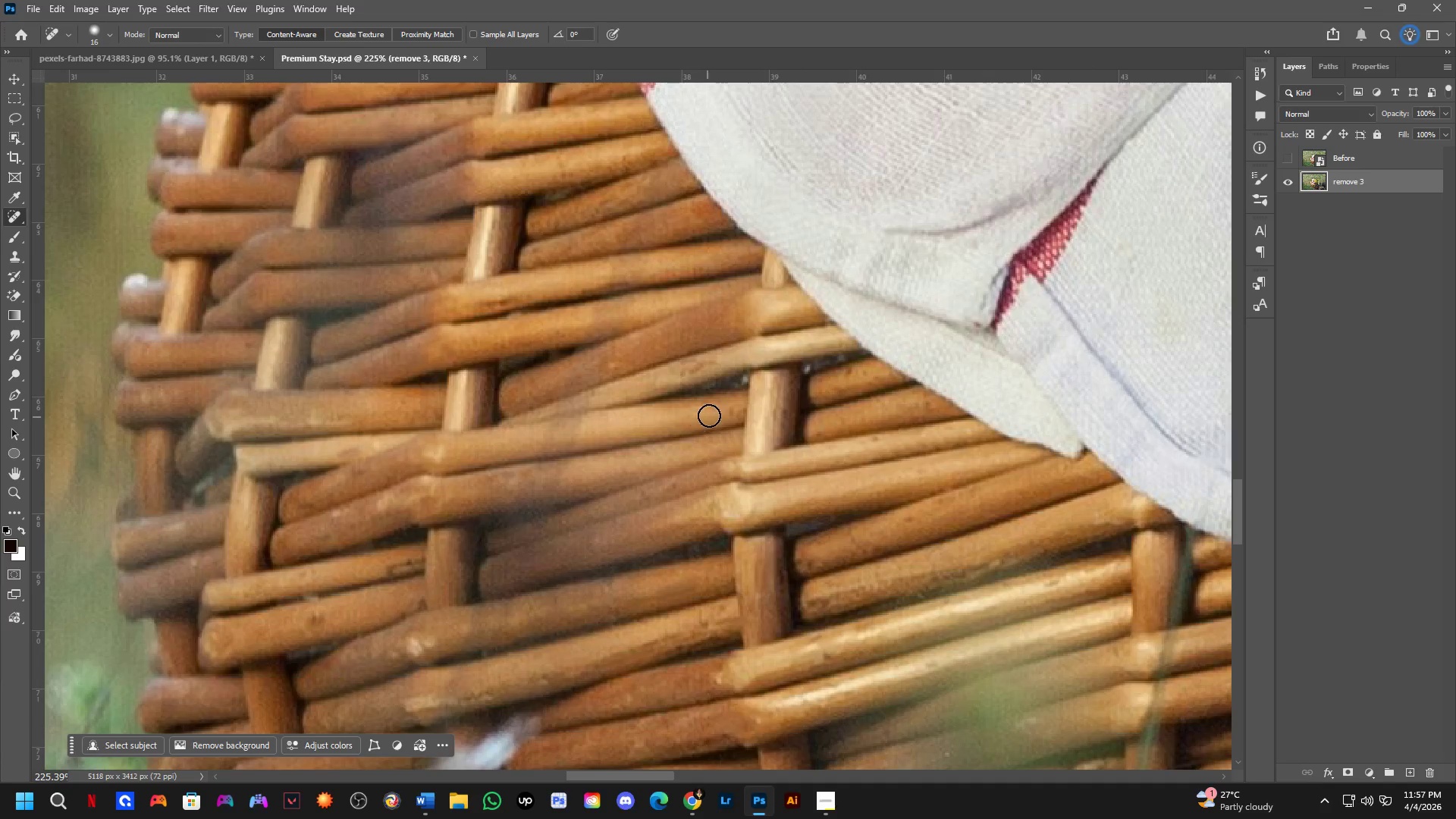 
left_click_drag(start_coordinate=[718, 410], to_coordinate=[704, 410])
 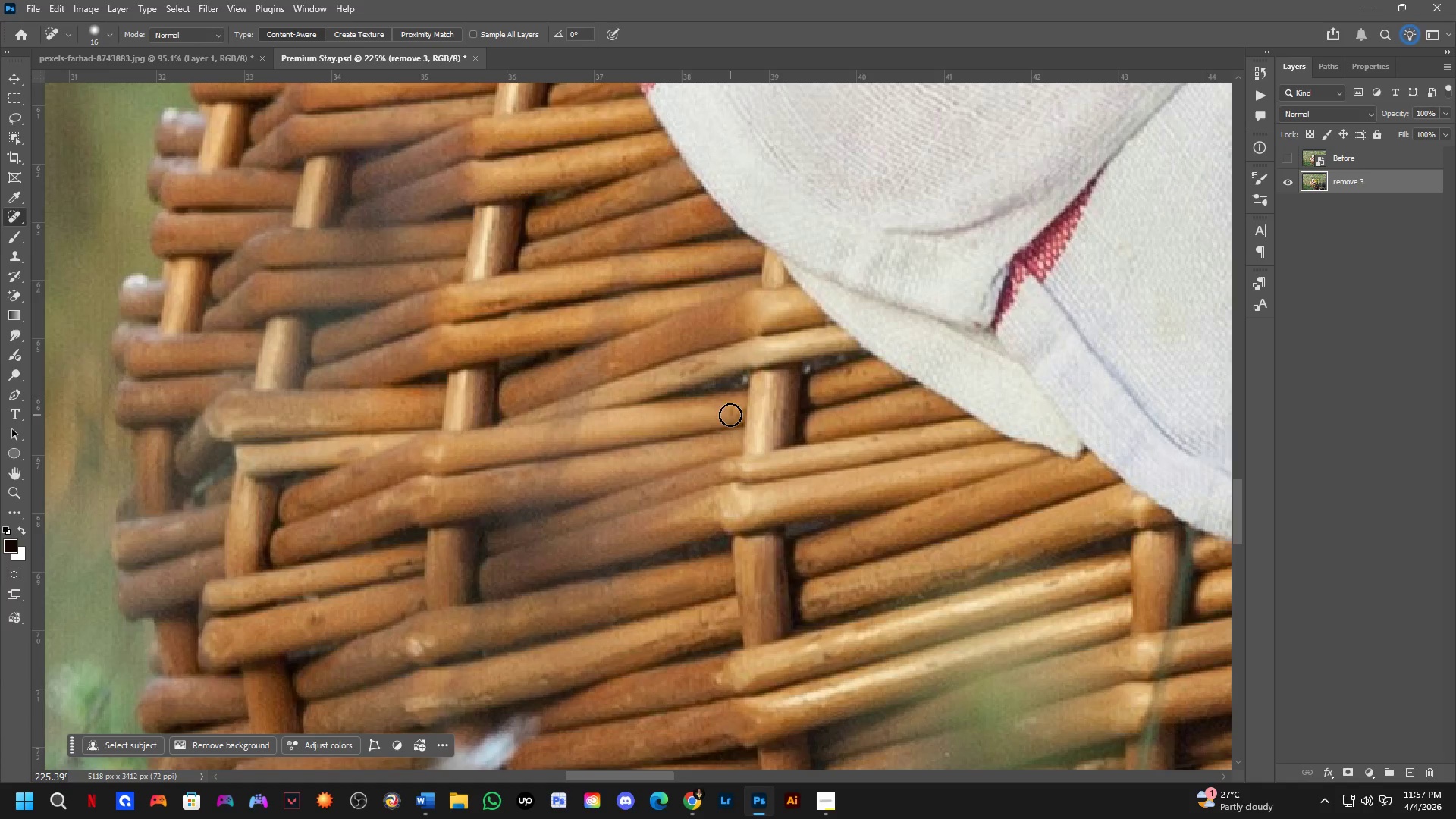 
left_click_drag(start_coordinate=[731, 414], to_coordinate=[717, 414])
 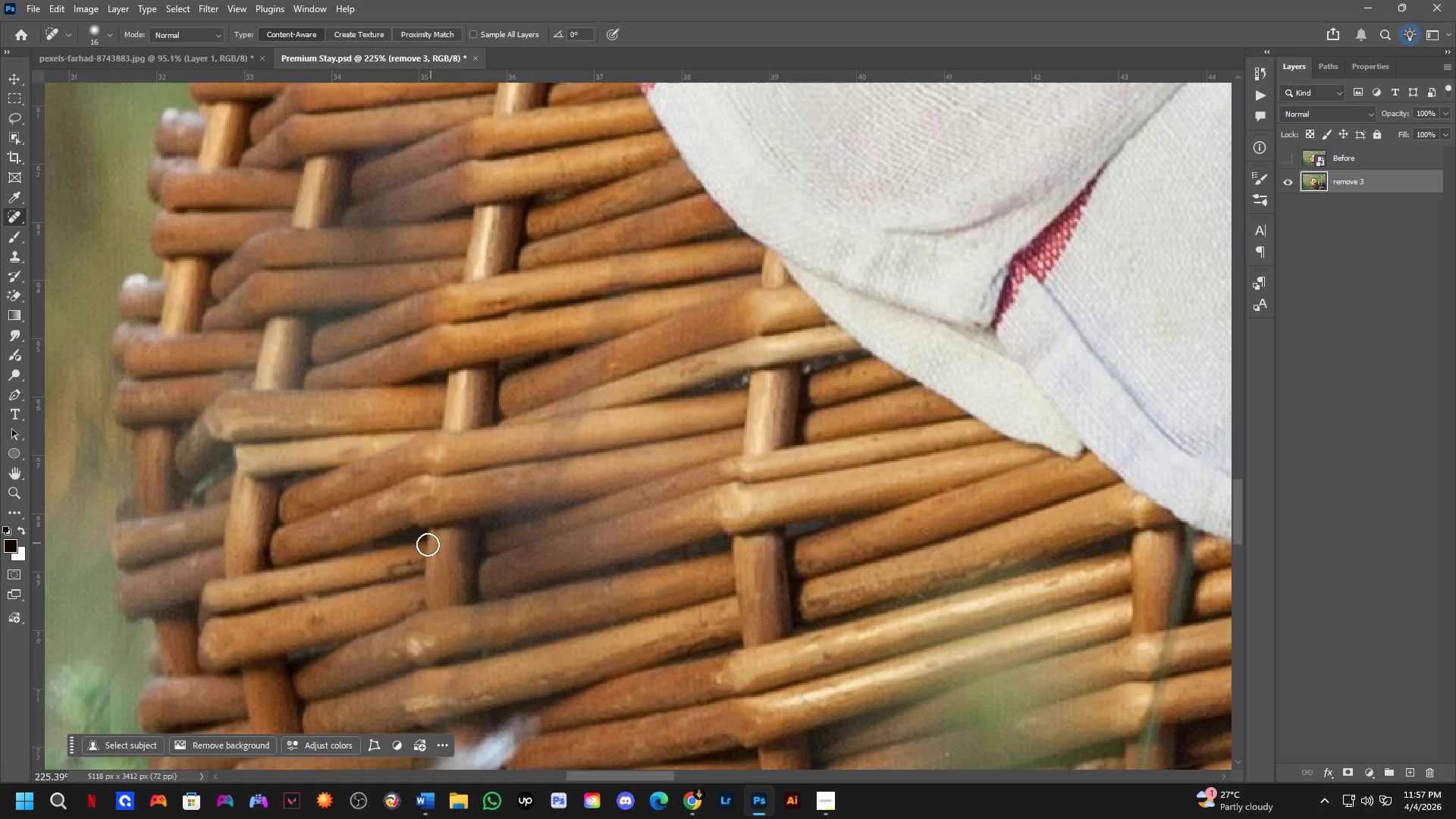 
left_click_drag(start_coordinate=[414, 563], to_coordinate=[382, 570])
 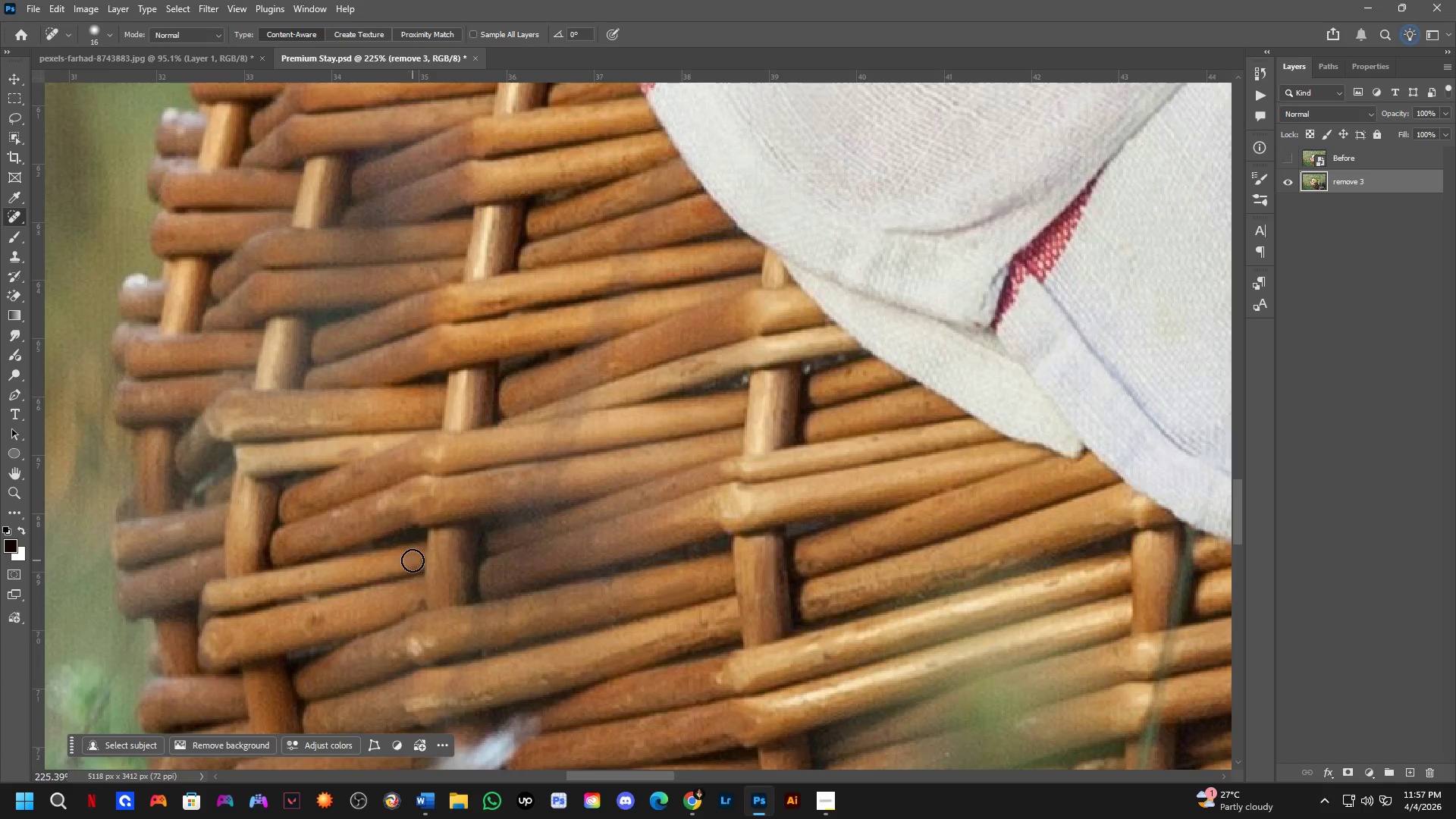 
left_click([419, 560])
 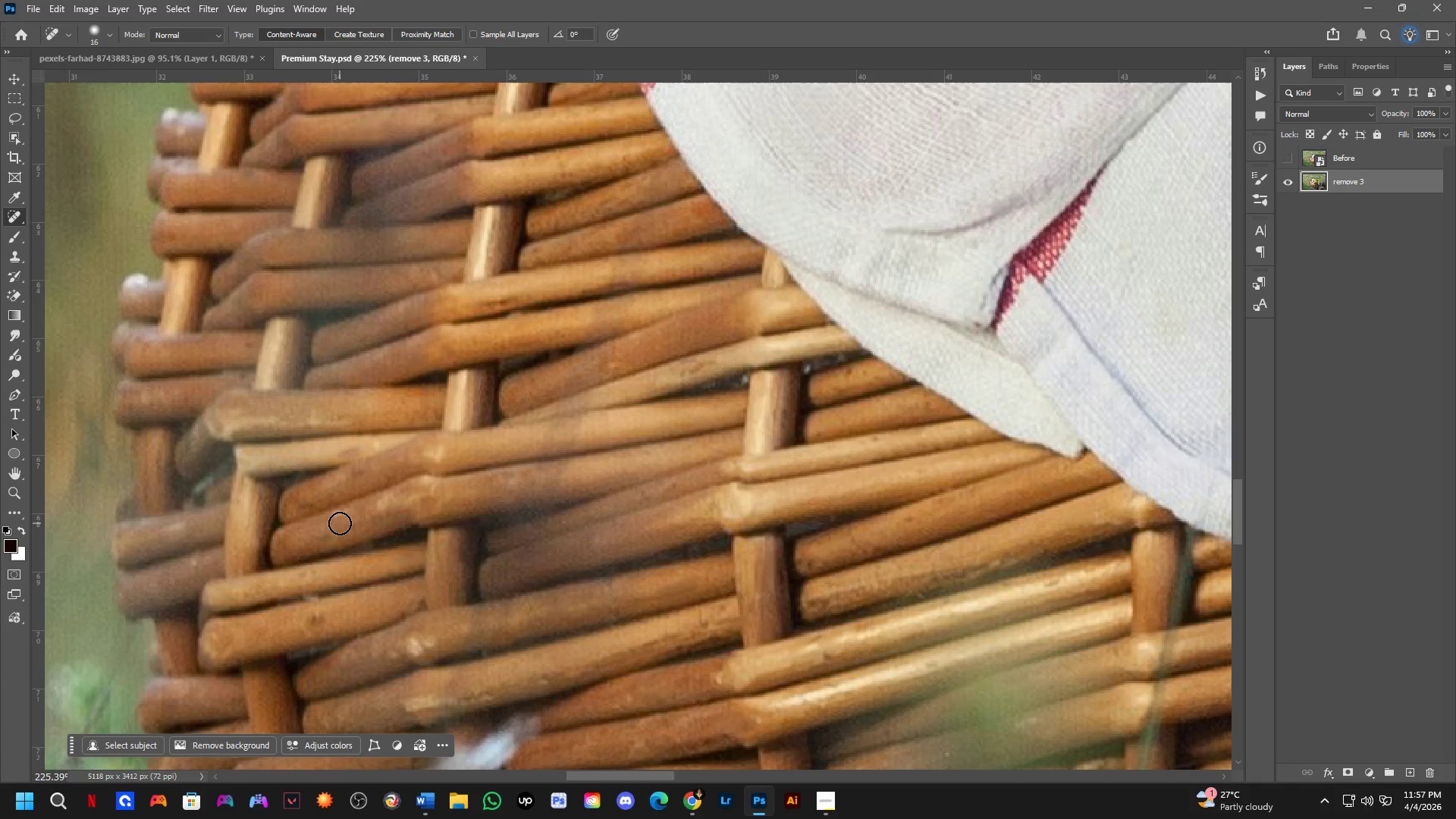 
left_click_drag(start_coordinate=[329, 517], to_coordinate=[355, 509])
 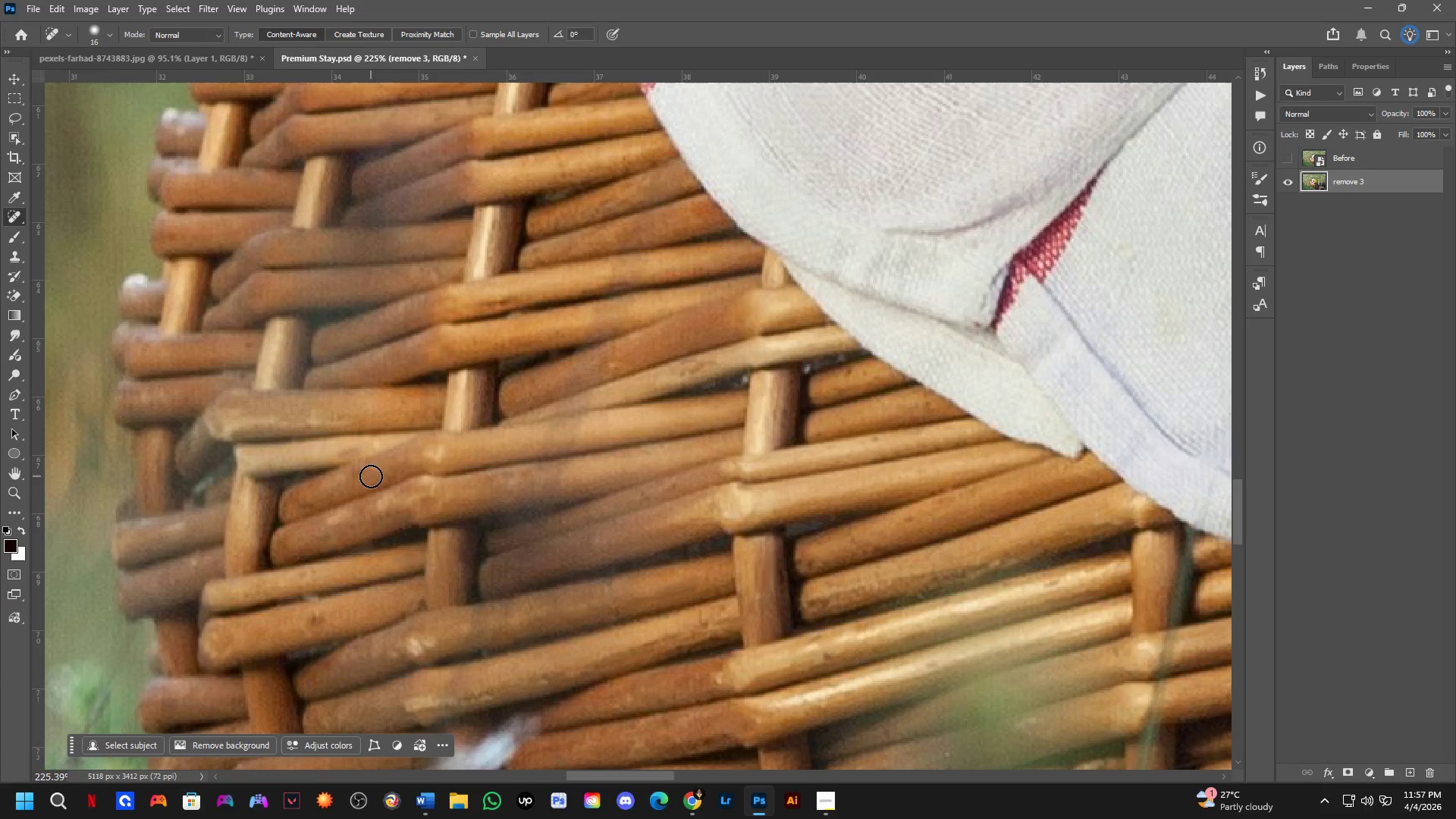 
left_click_drag(start_coordinate=[366, 471], to_coordinate=[353, 475])
 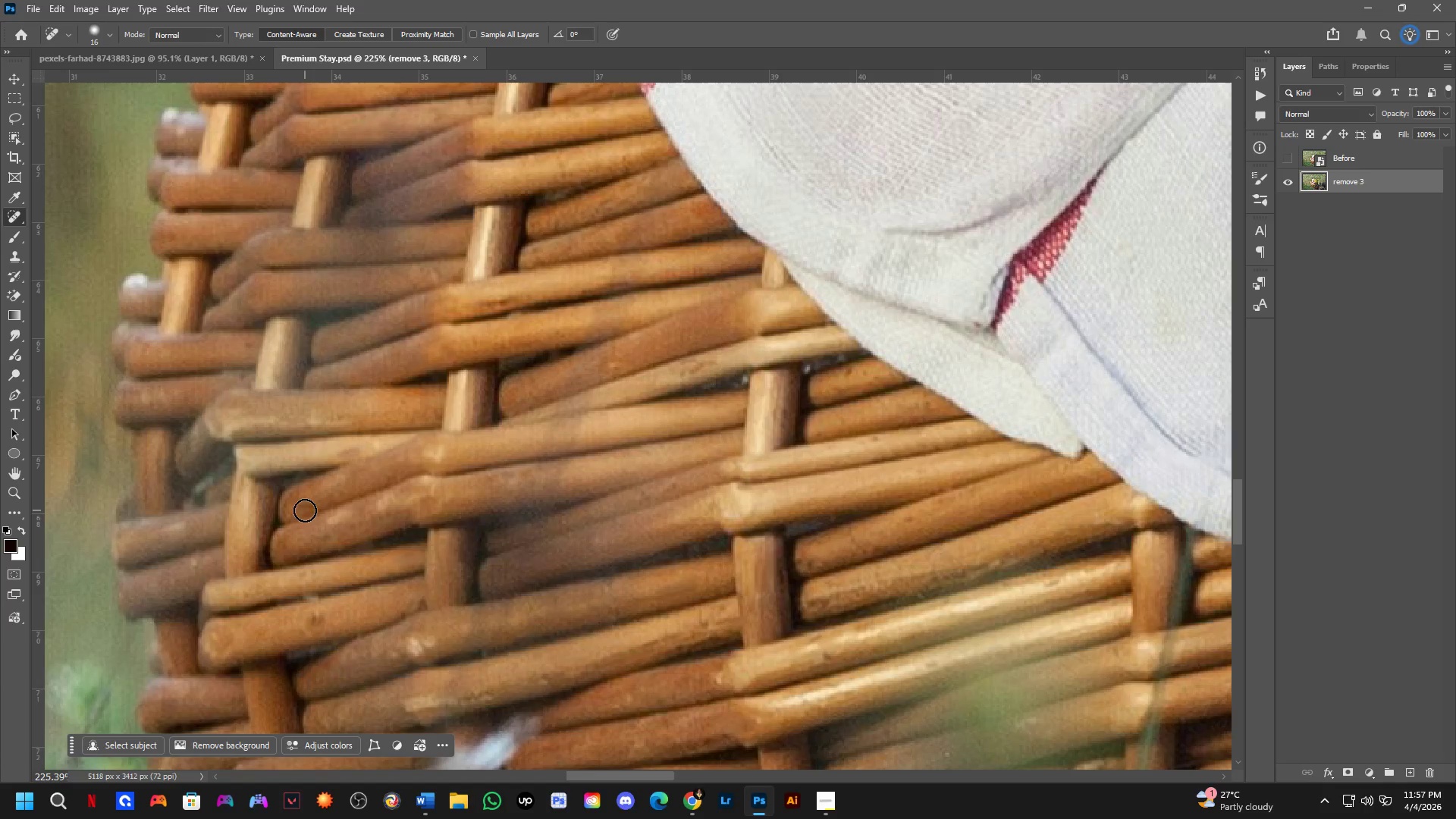 
left_click_drag(start_coordinate=[298, 507], to_coordinate=[319, 501])
 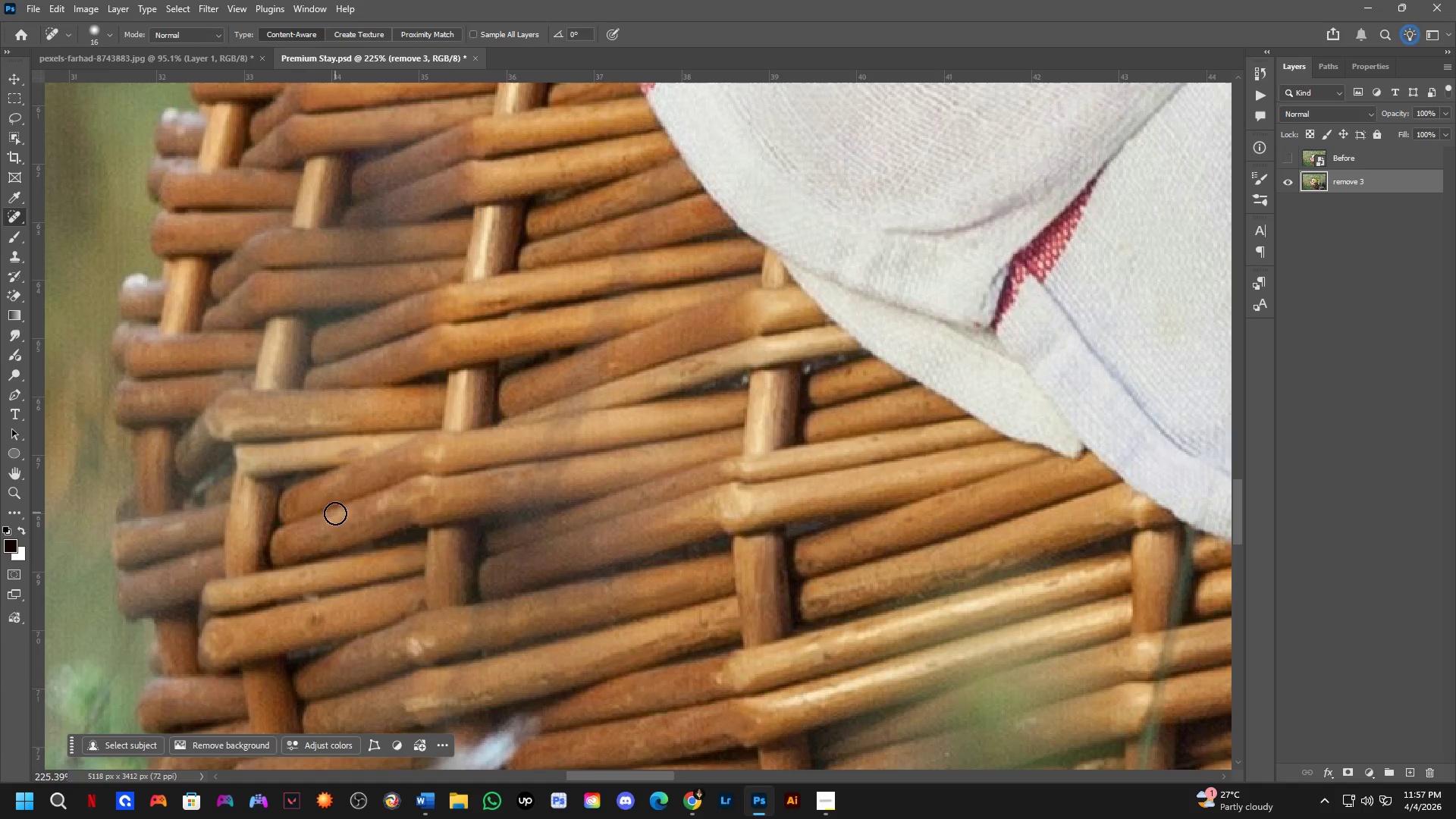 
hold_key(key=Space, duration=0.7)
 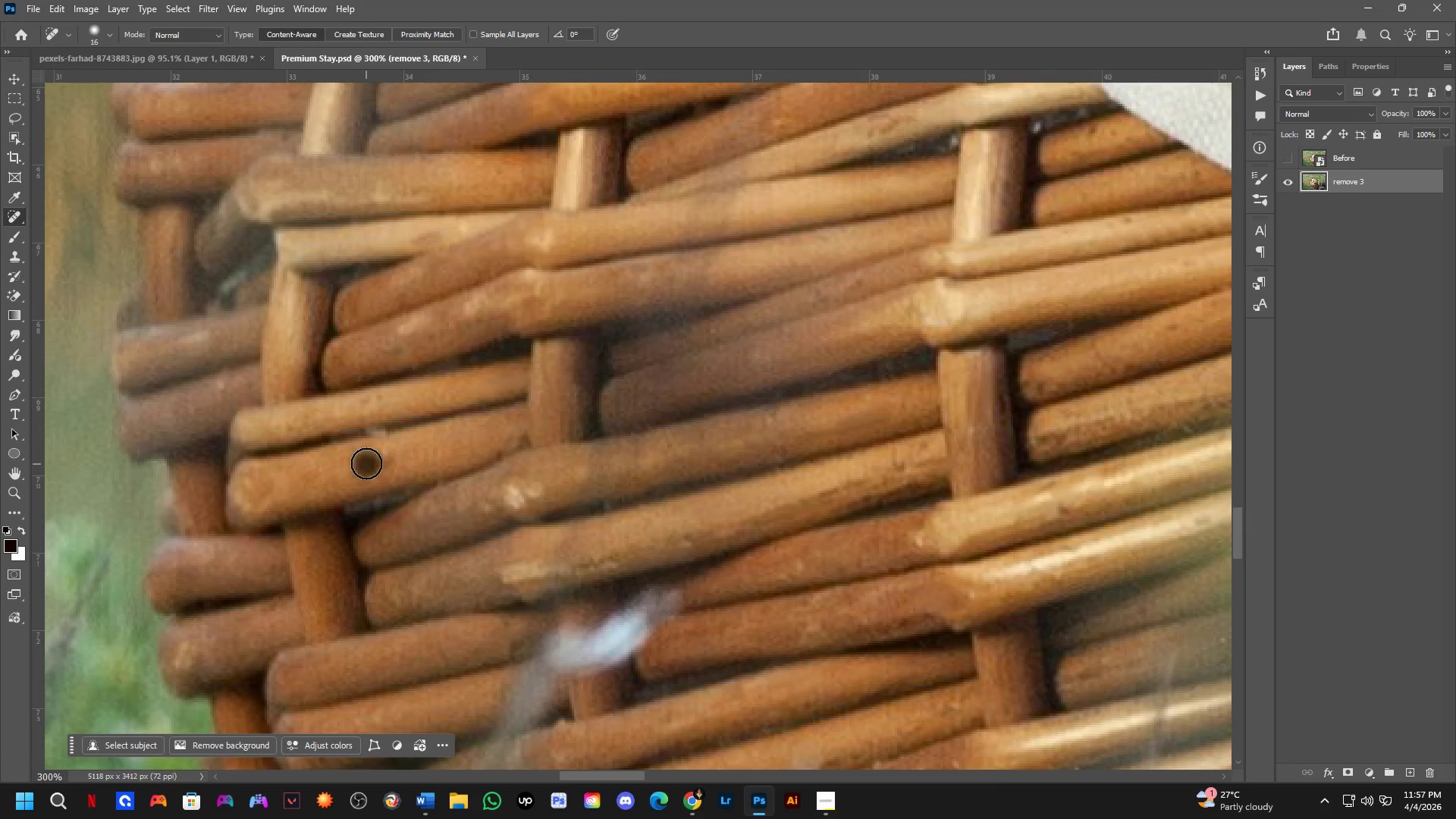 
left_click_drag(start_coordinate=[333, 598], to_coordinate=[400, 439])
 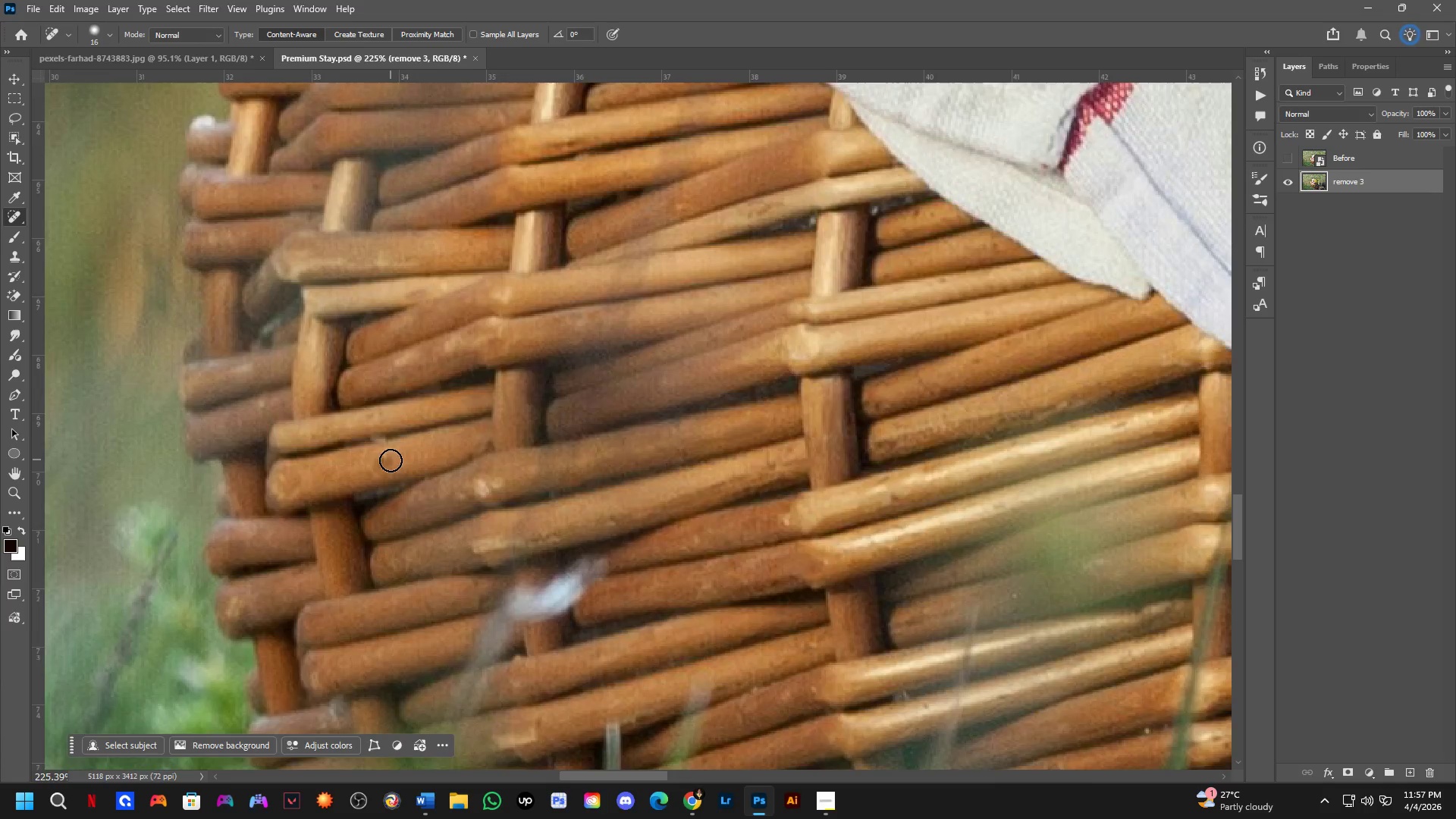 
left_click_drag(start_coordinate=[366, 464], to_coordinate=[400, 456])
 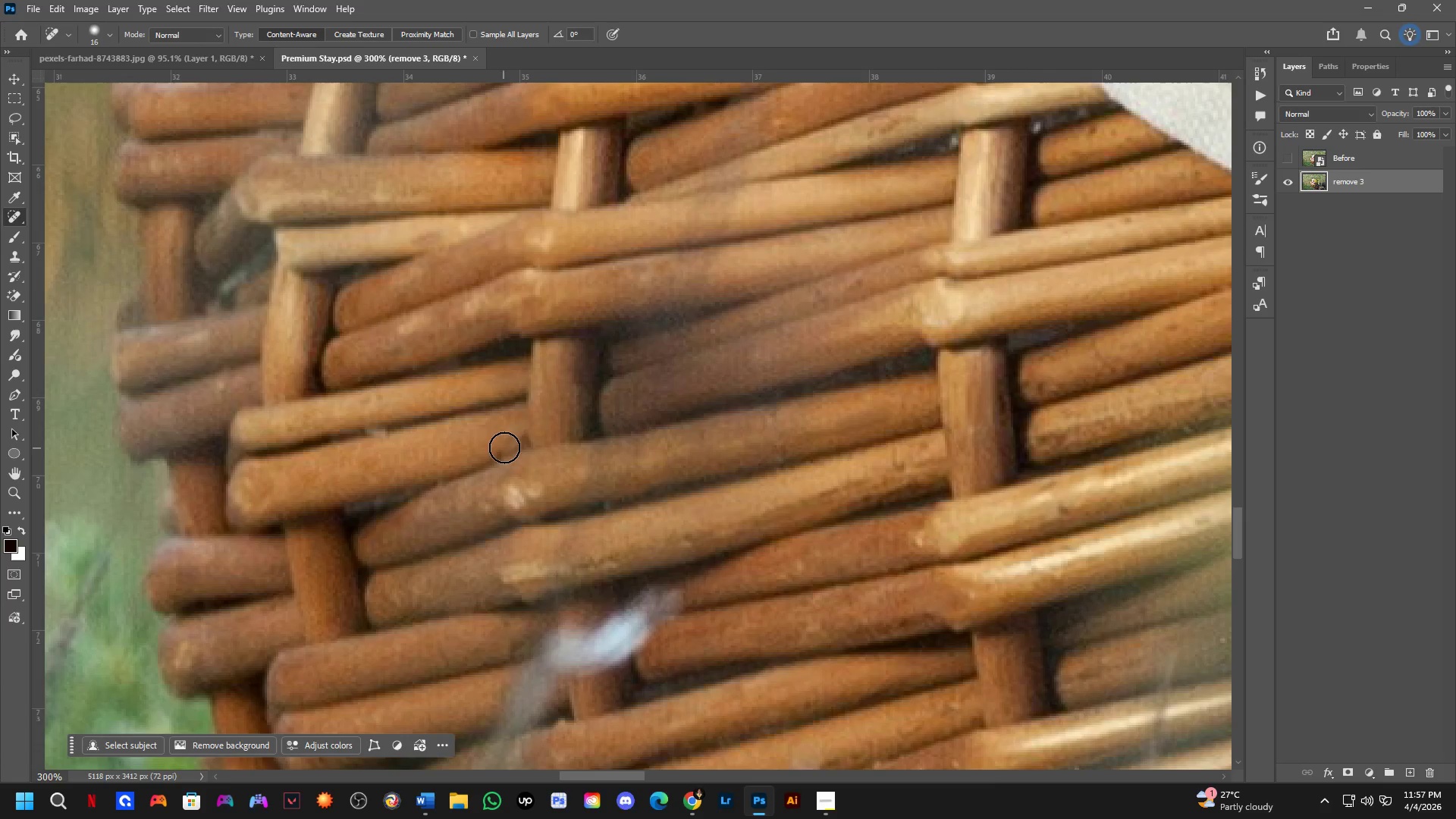 
scroll: coordinate [384, 463], scroll_direction: up, amount: 3.0
 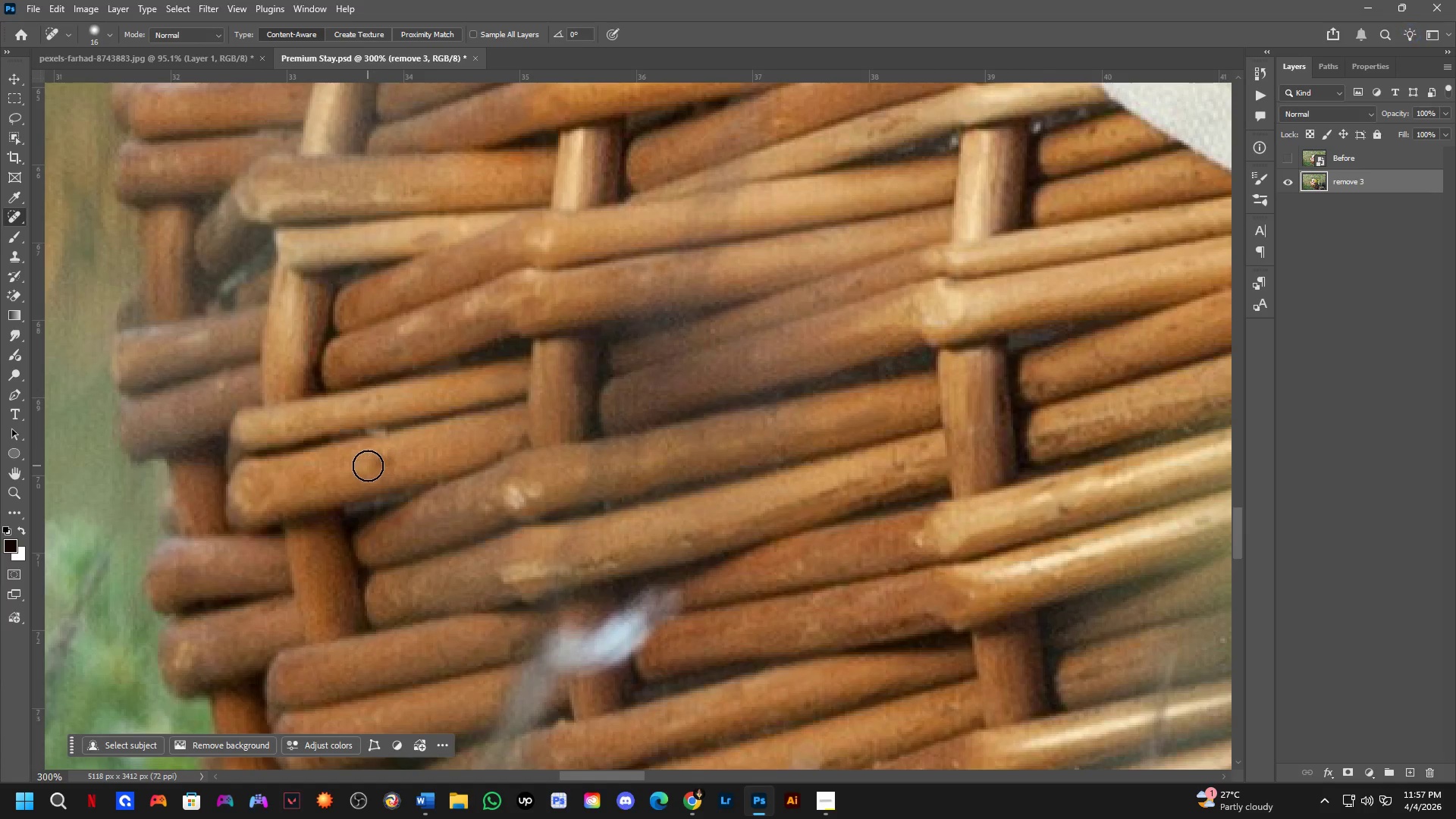 
left_click_drag(start_coordinate=[516, 441], to_coordinate=[497, 445])
 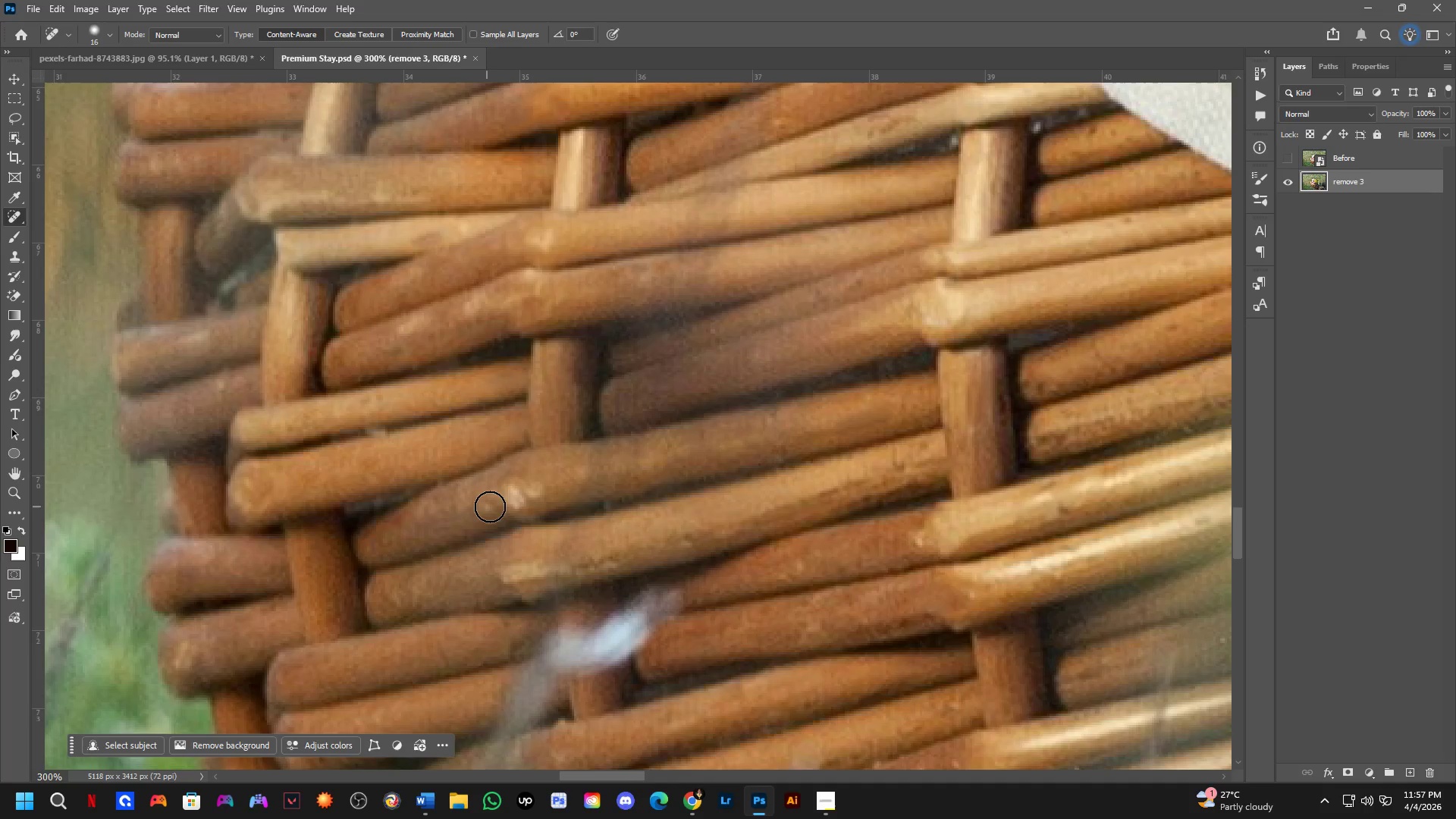 
left_click_drag(start_coordinate=[495, 501], to_coordinate=[544, 481])
 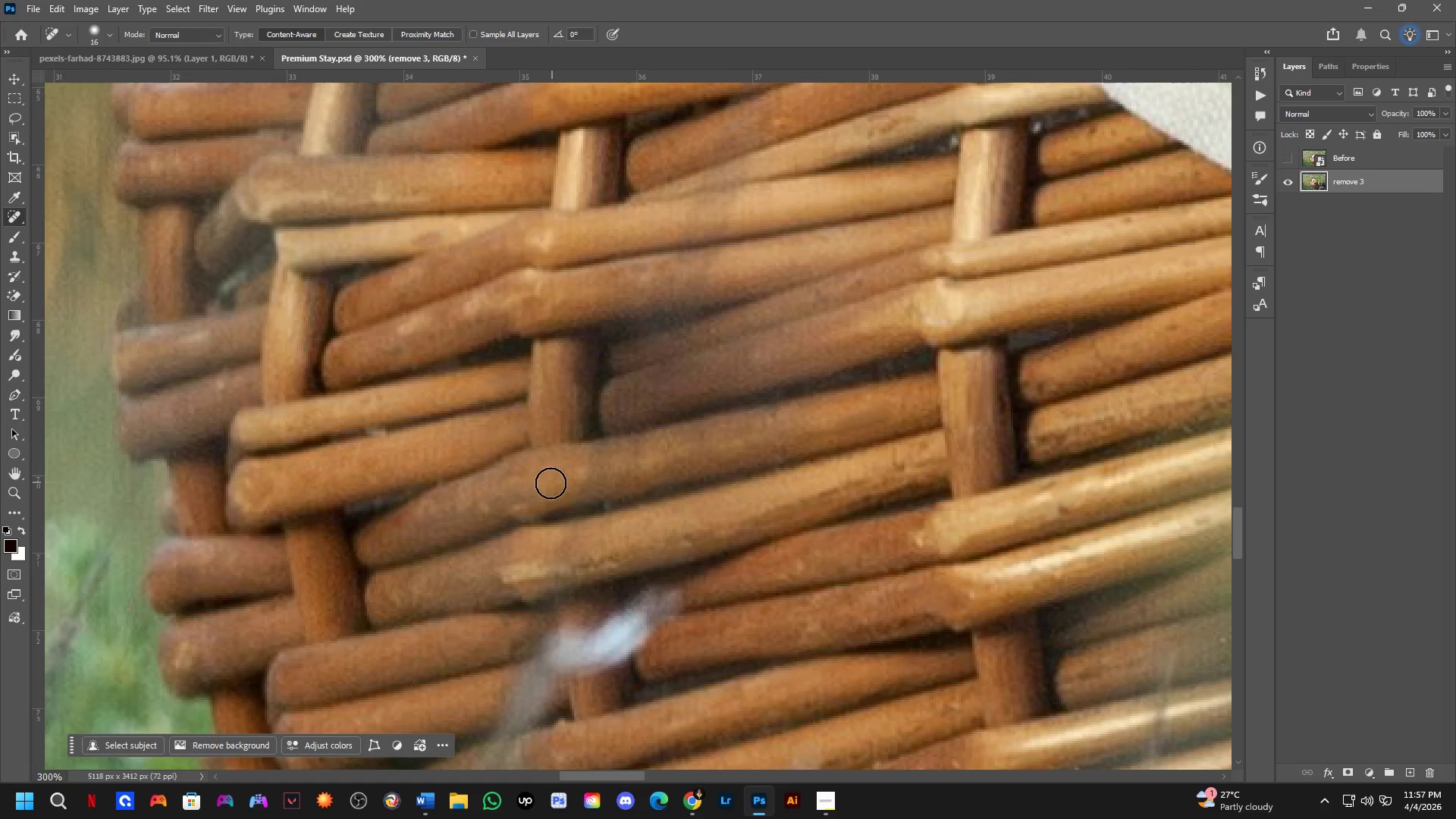 
left_click_drag(start_coordinate=[534, 491], to_coordinate=[516, 498])
 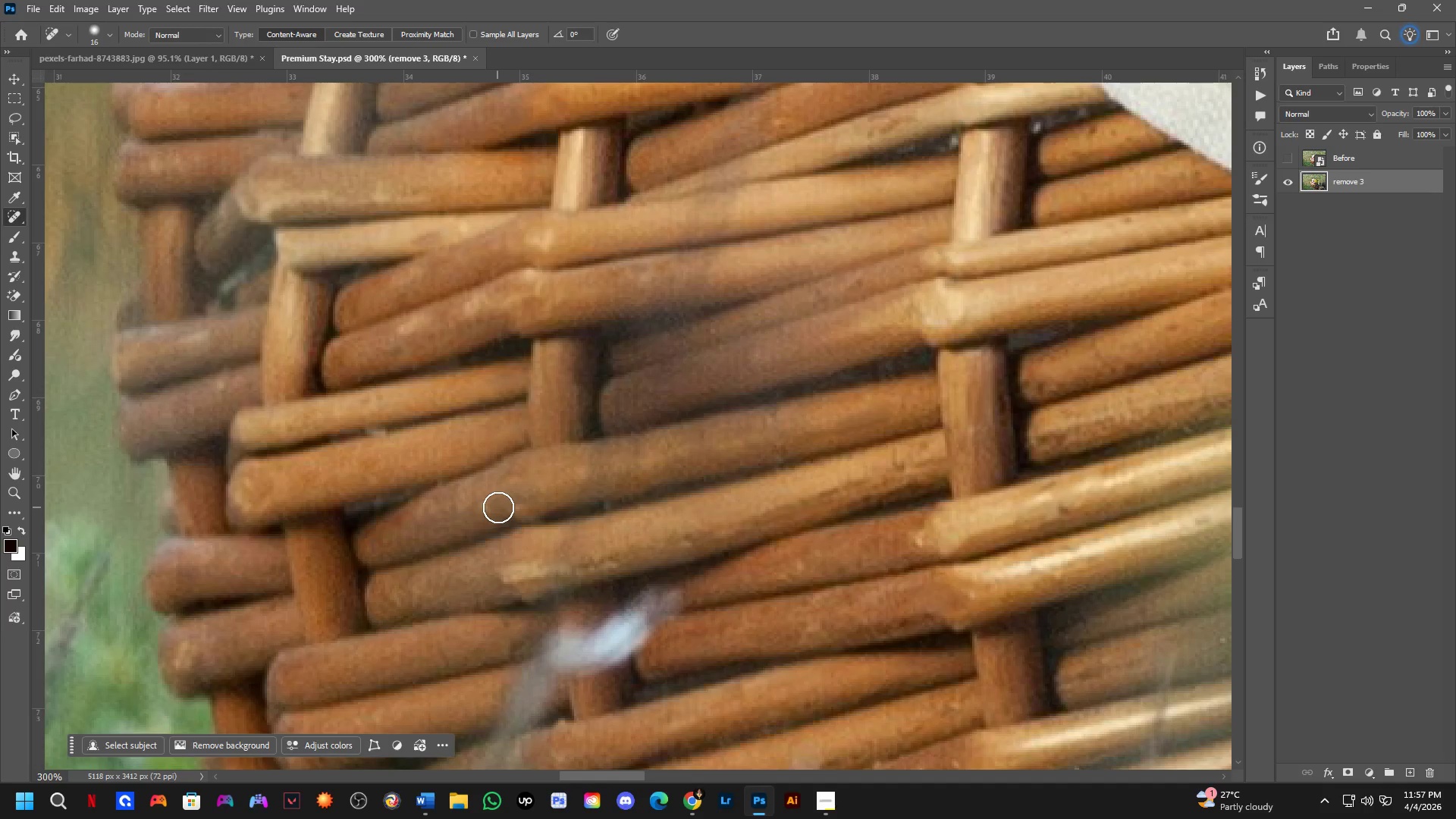 
left_click_drag(start_coordinate=[498, 507], to_coordinate=[525, 501])
 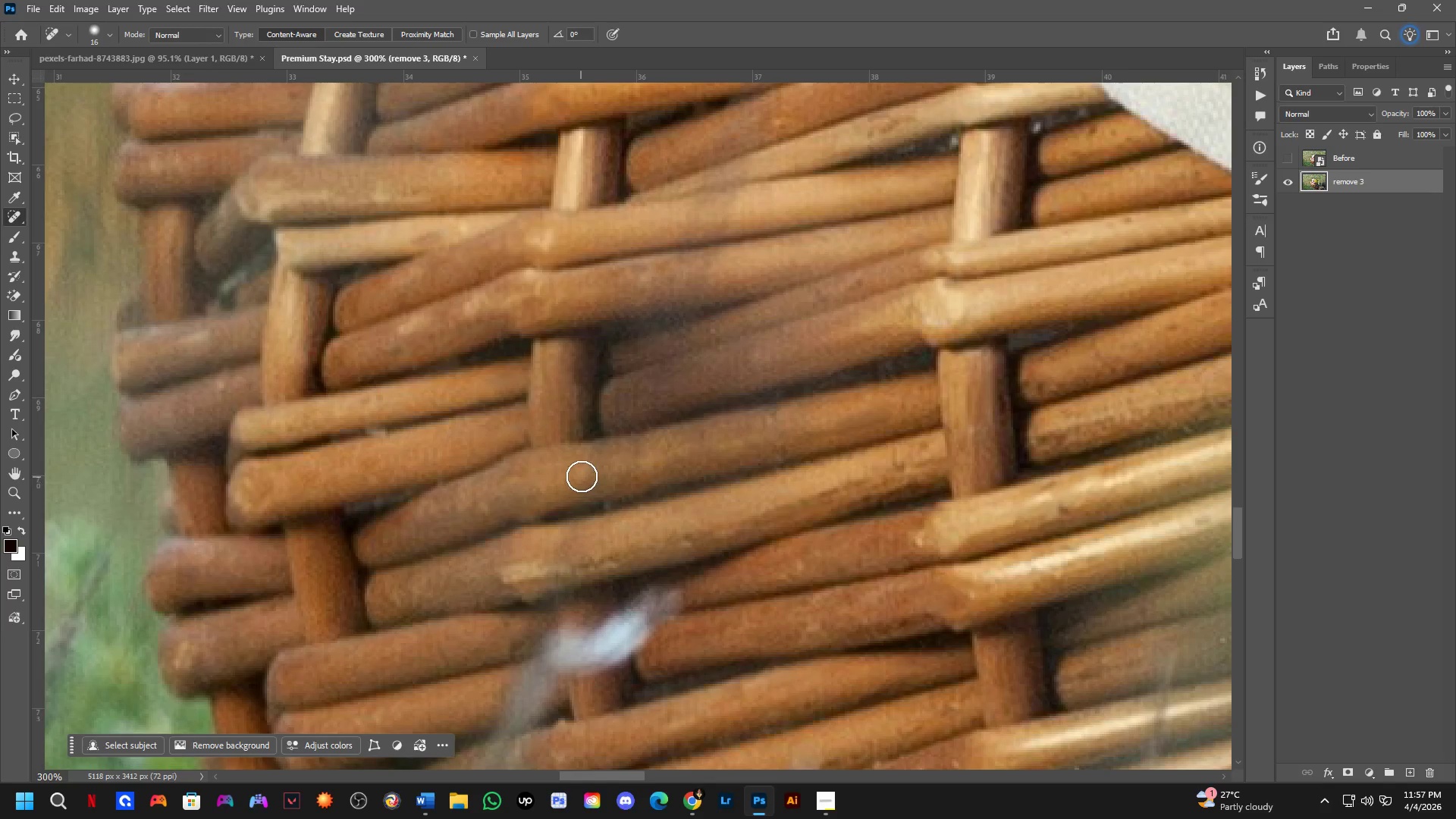 
left_click_drag(start_coordinate=[577, 476], to_coordinate=[560, 481])
 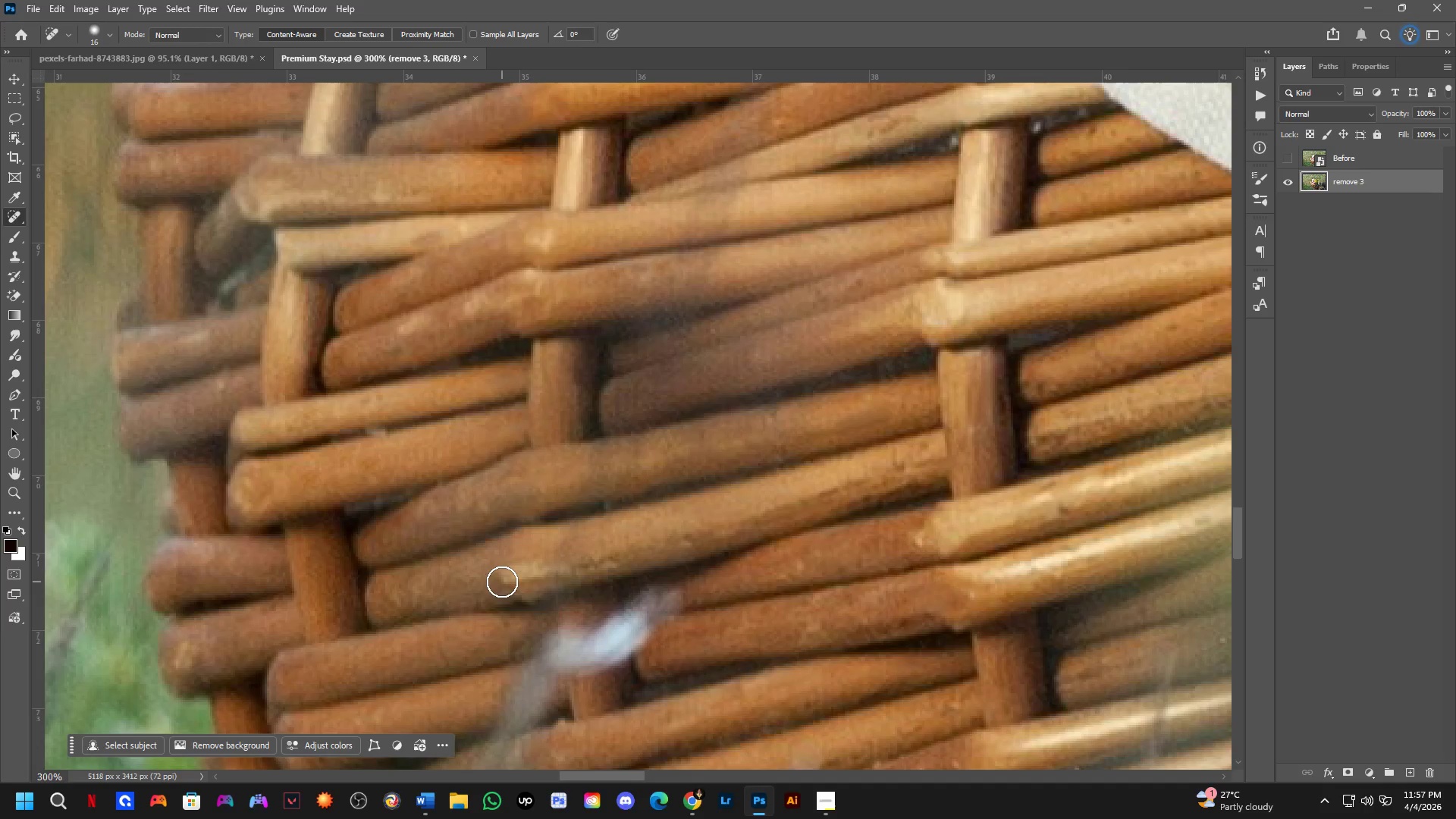 
left_click_drag(start_coordinate=[500, 579], to_coordinate=[557, 557])
 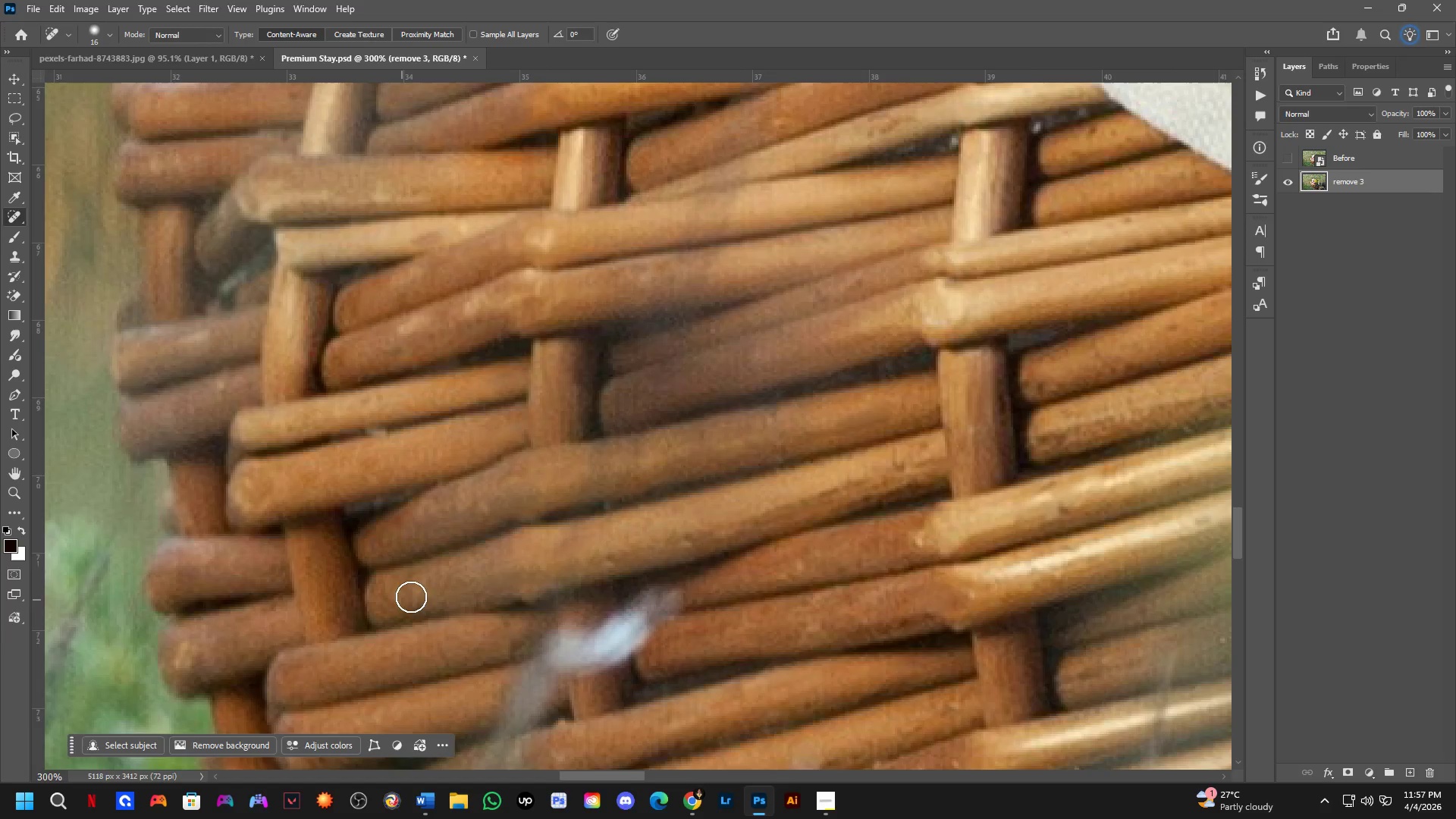 
hold_key(key=ShiftLeft, duration=0.31)
scroll: coordinate [502, 554], scroll_direction: down, amount: 2.0
 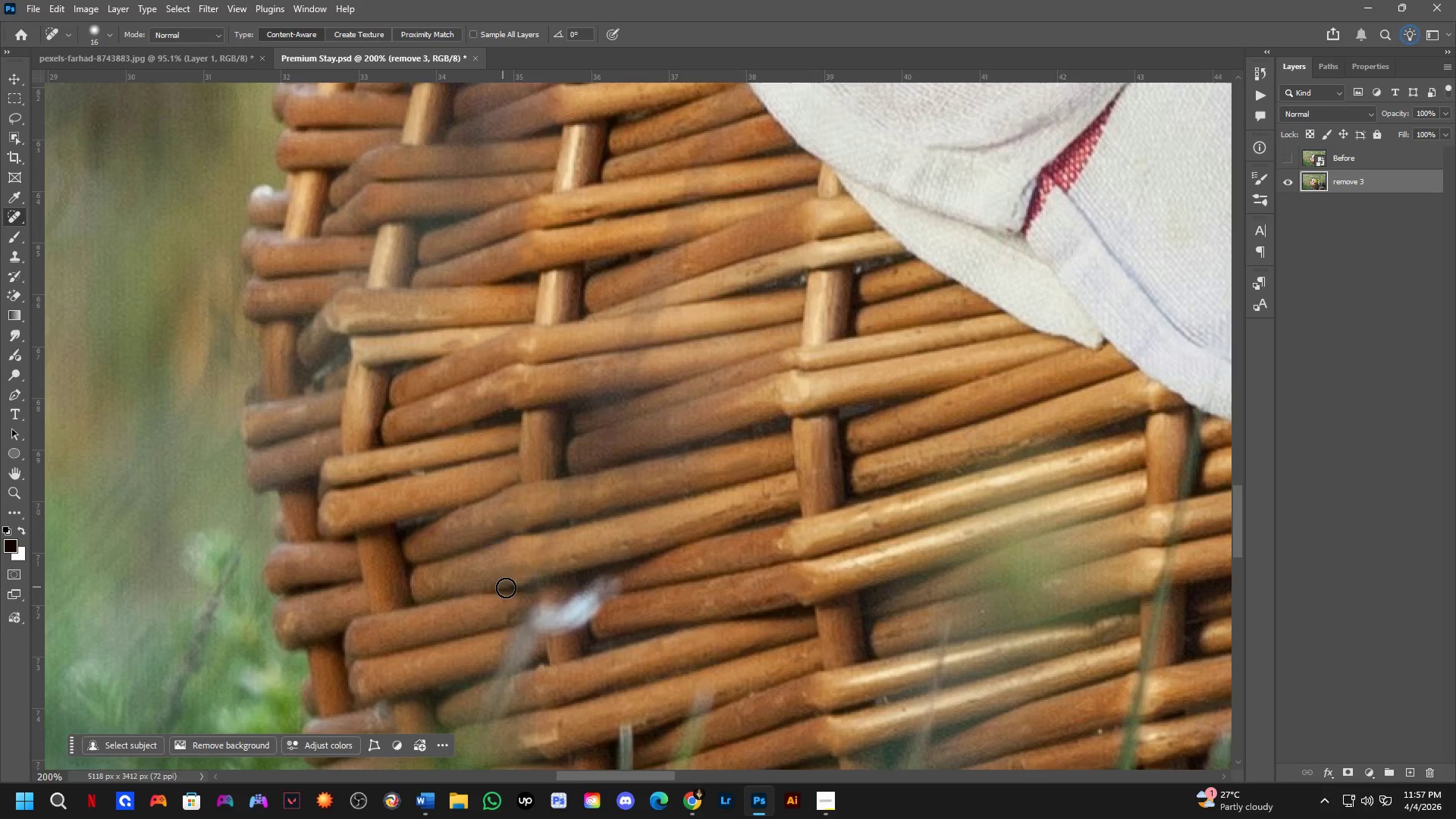 
hold_key(key=Space, duration=0.62)
 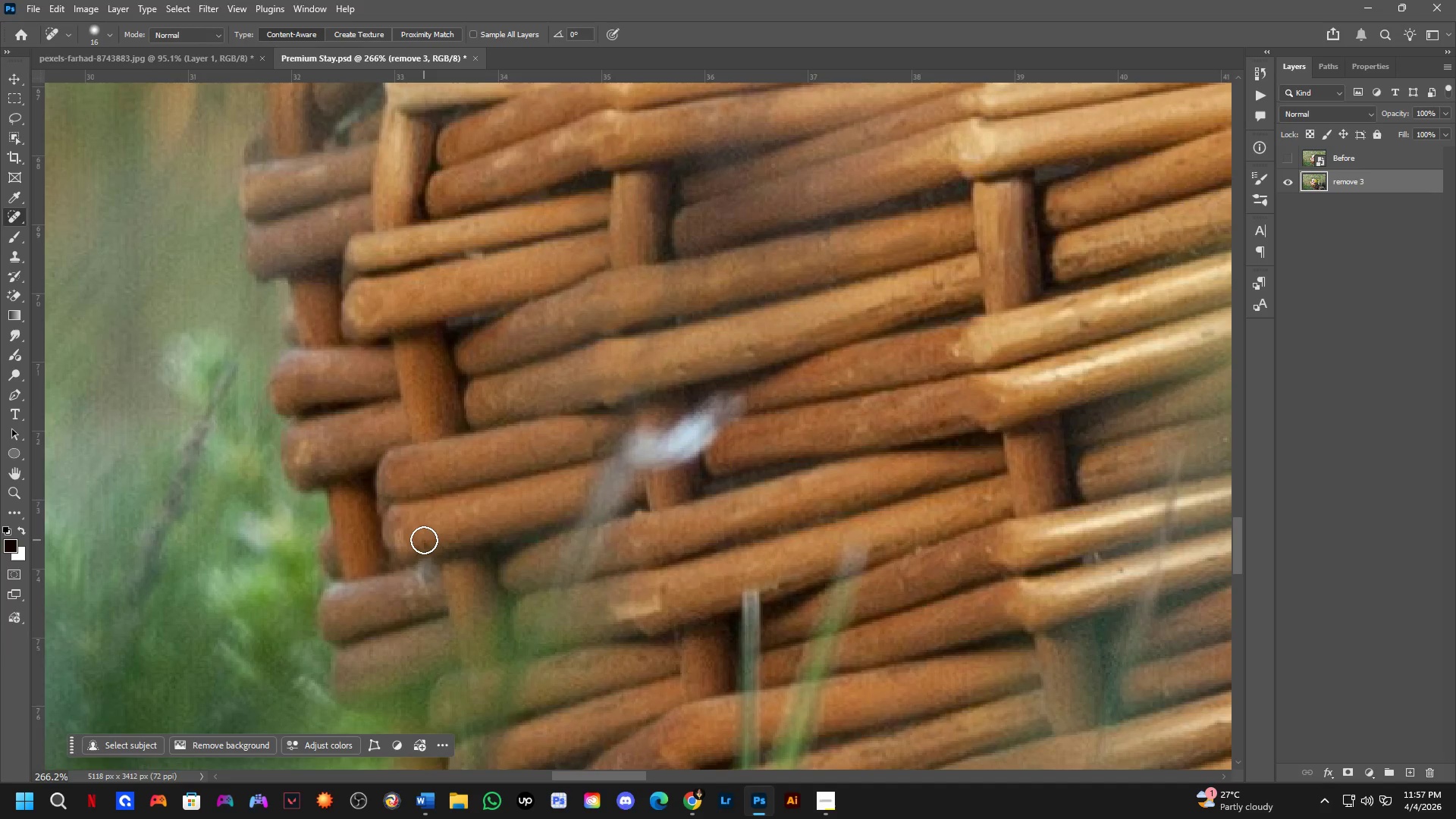 
left_click_drag(start_coordinate=[467, 572], to_coordinate=[507, 425])
 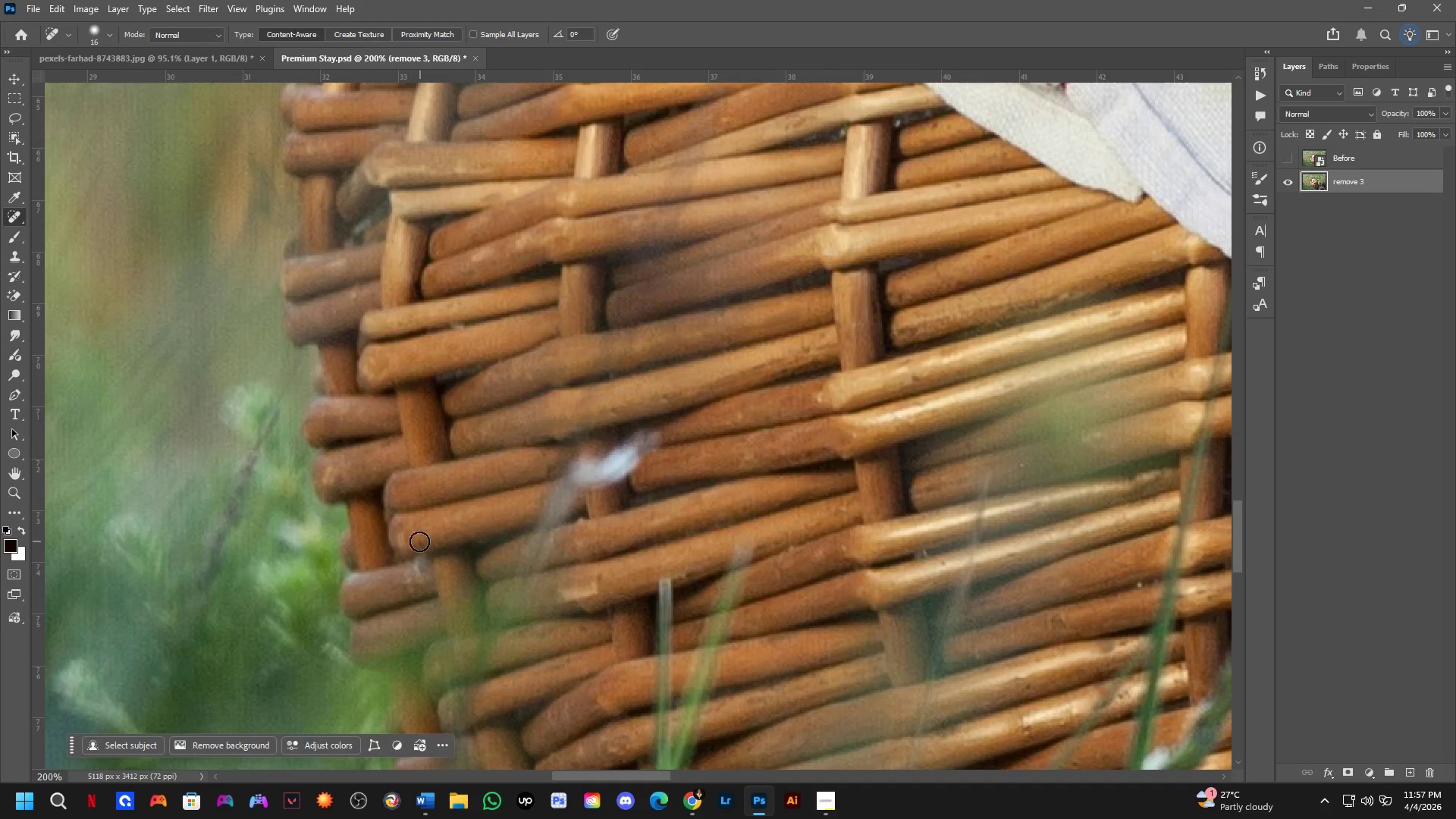 
left_click_drag(start_coordinate=[424, 540], to_coordinate=[419, 552])
 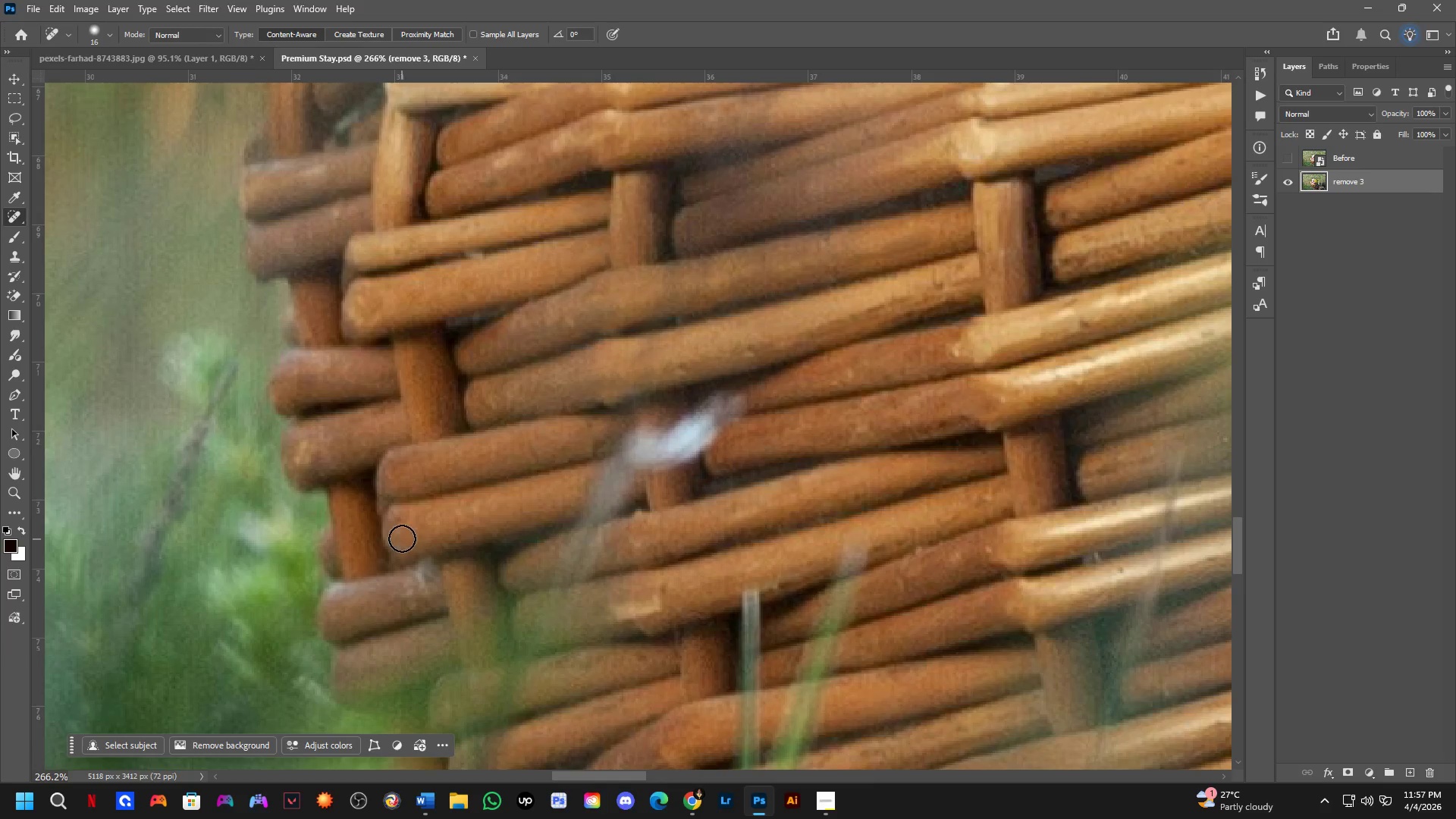 
scroll: coordinate [407, 542], scroll_direction: up, amount: 3.0
 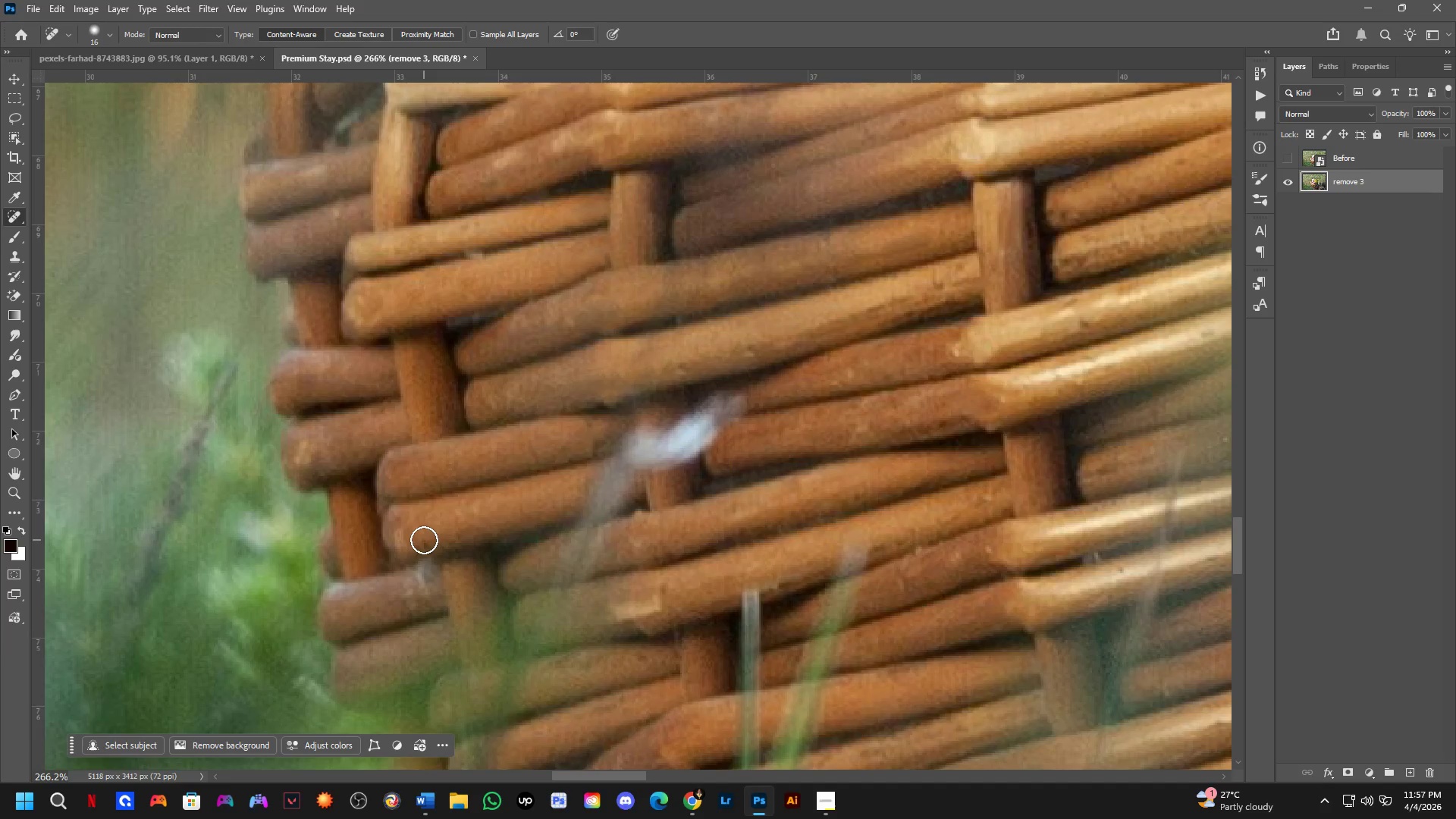 
triple_click([401, 522])
 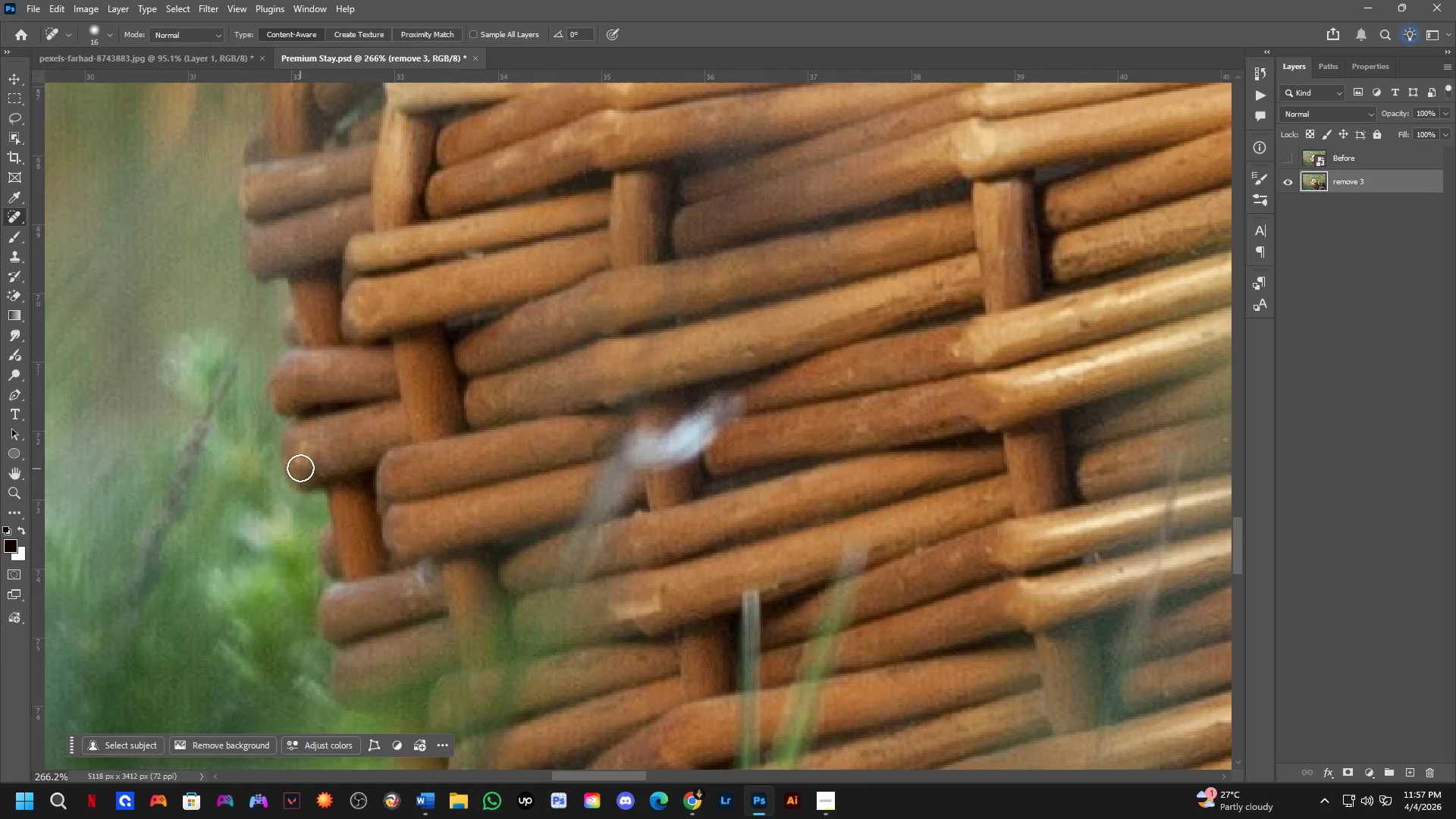 
left_click_drag(start_coordinate=[300, 459], to_coordinate=[311, 460])
 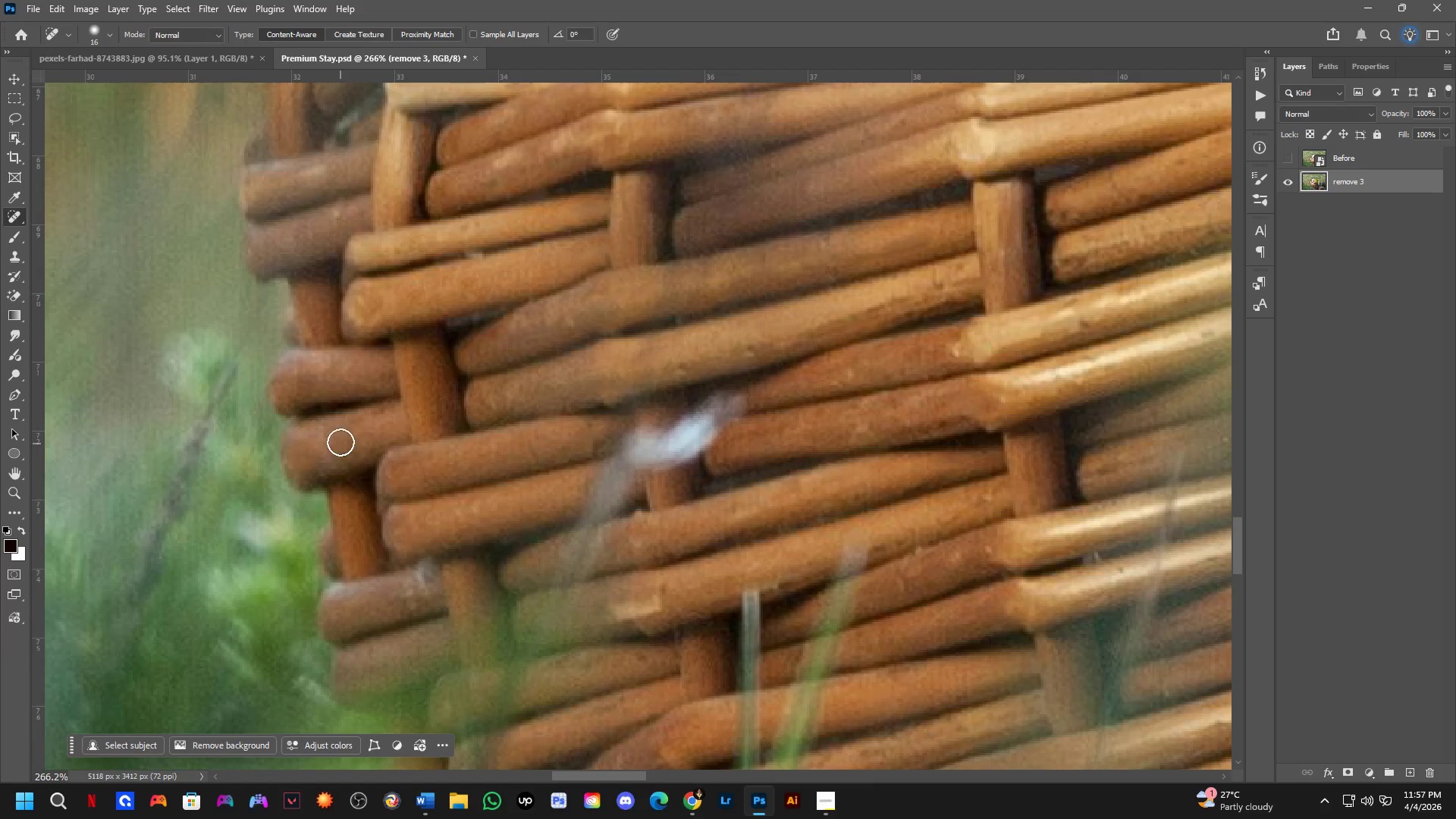 
key(Shift+ShiftLeft)
 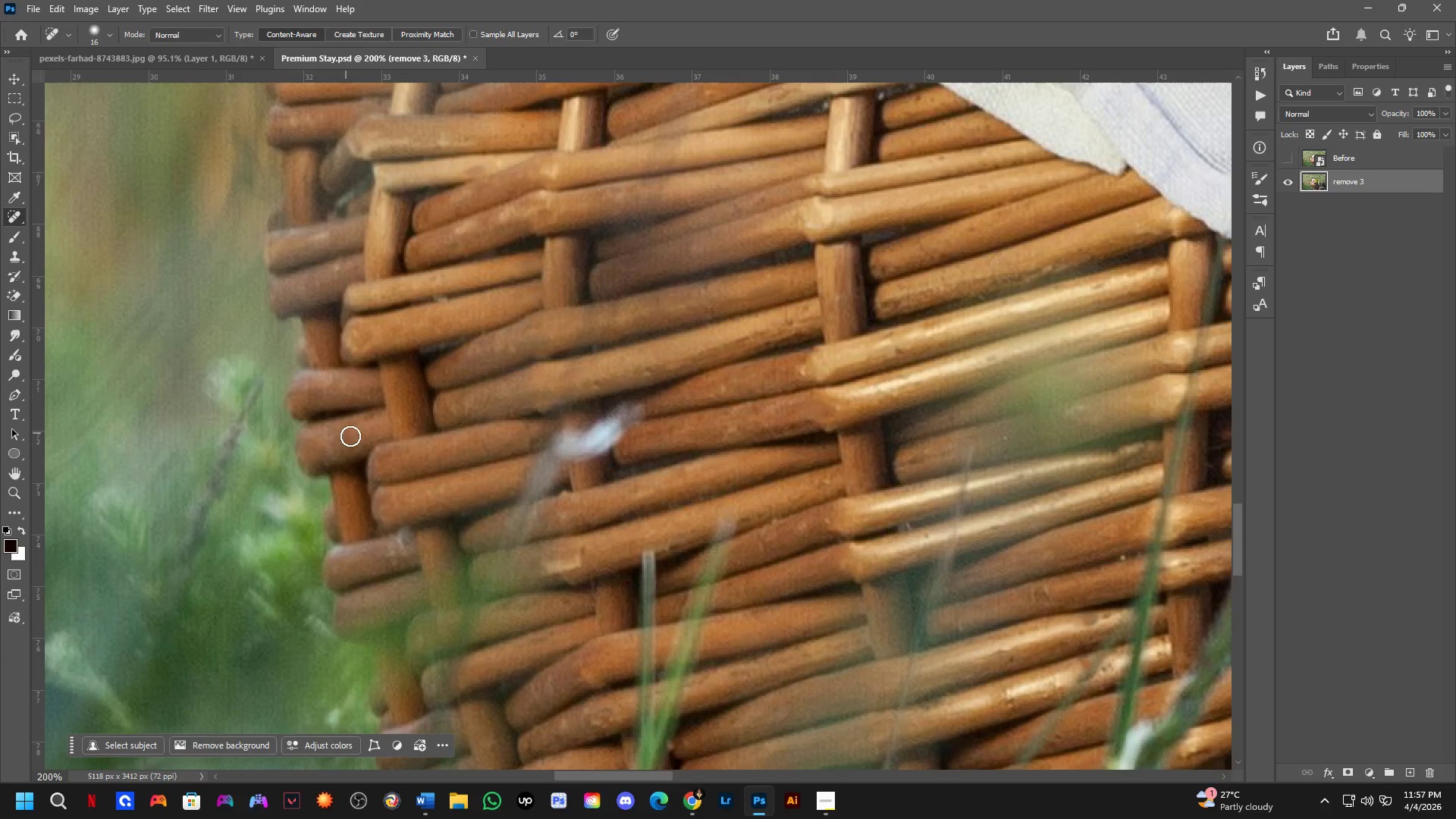 
hold_key(key=Space, duration=0.61)
 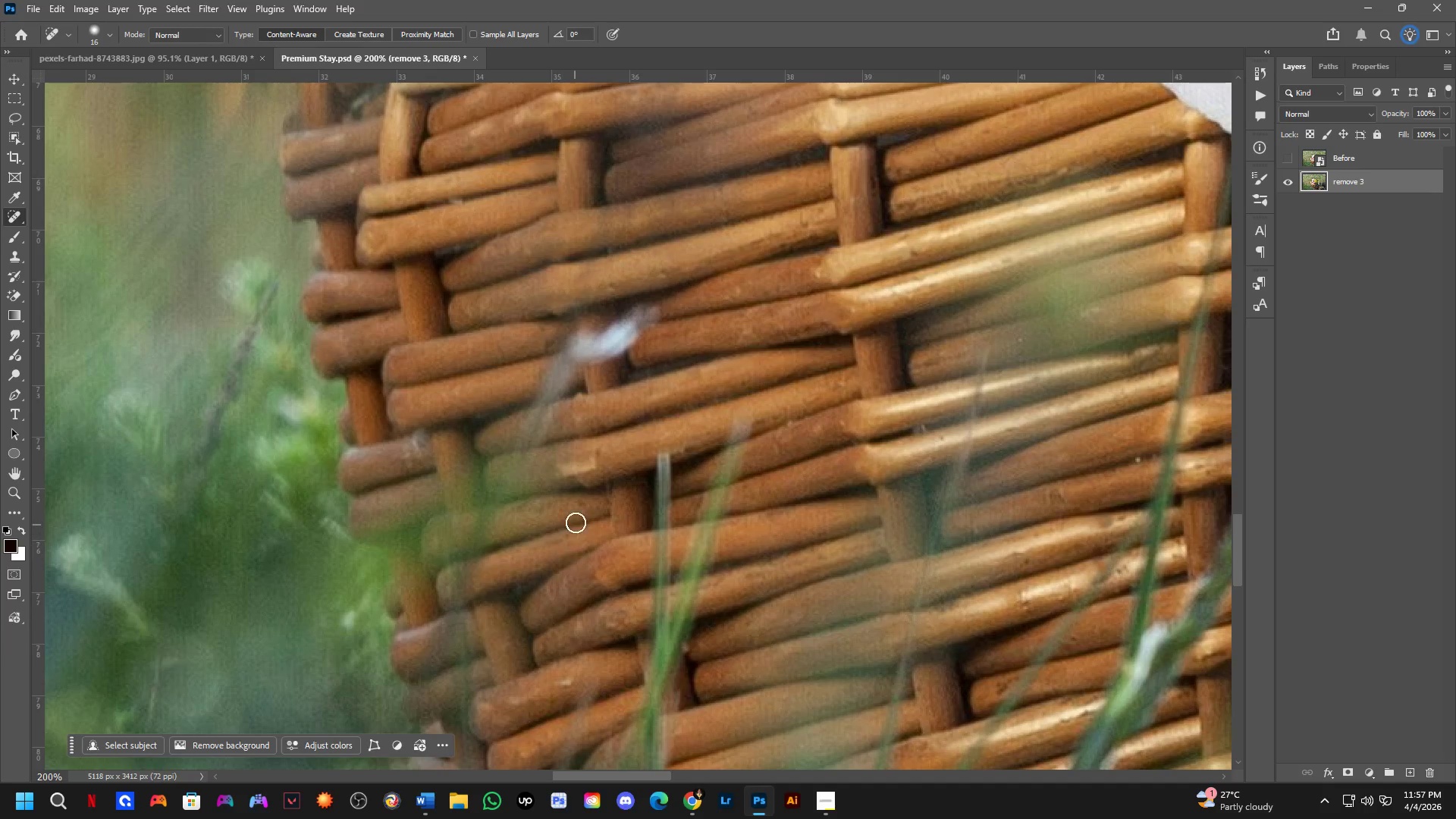 
left_click_drag(start_coordinate=[440, 472], to_coordinate=[455, 375])
 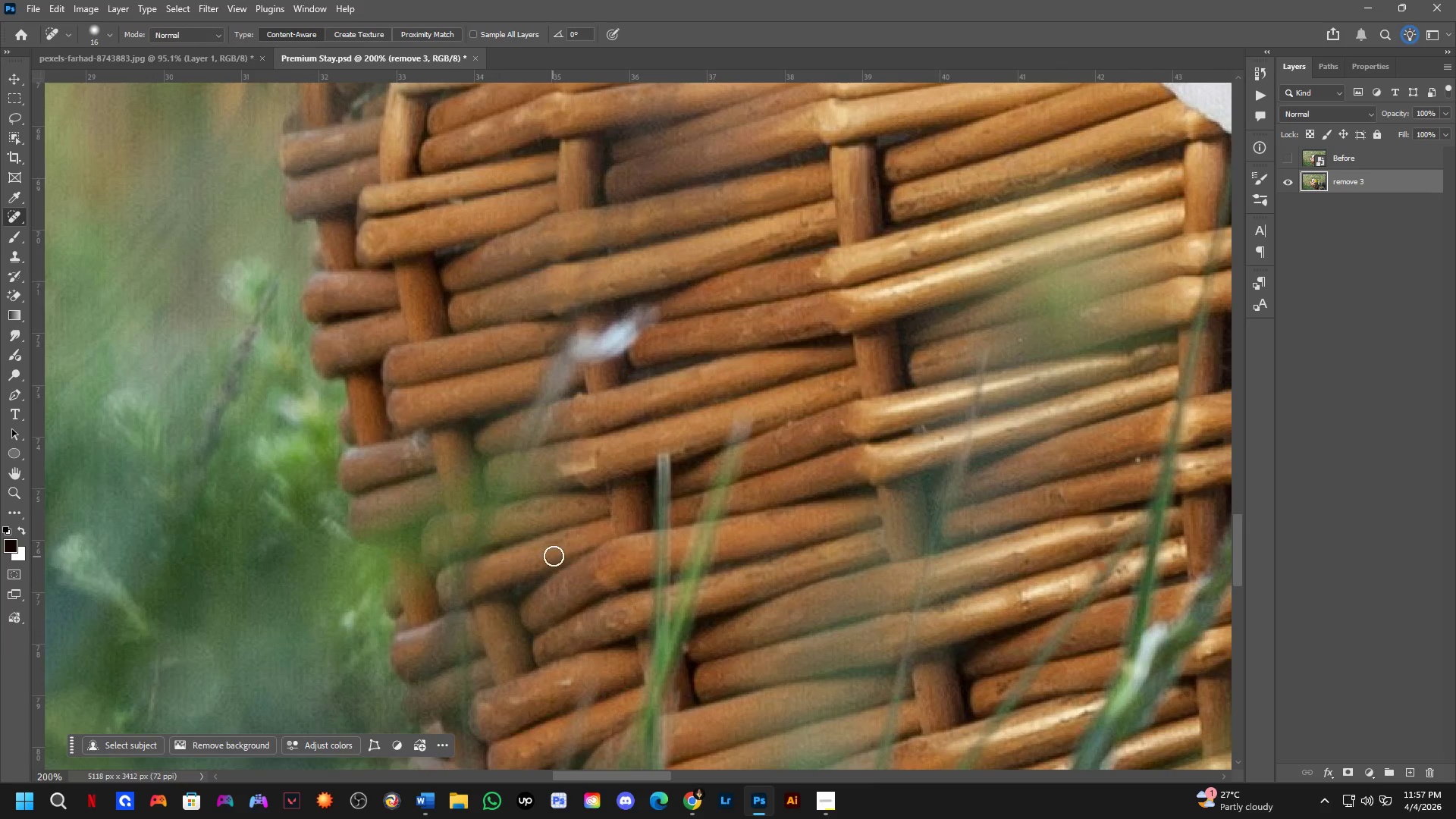 
scroll: coordinate [340, 431], scroll_direction: down, amount: 3.0
 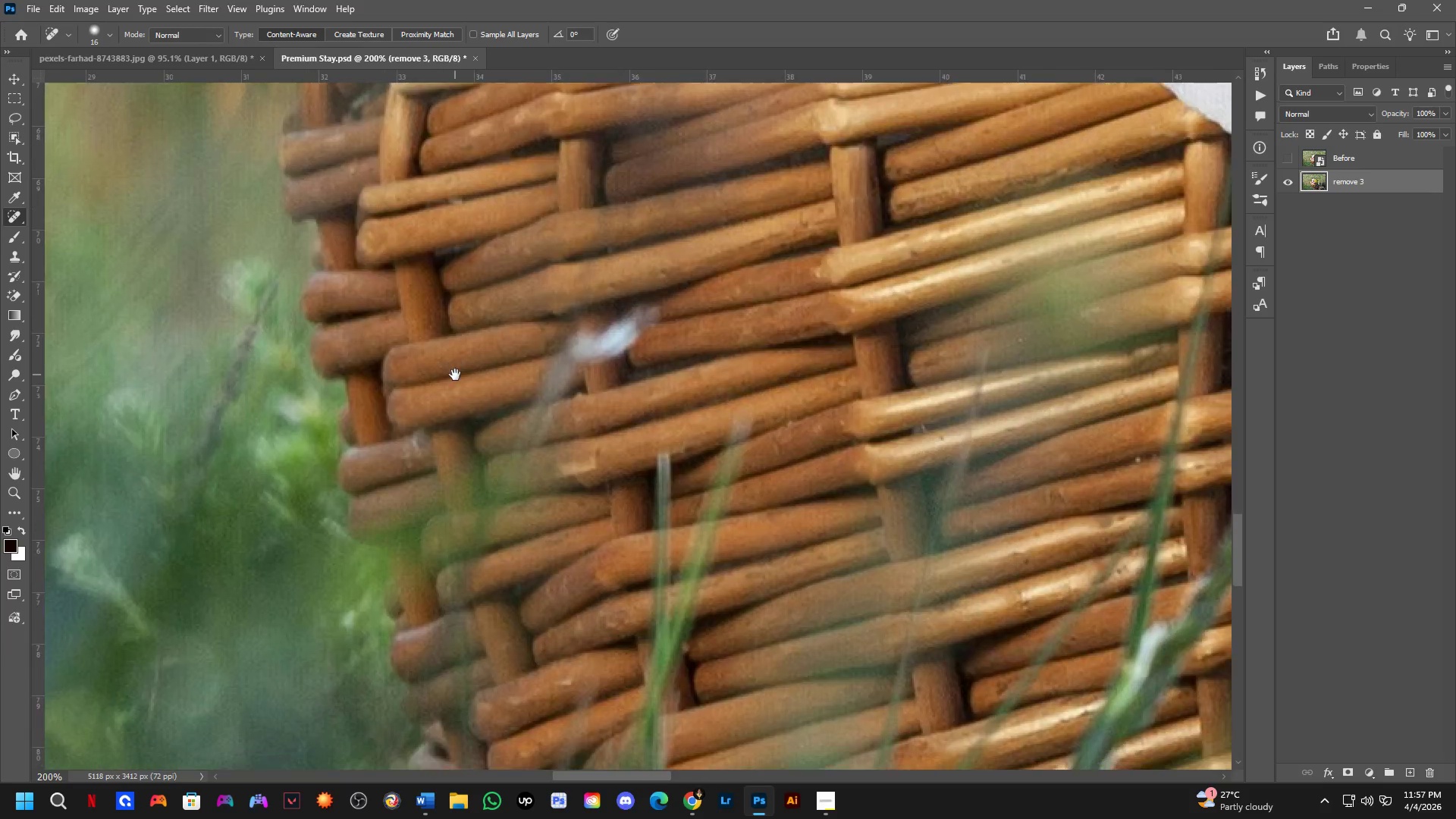 
key(Shift+ShiftLeft)
 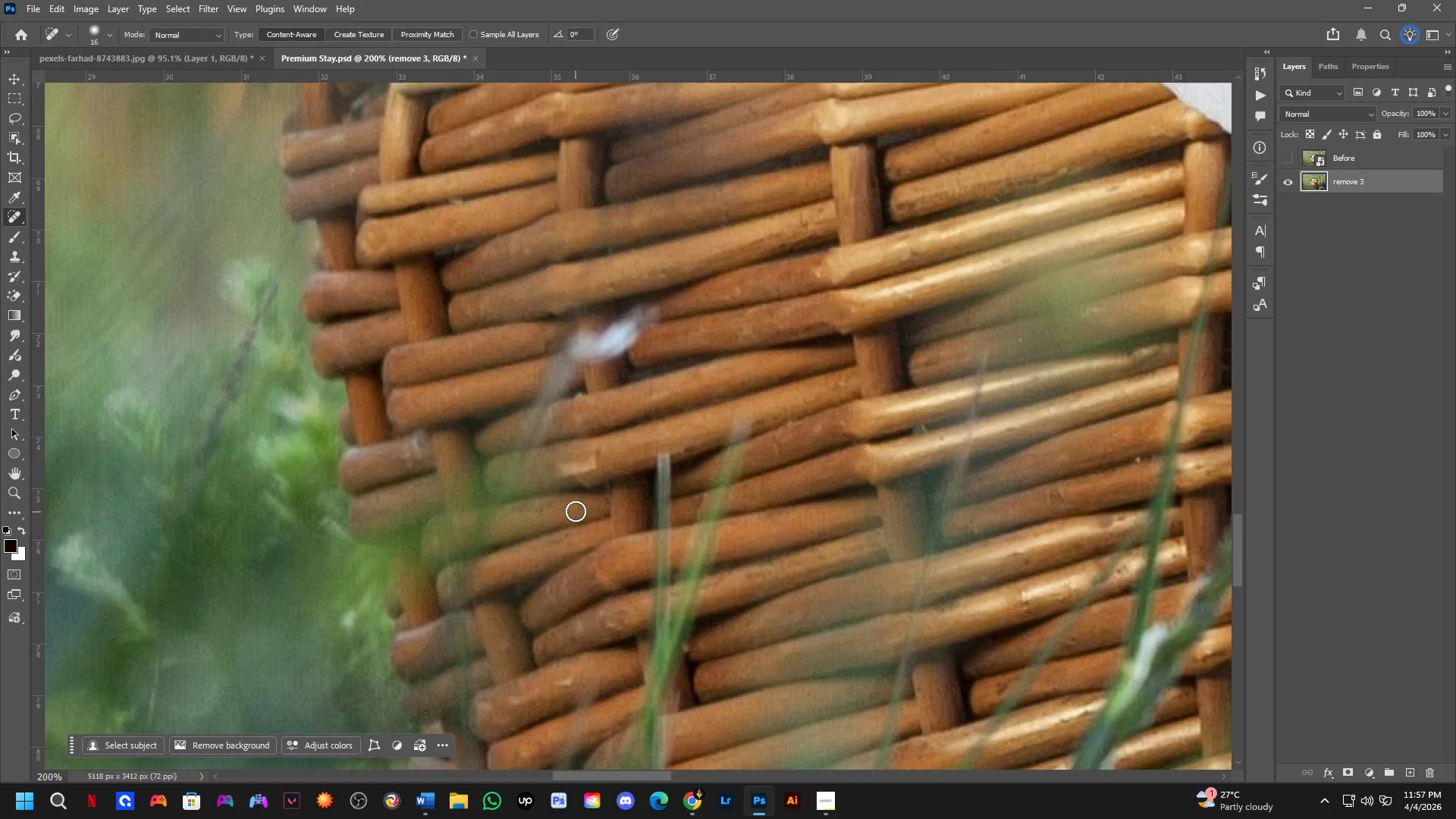 
left_click_drag(start_coordinate=[595, 500], to_coordinate=[570, 498])
 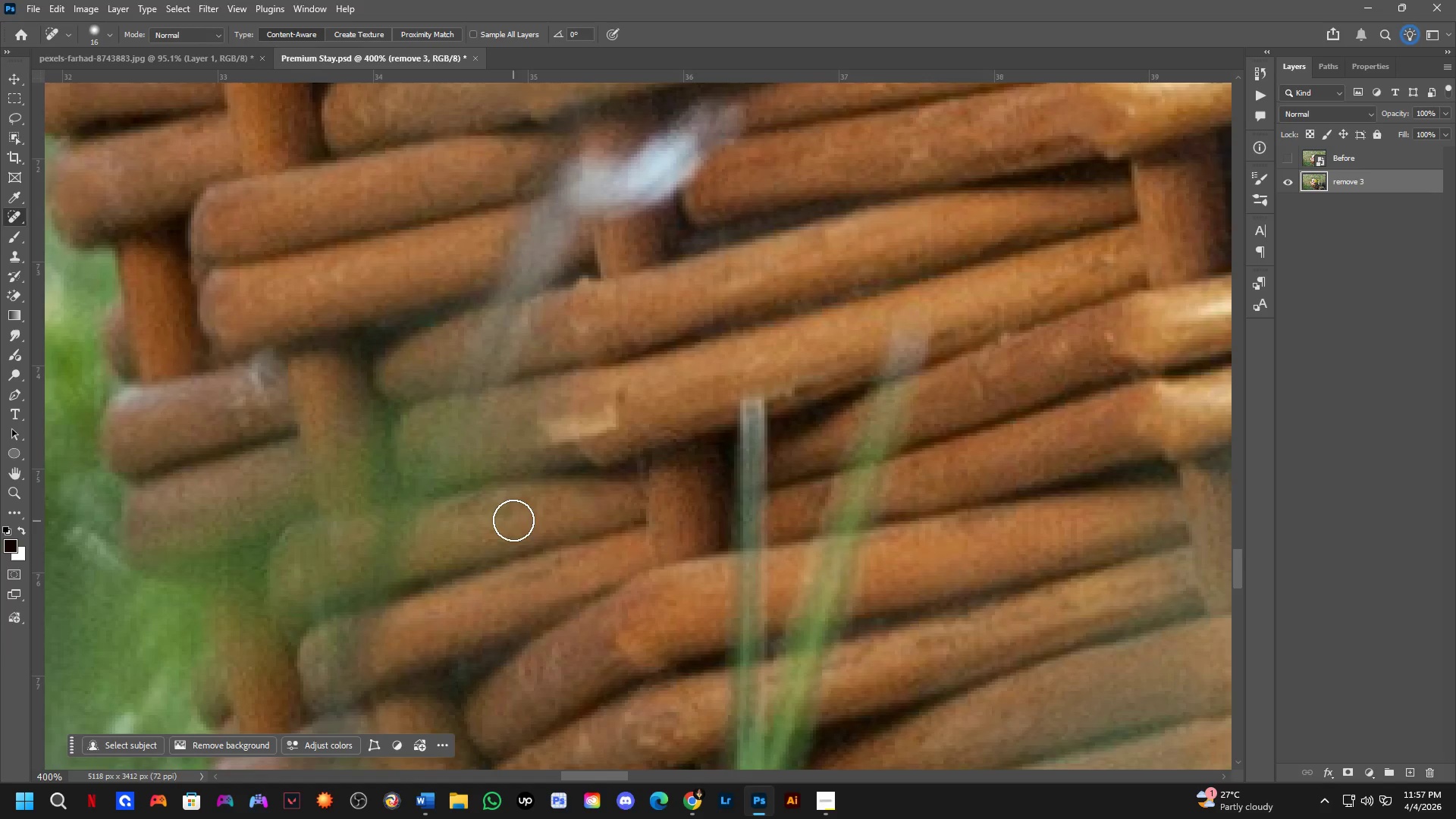 
scroll: coordinate [576, 507], scroll_direction: up, amount: 2.0
 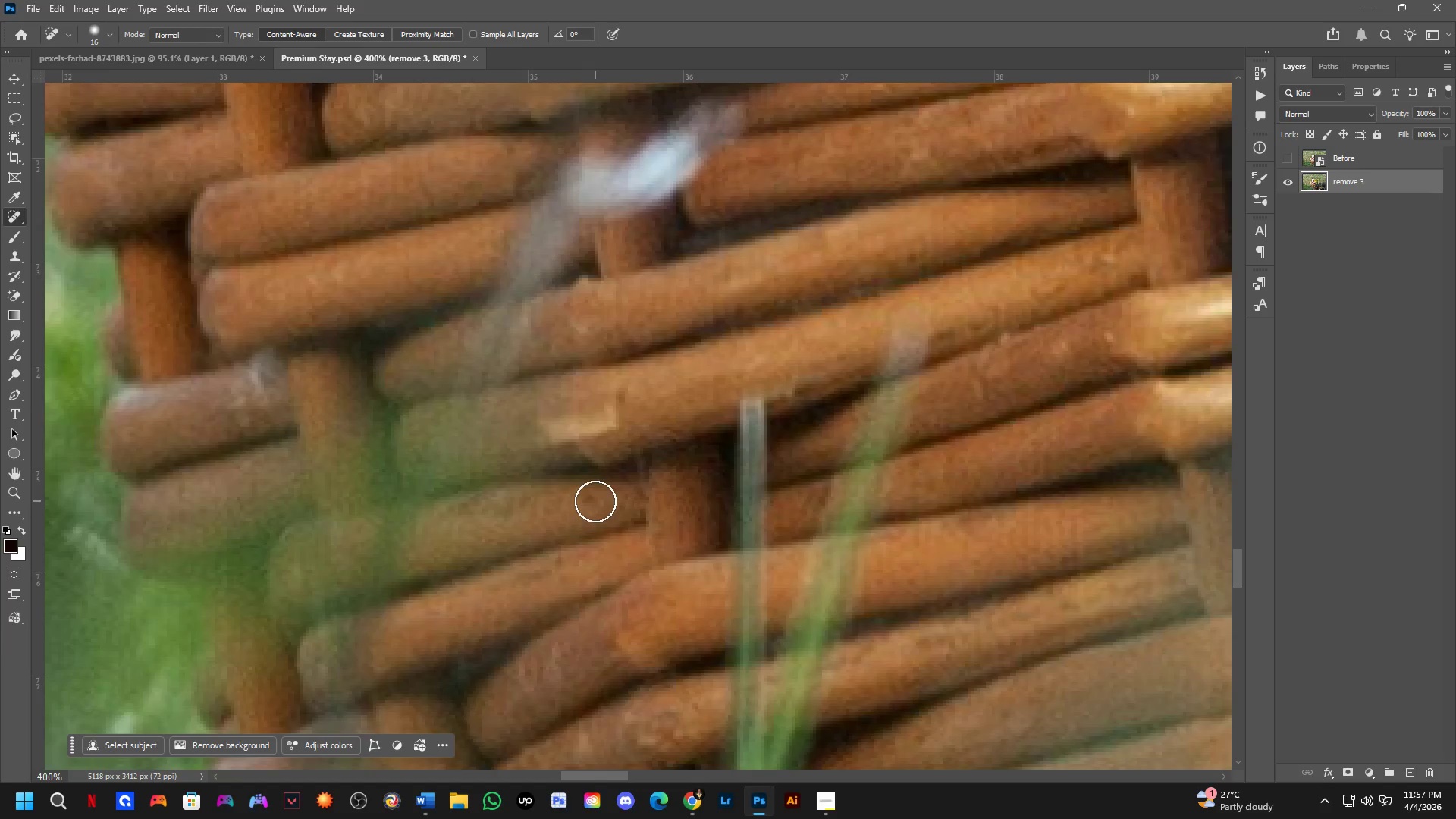 
left_click_drag(start_coordinate=[520, 516], to_coordinate=[490, 516])
 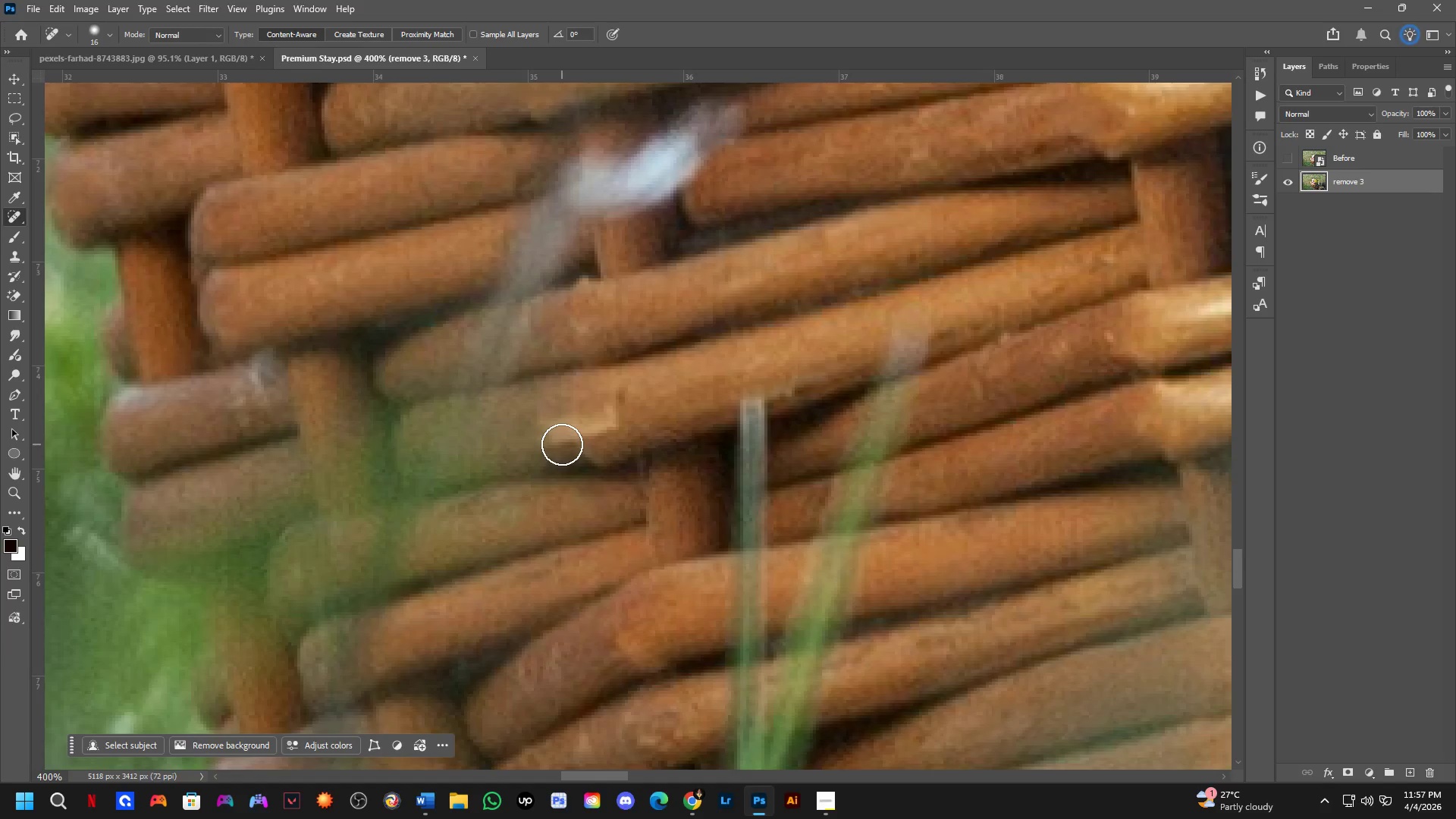 
left_click_drag(start_coordinate=[535, 438], to_coordinate=[629, 412])
 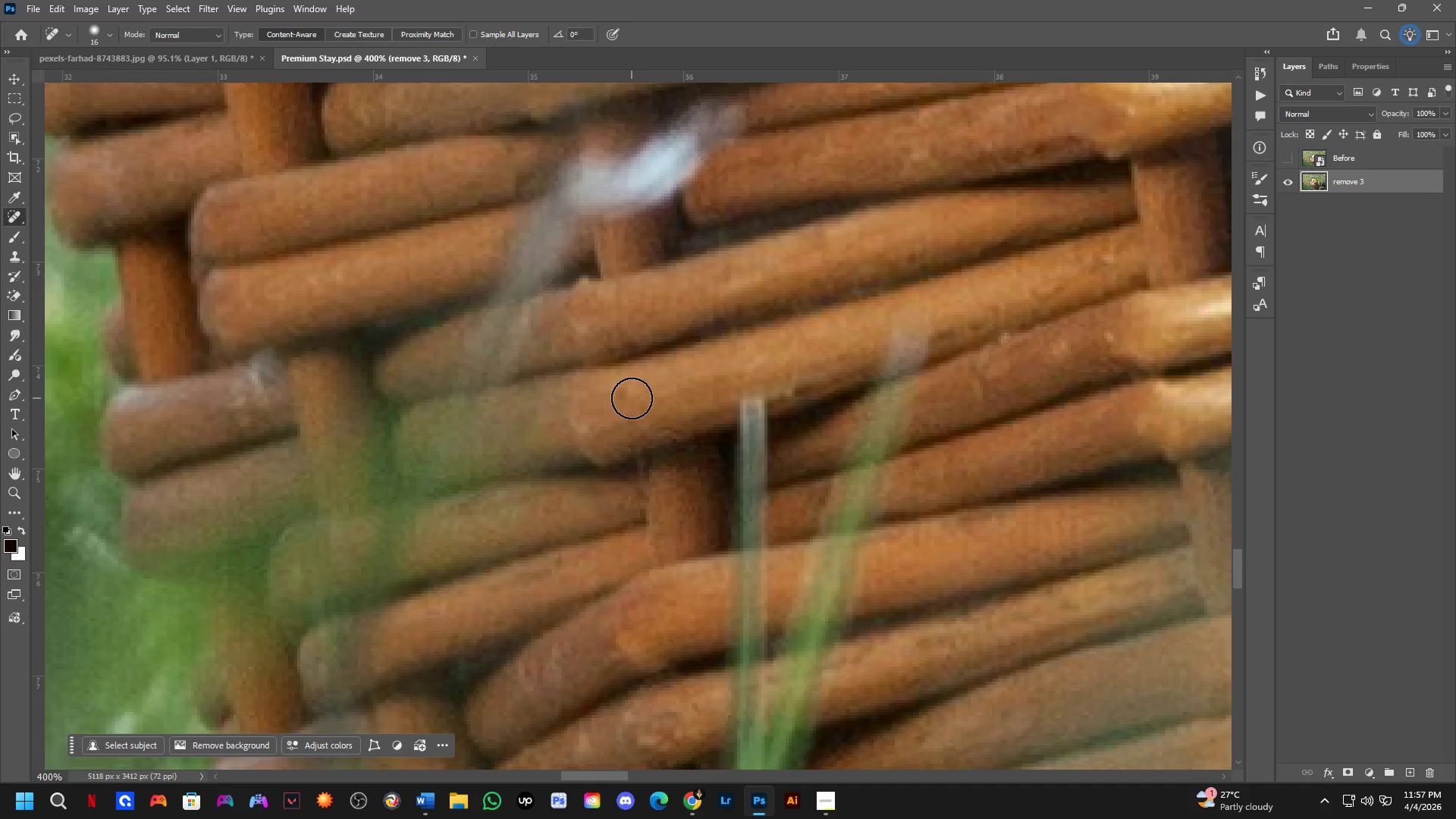 
left_click_drag(start_coordinate=[624, 399], to_coordinate=[573, 419])
 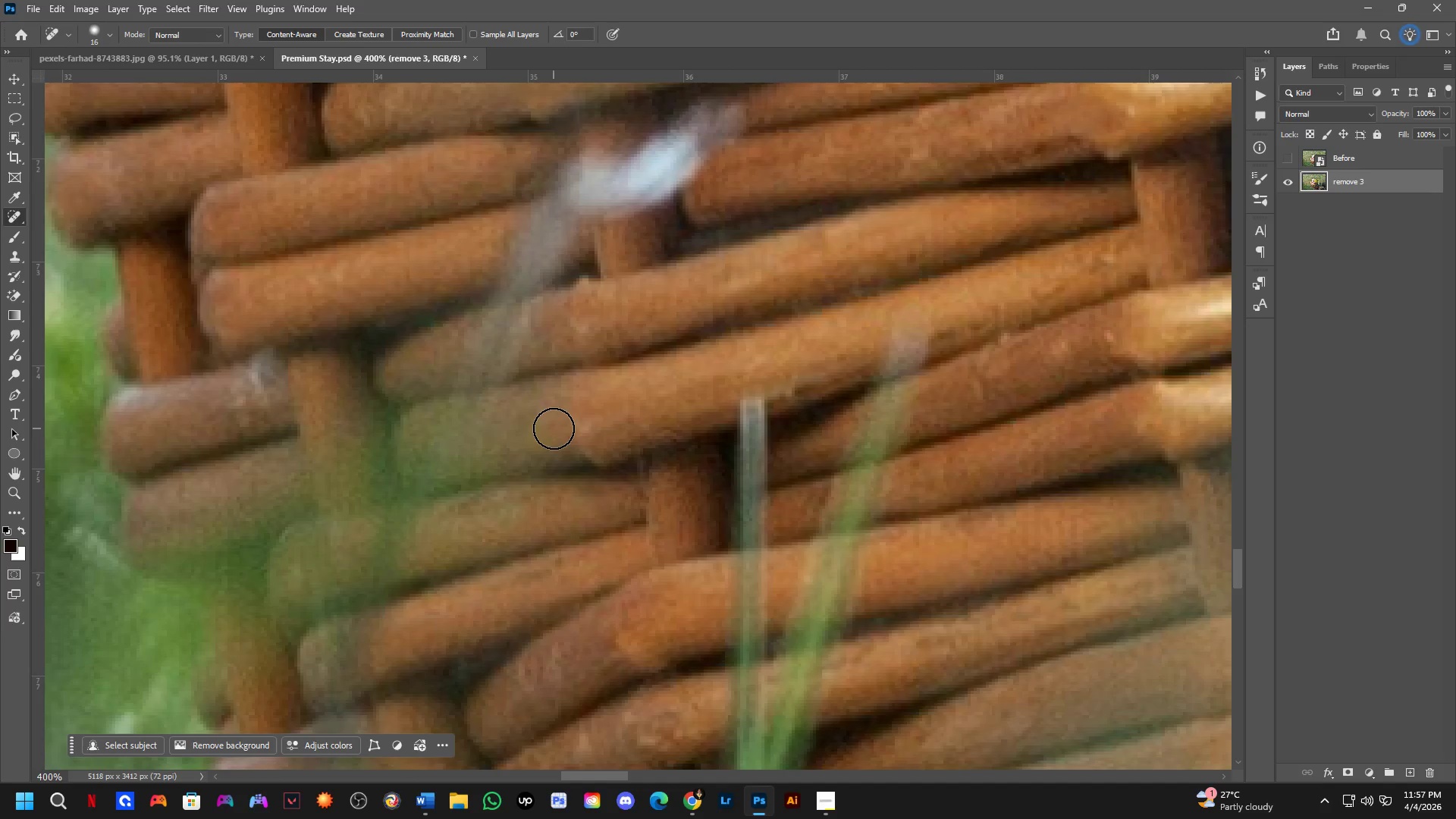 
left_click_drag(start_coordinate=[554, 429], to_coordinate=[610, 425])
 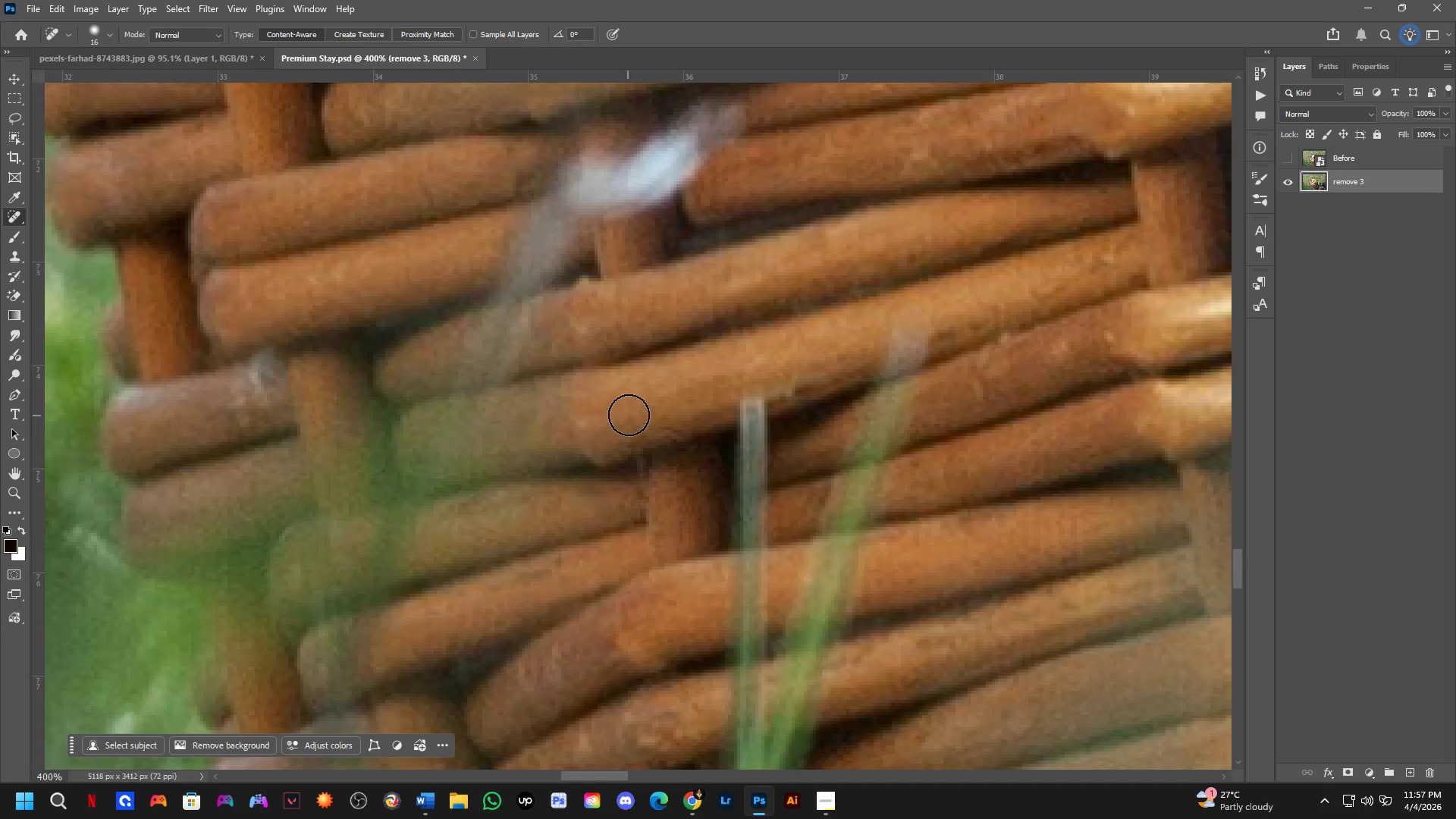 
hold_key(key=ShiftLeft, duration=0.41)
 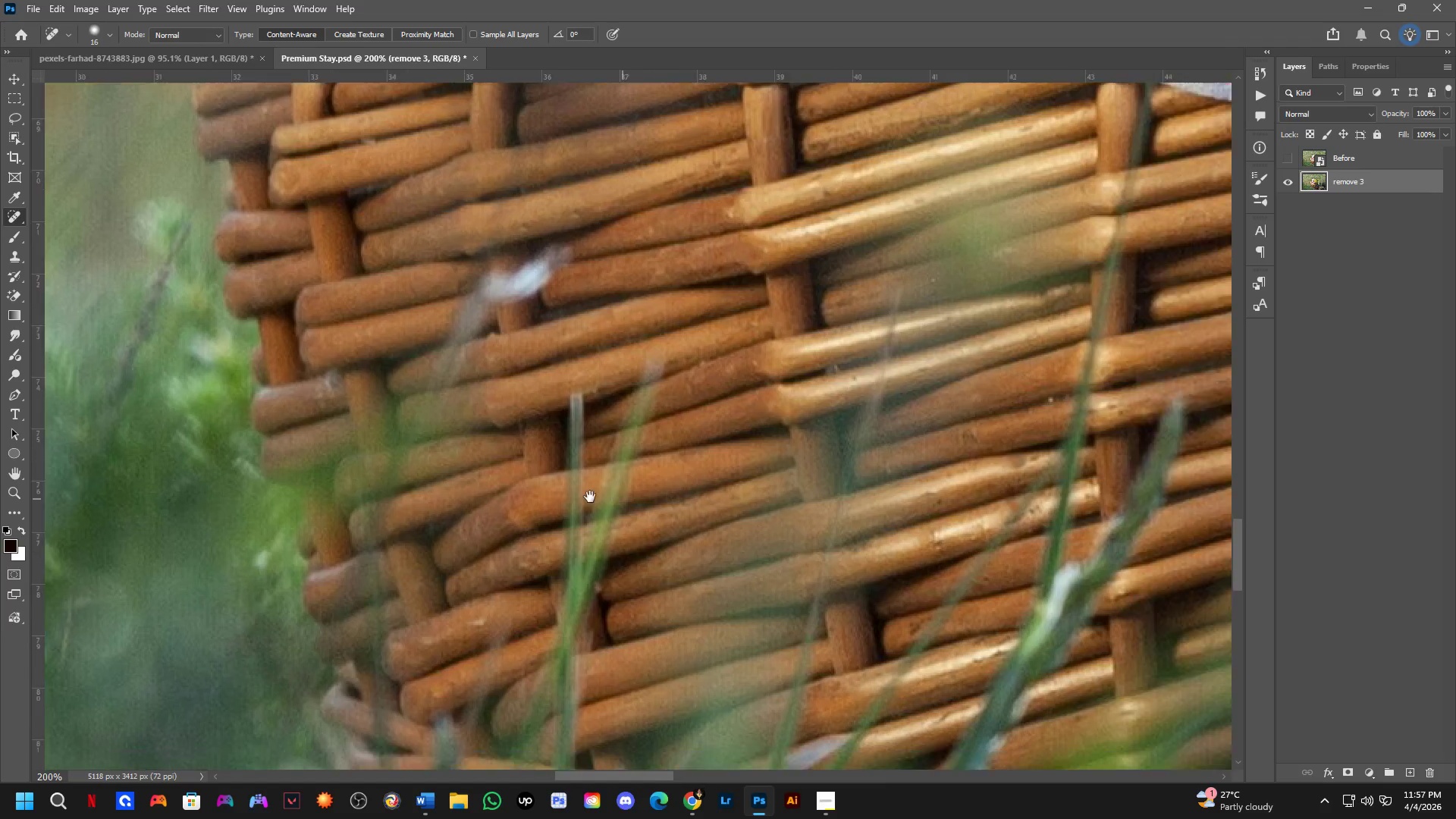 
hold_key(key=Space, duration=0.72)
 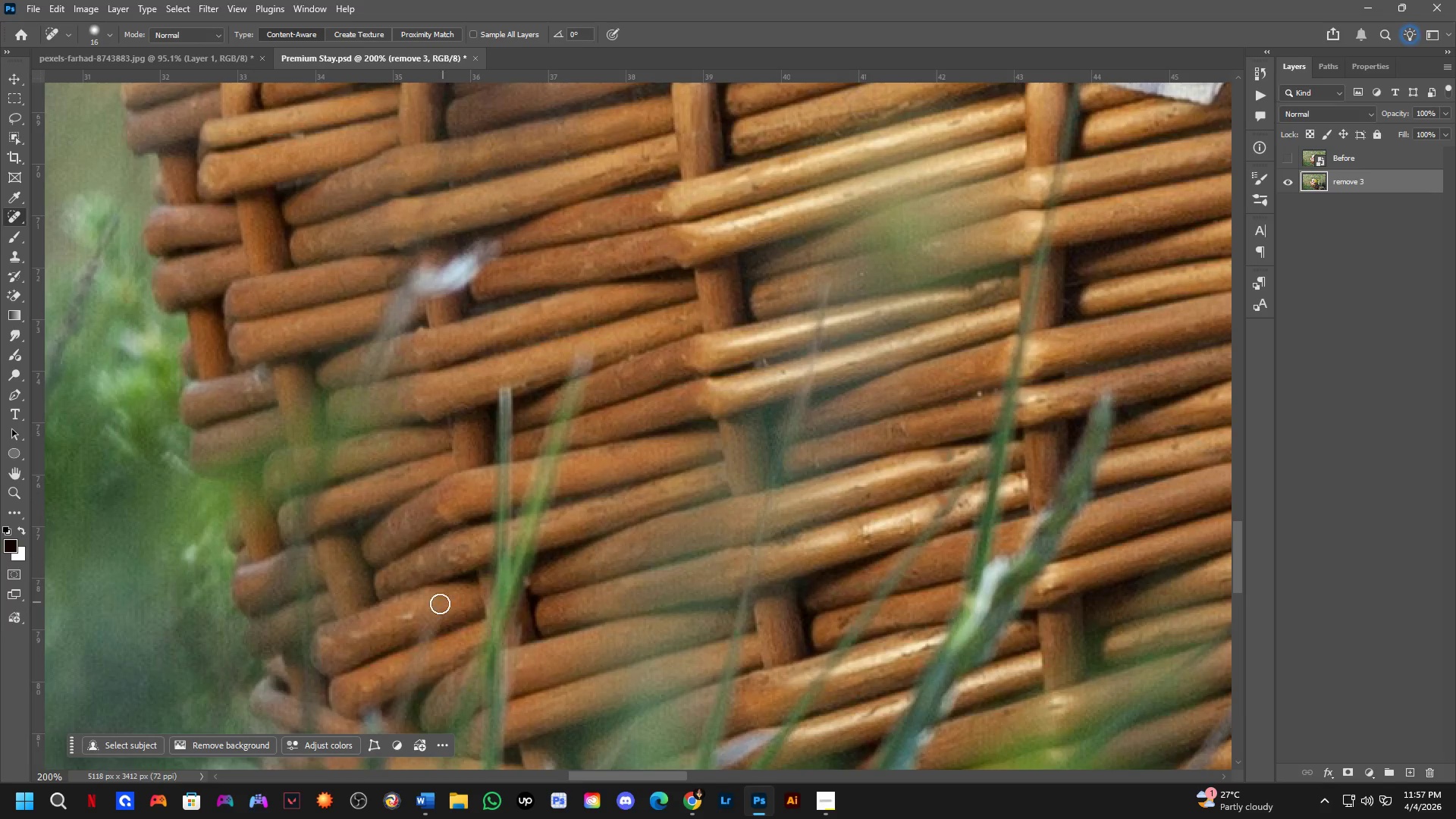 
left_click_drag(start_coordinate=[741, 520], to_coordinate=[566, 494])
 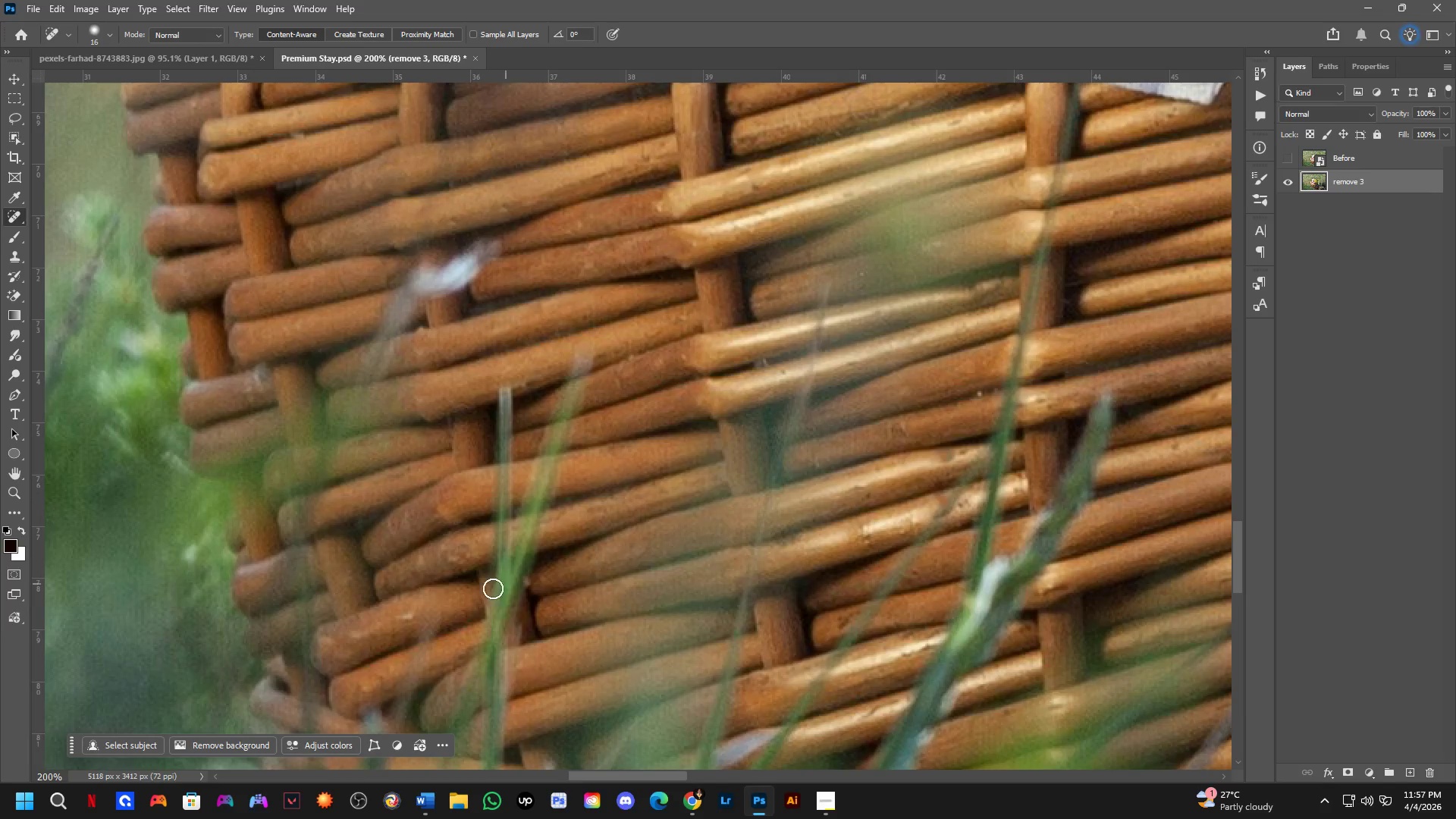 
scroll: coordinate [608, 428], scroll_direction: down, amount: 2.0
 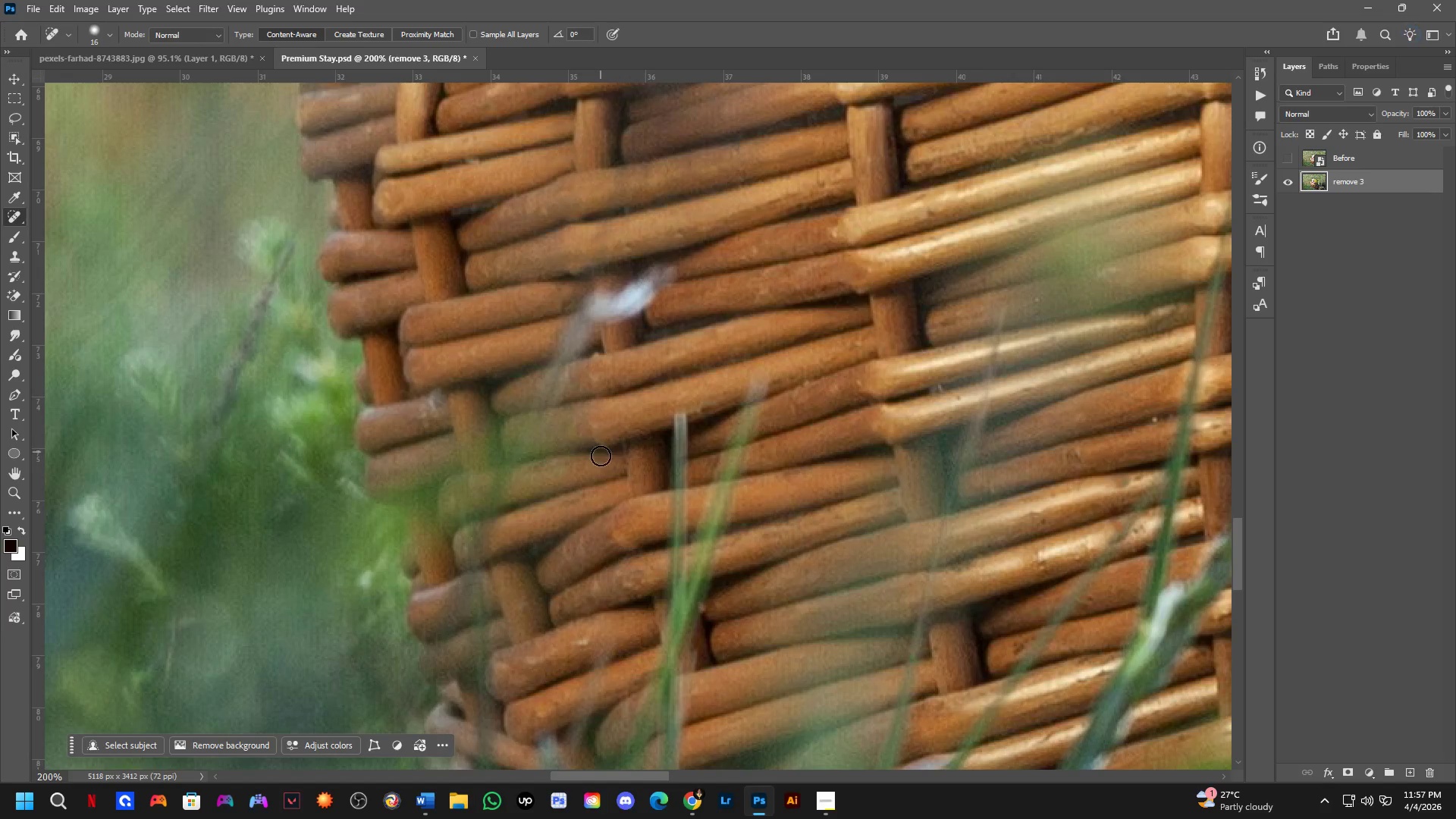 
key(Shift+ShiftLeft)
 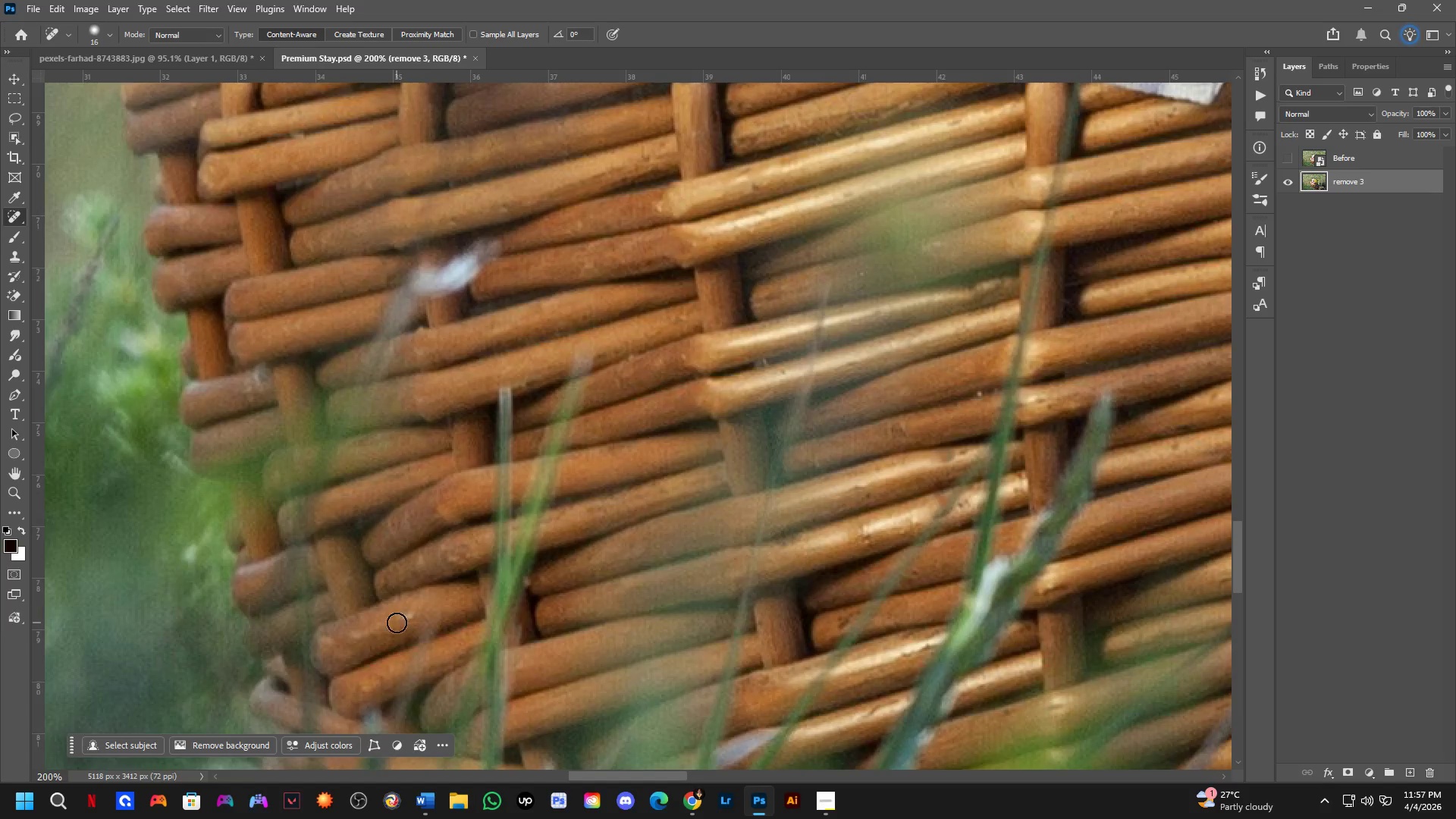 
left_click_drag(start_coordinate=[422, 613], to_coordinate=[394, 616])
 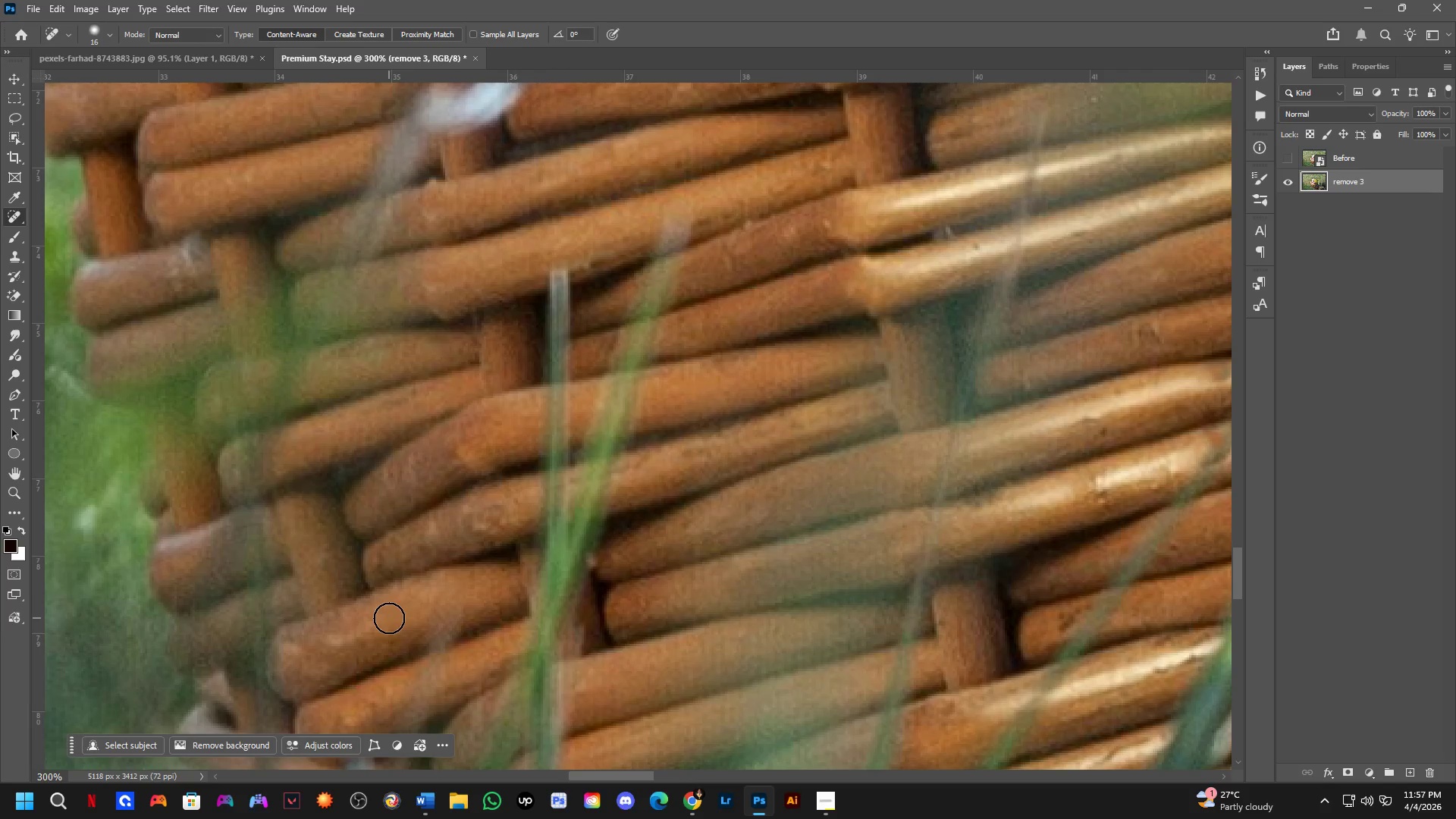 
scroll: coordinate [397, 623], scroll_direction: up, amount: 1.0
 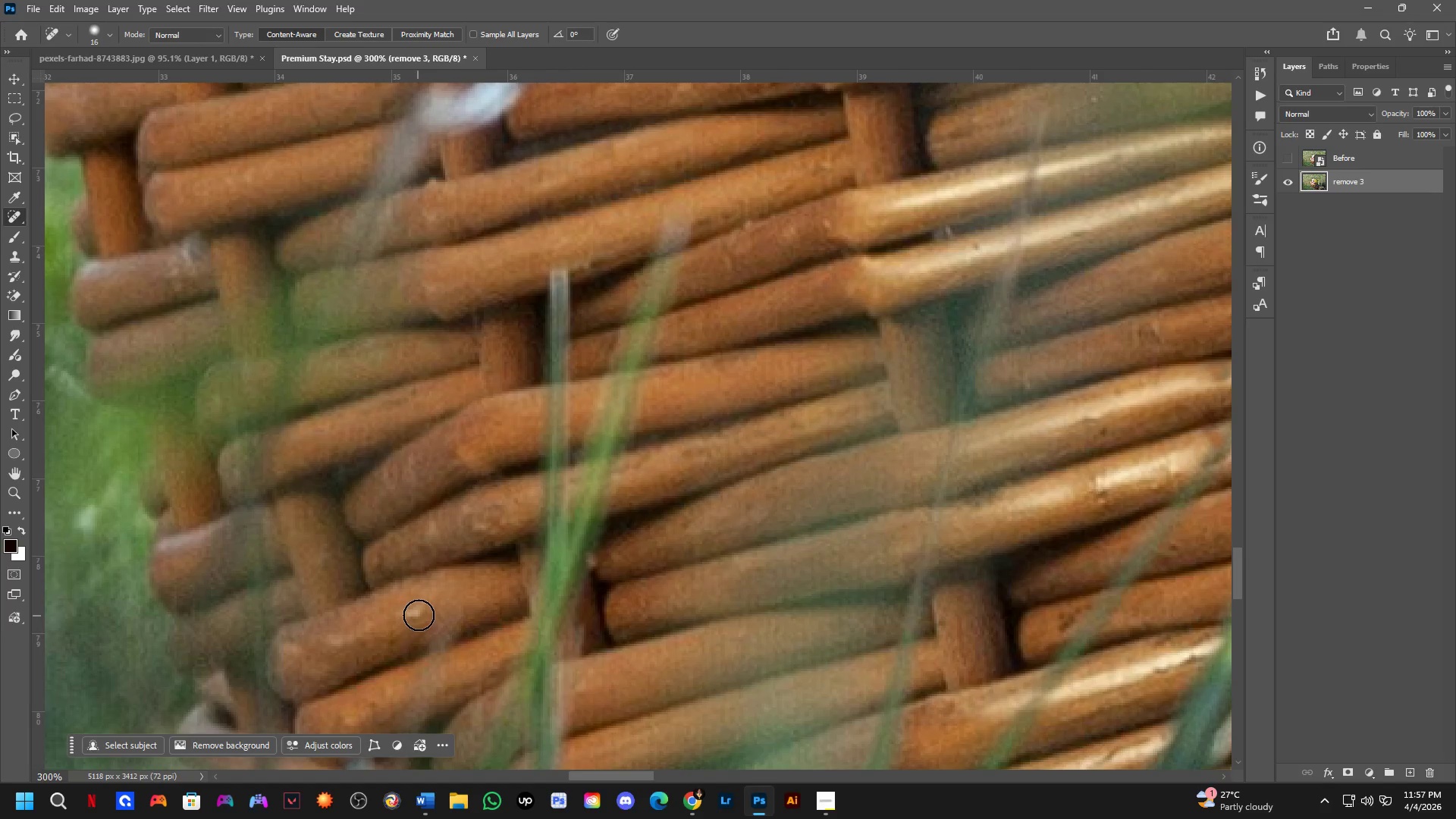 
hold_key(key=Space, duration=0.48)
 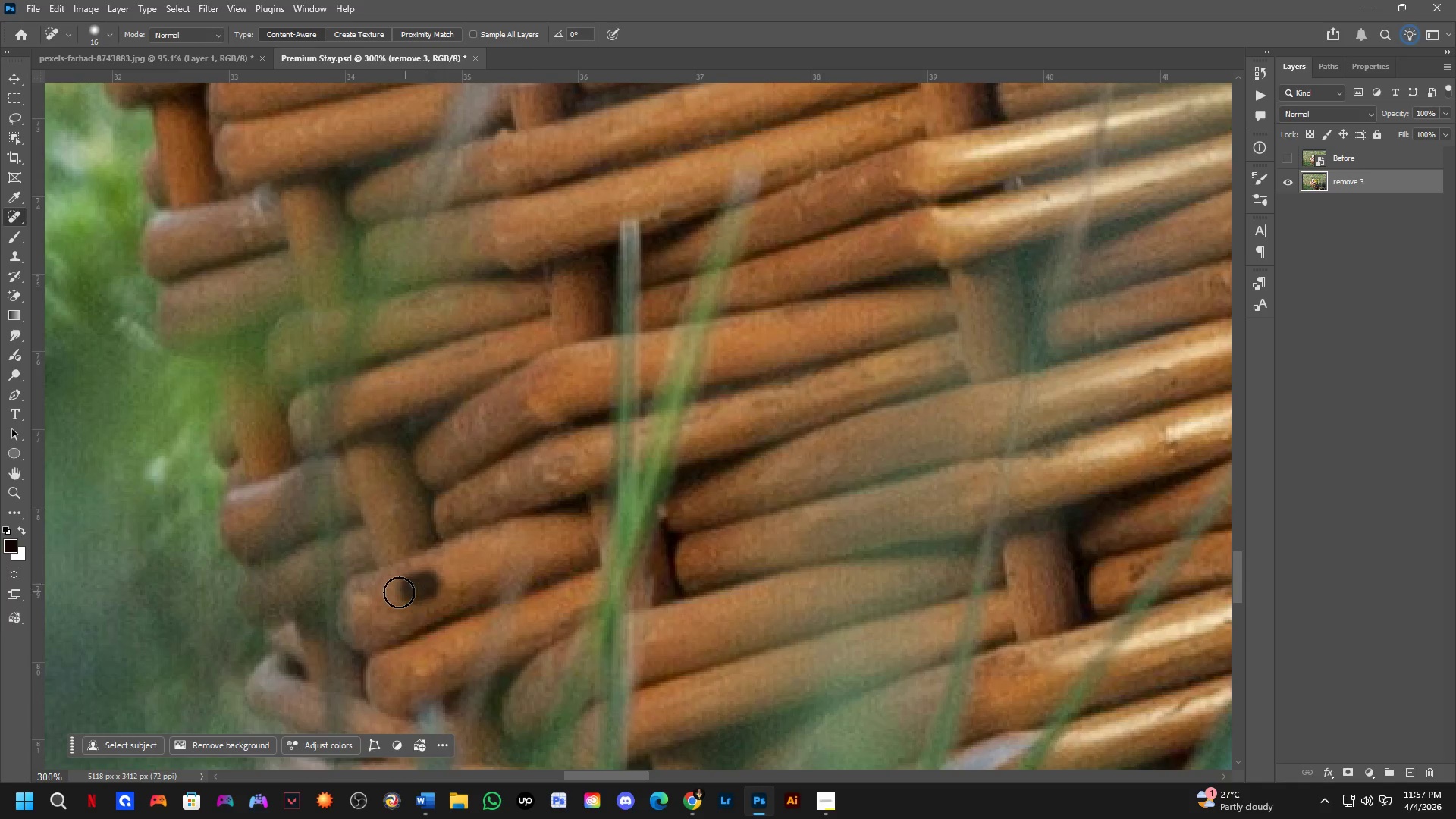 
left_click_drag(start_coordinate=[388, 618], to_coordinate=[459, 569])
 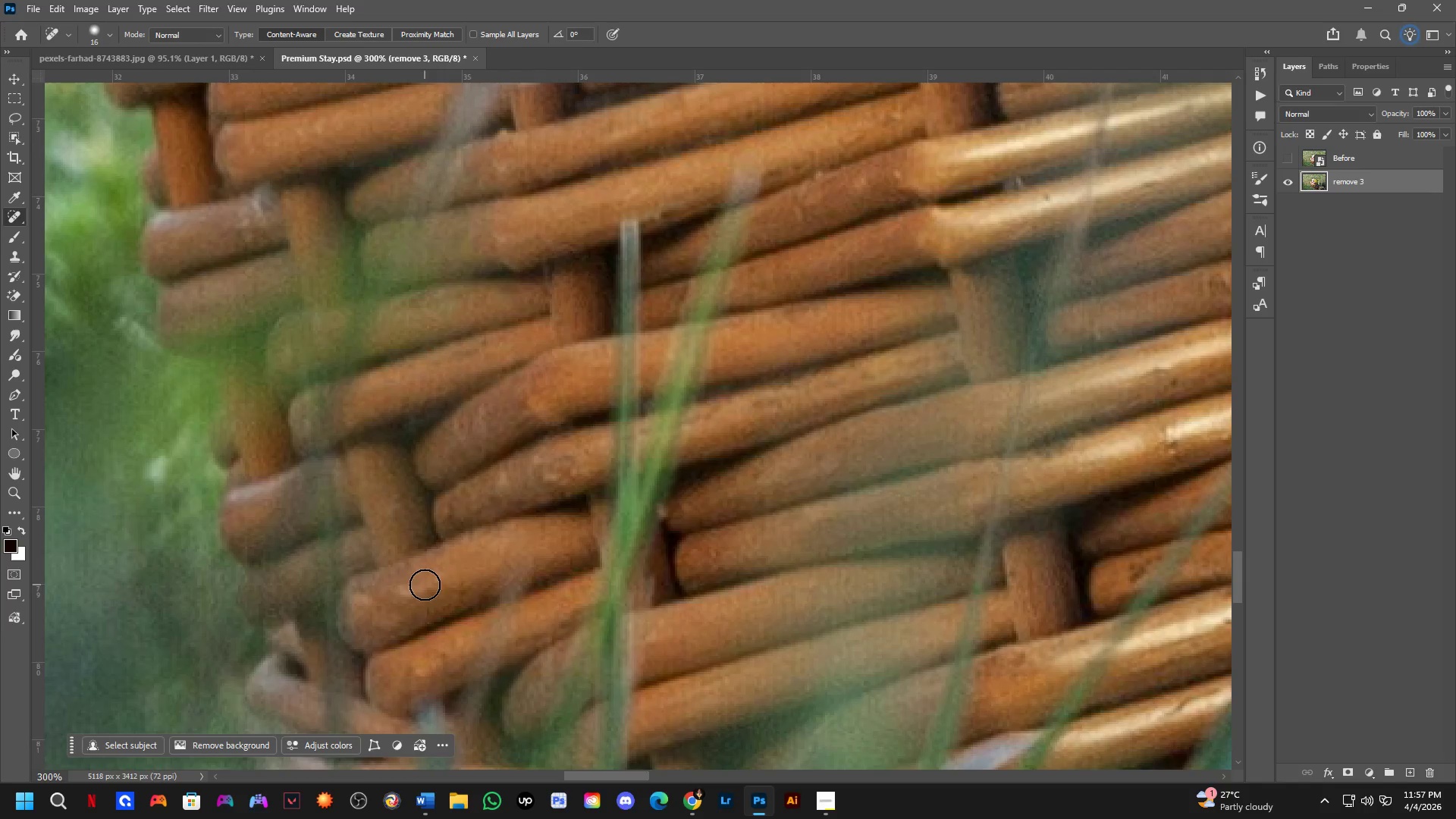 
left_click_drag(start_coordinate=[428, 584], to_coordinate=[389, 598])
 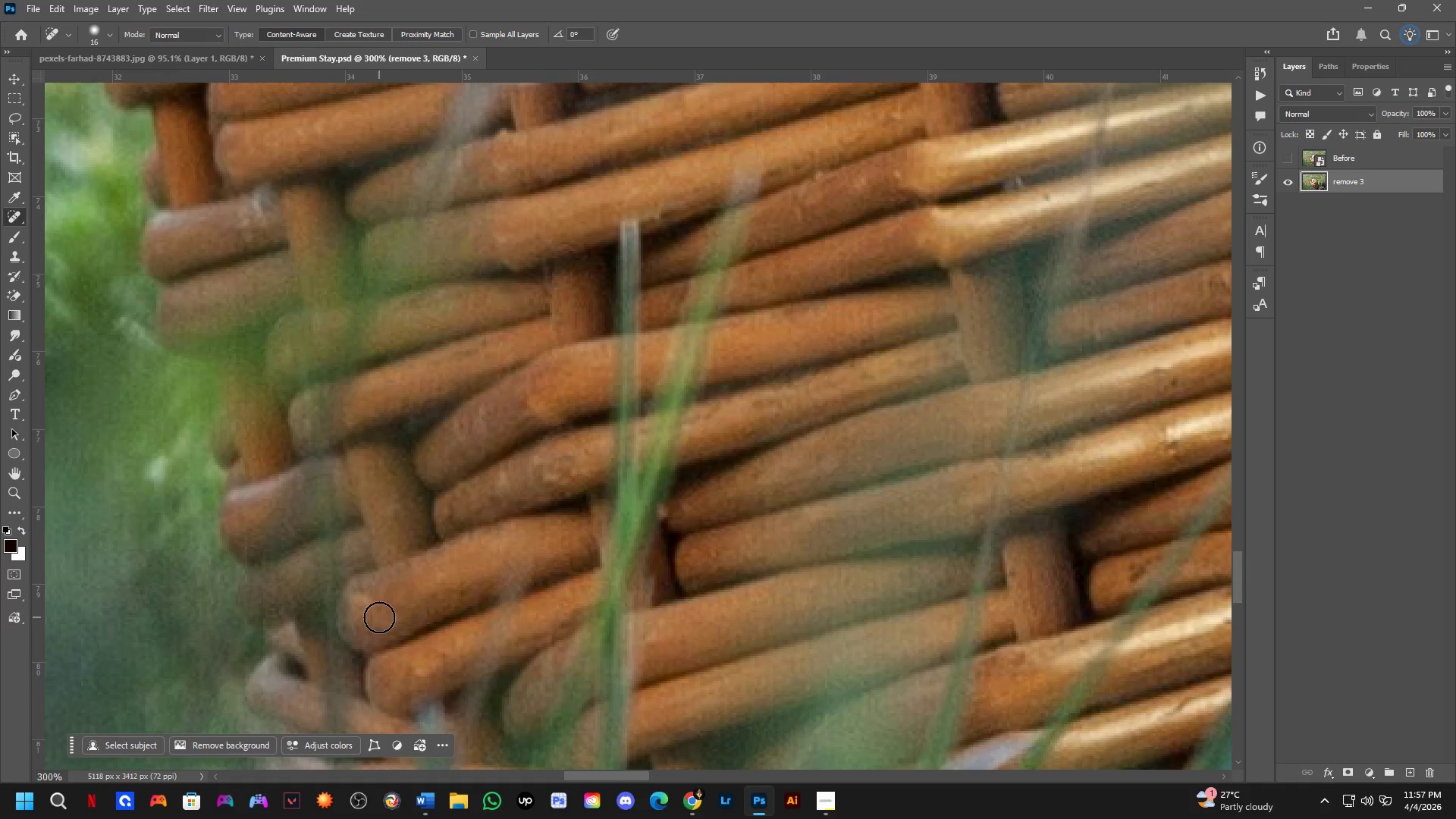 
left_click_drag(start_coordinate=[379, 619], to_coordinate=[399, 610])
 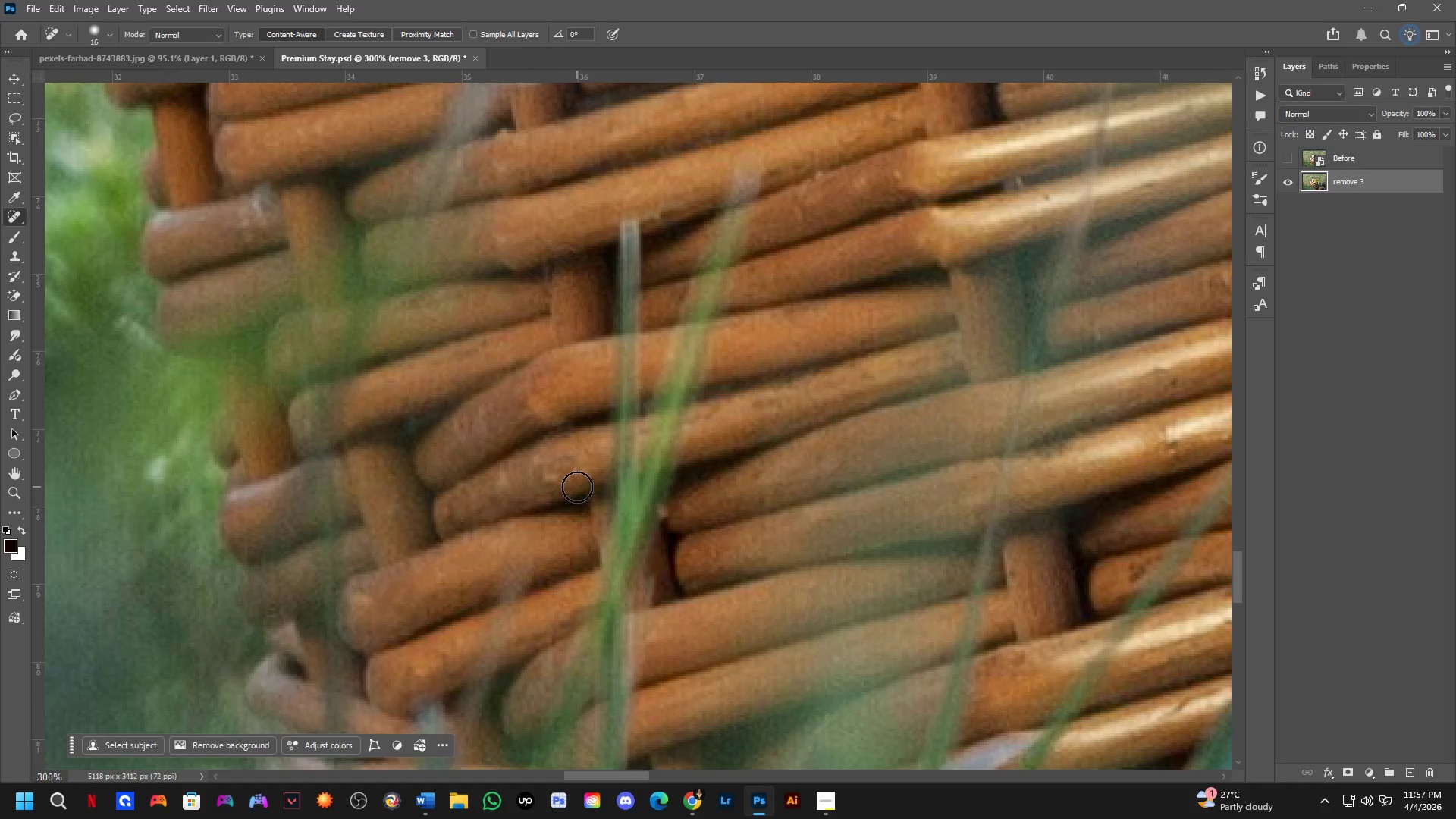 
left_click_drag(start_coordinate=[570, 475], to_coordinate=[548, 475])
 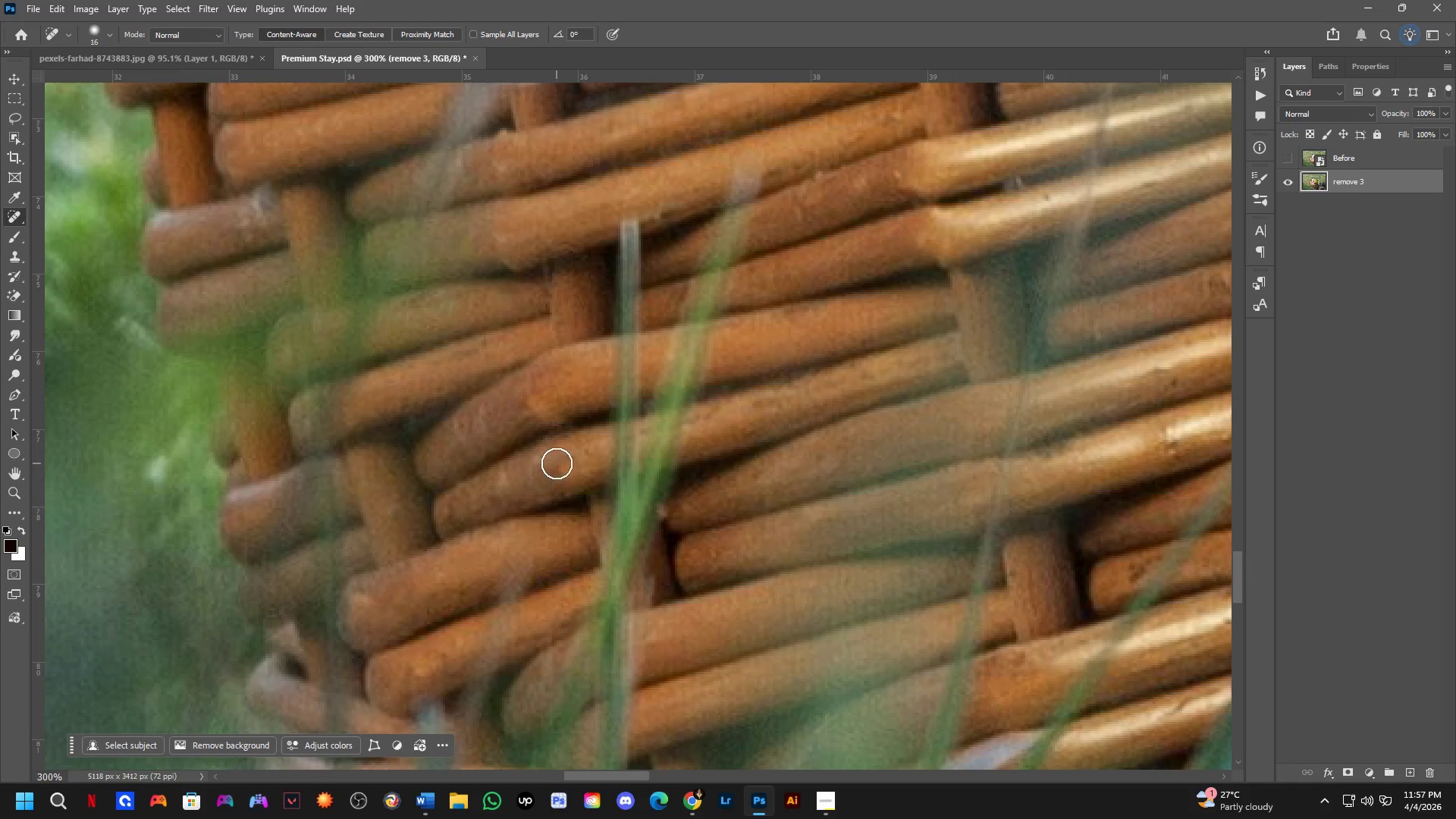 
left_click_drag(start_coordinate=[557, 463], to_coordinate=[538, 470])
 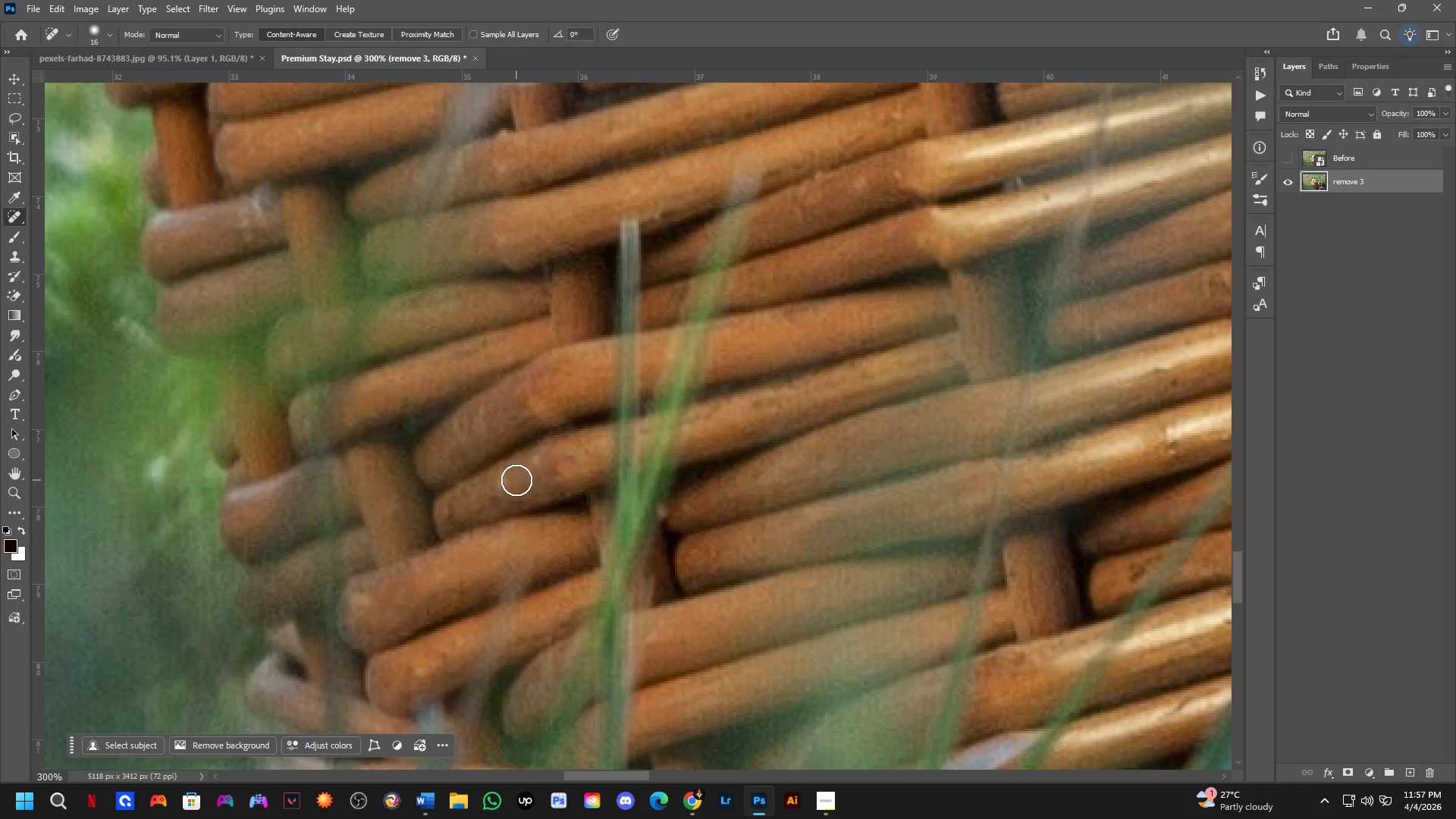 
left_click_drag(start_coordinate=[510, 480], to_coordinate=[491, 485])
 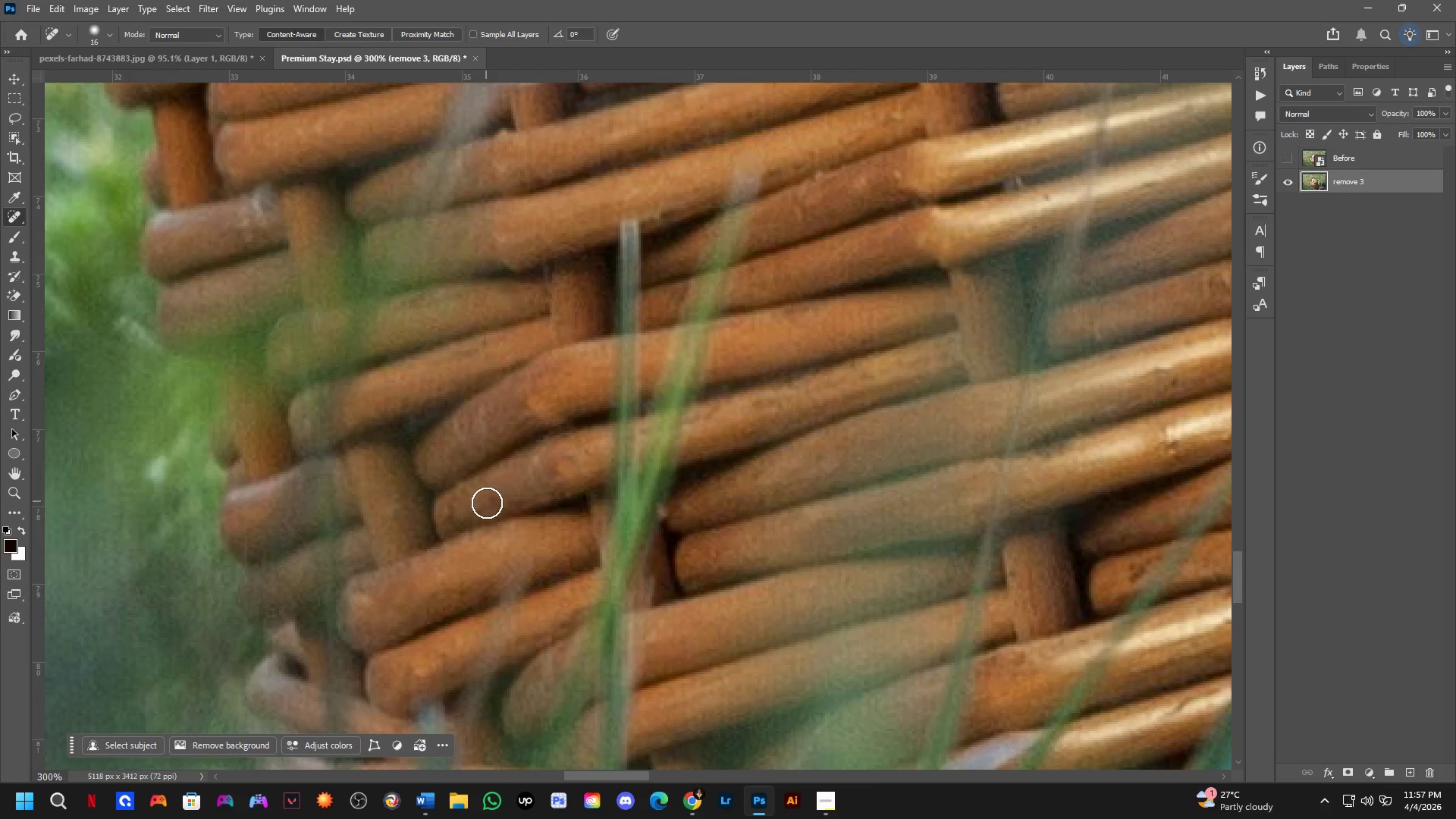 
key(Shift+ShiftLeft)
 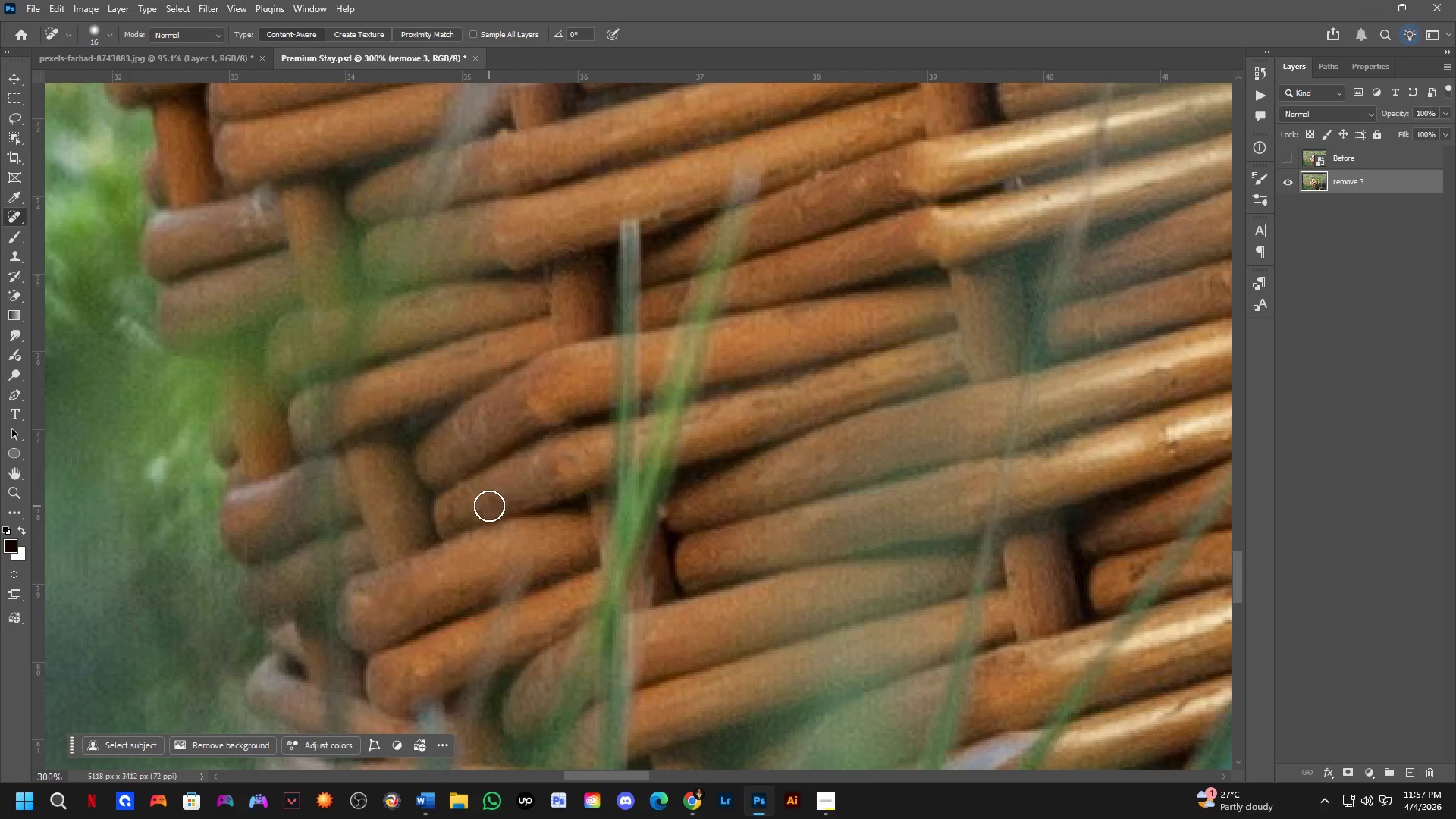 
hold_key(key=Space, duration=0.89)
 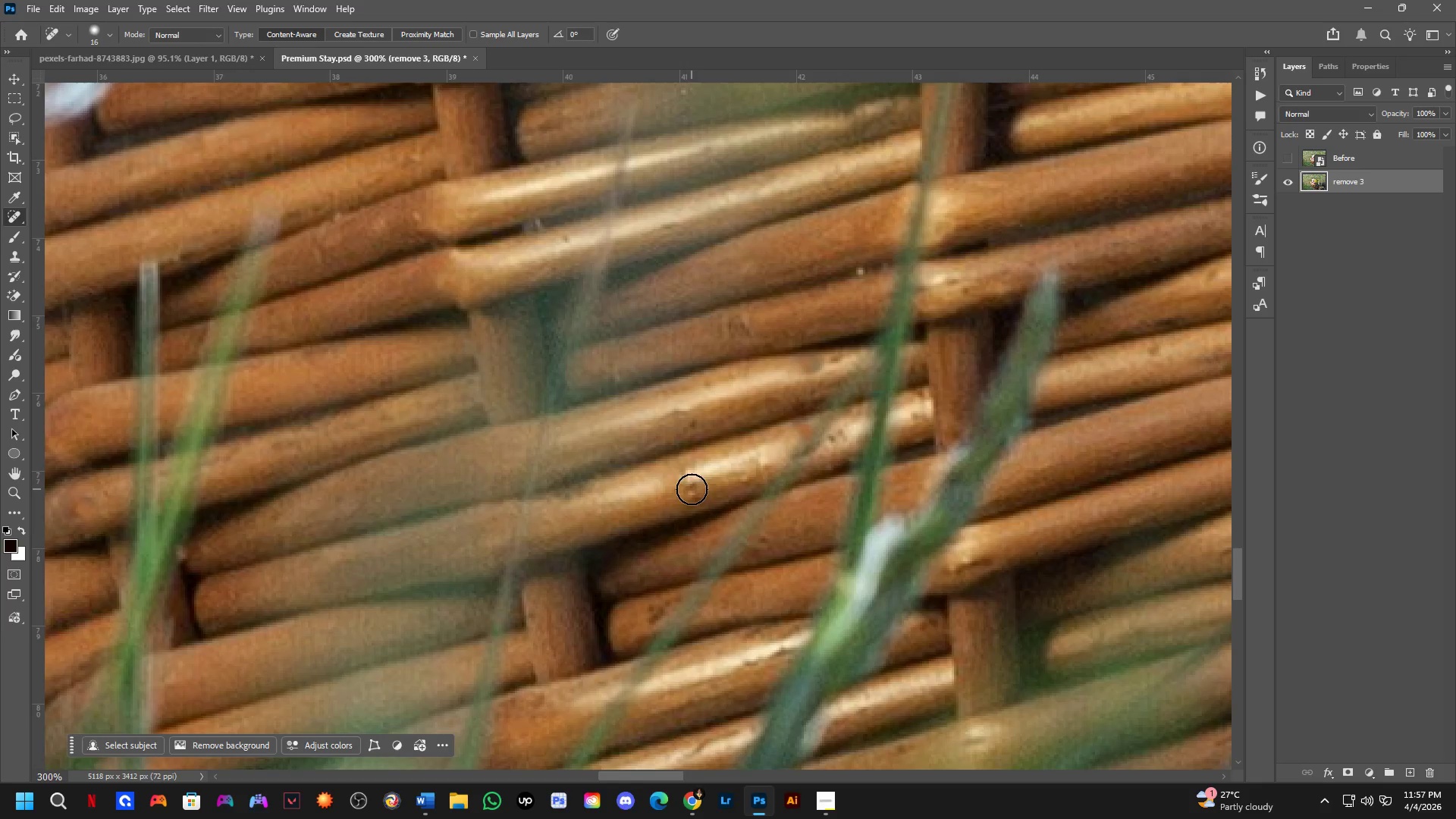 
scroll: coordinate [489, 506], scroll_direction: down, amount: 1.0
 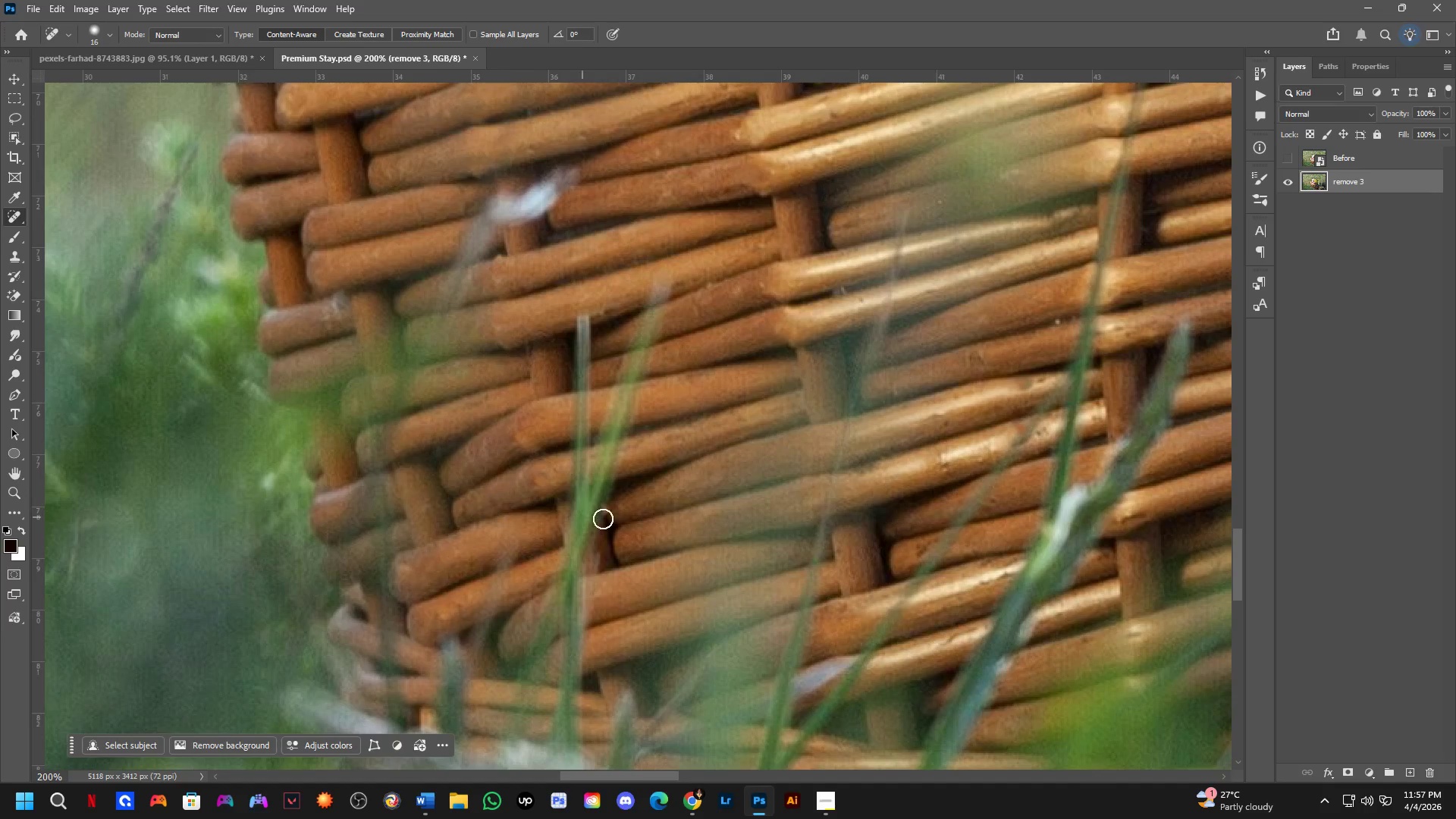 
left_click_drag(start_coordinate=[826, 466], to_coordinate=[582, 485])
 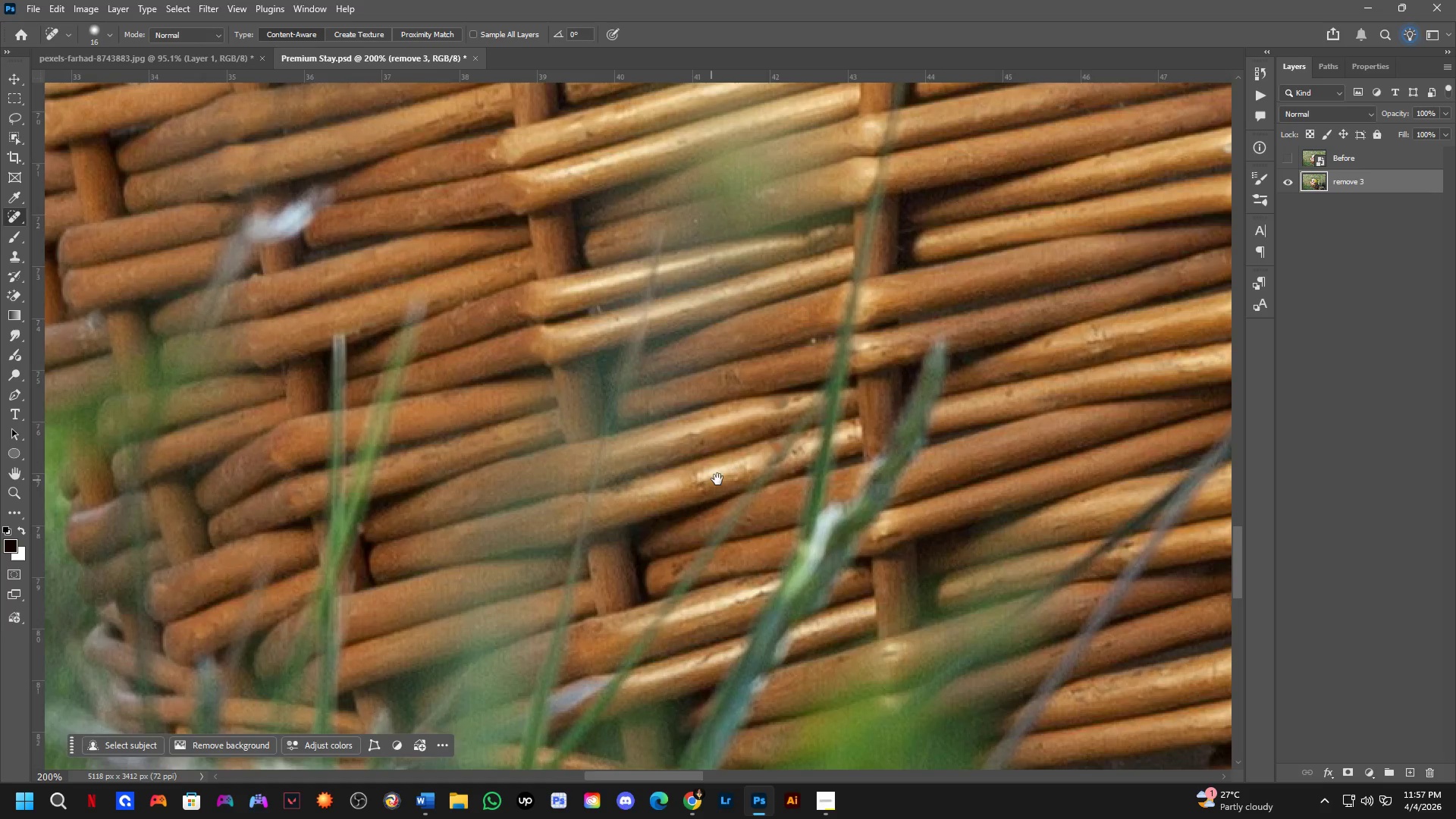 
key(Shift+ShiftLeft)
 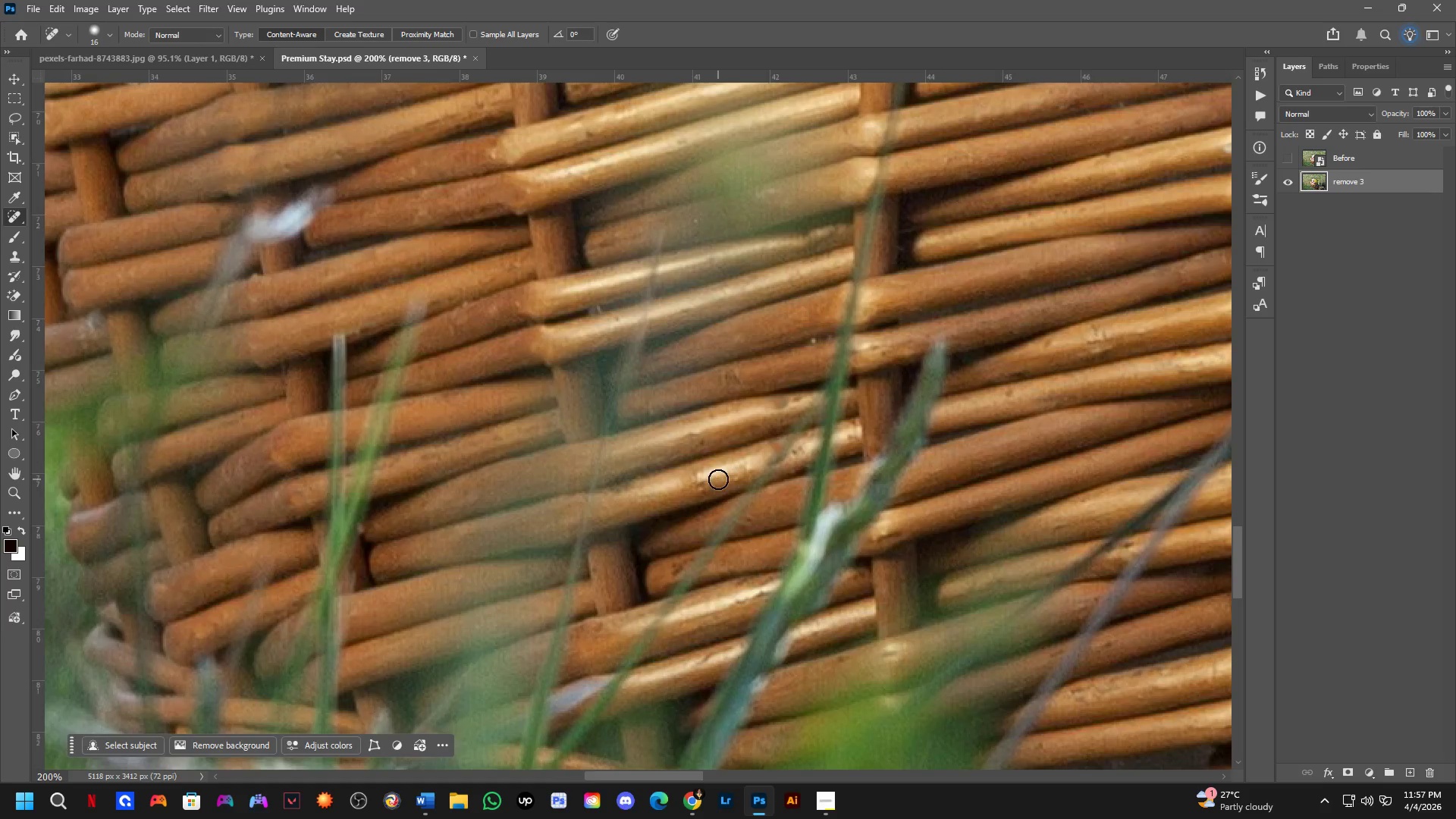 
left_click_drag(start_coordinate=[692, 489], to_coordinate=[682, 491])
 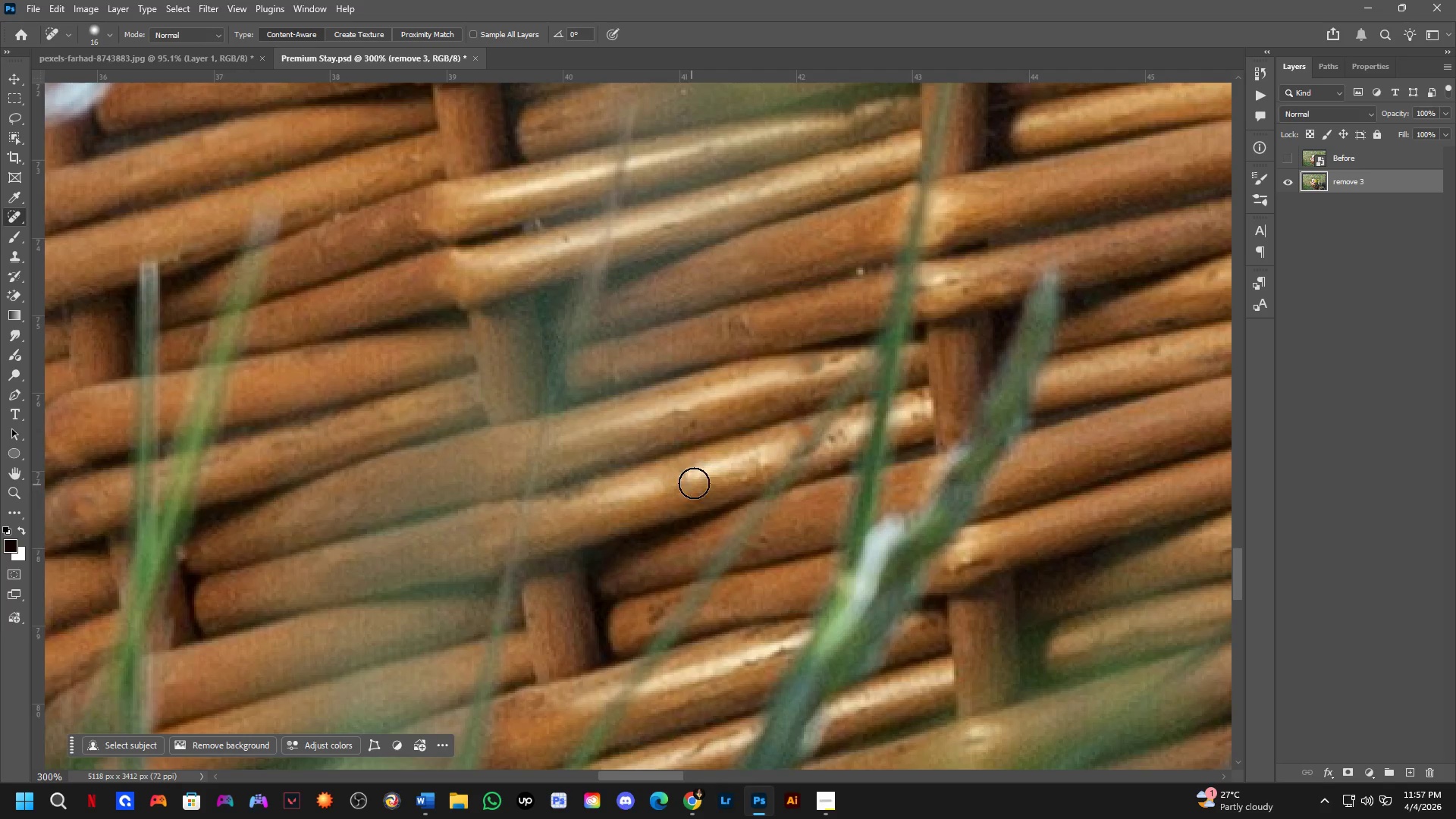 
scroll: coordinate [718, 479], scroll_direction: up, amount: 1.0
 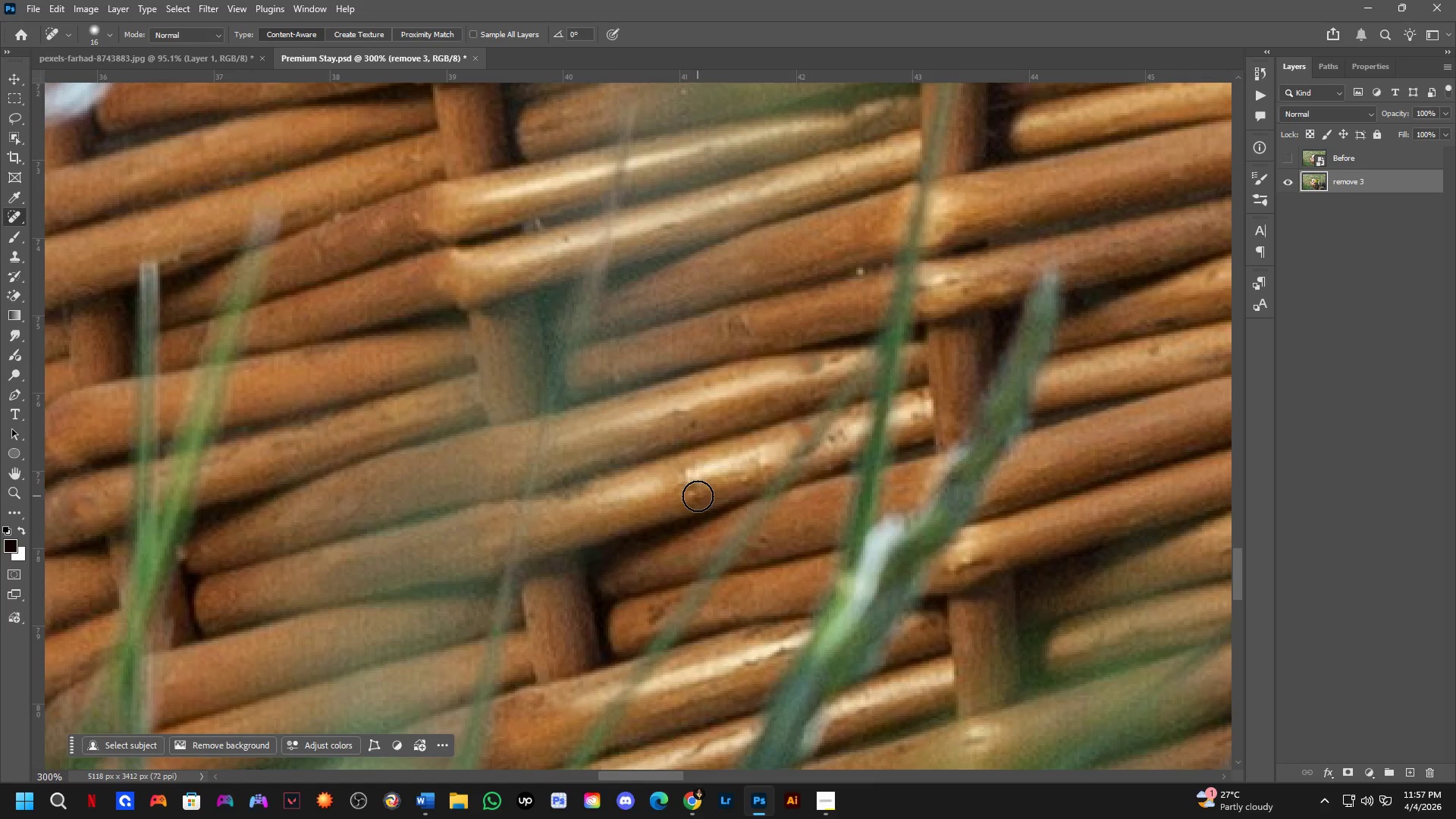 
left_click_drag(start_coordinate=[696, 481], to_coordinate=[674, 488])
 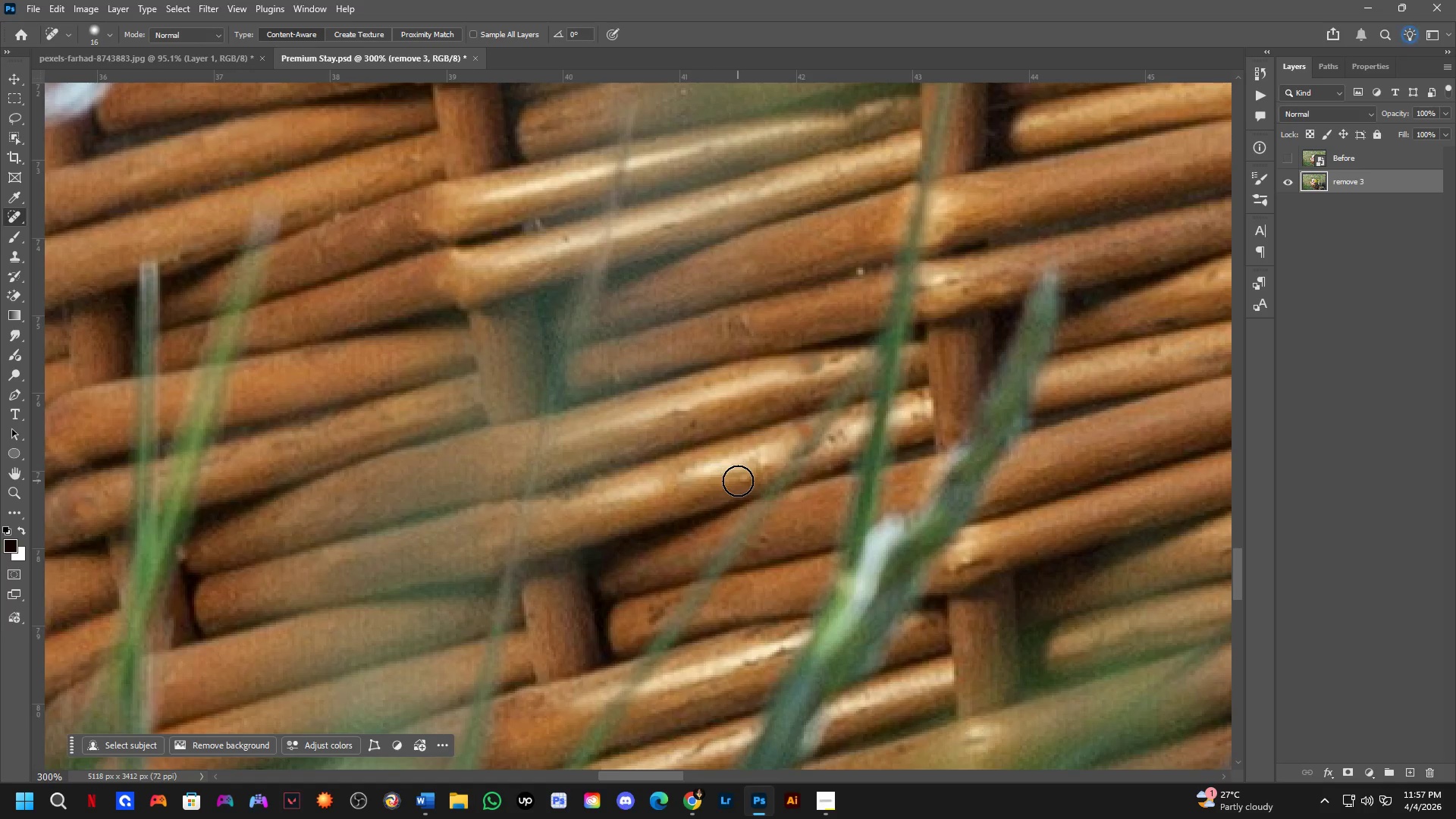 
left_click_drag(start_coordinate=[739, 481], to_coordinate=[732, 480])
 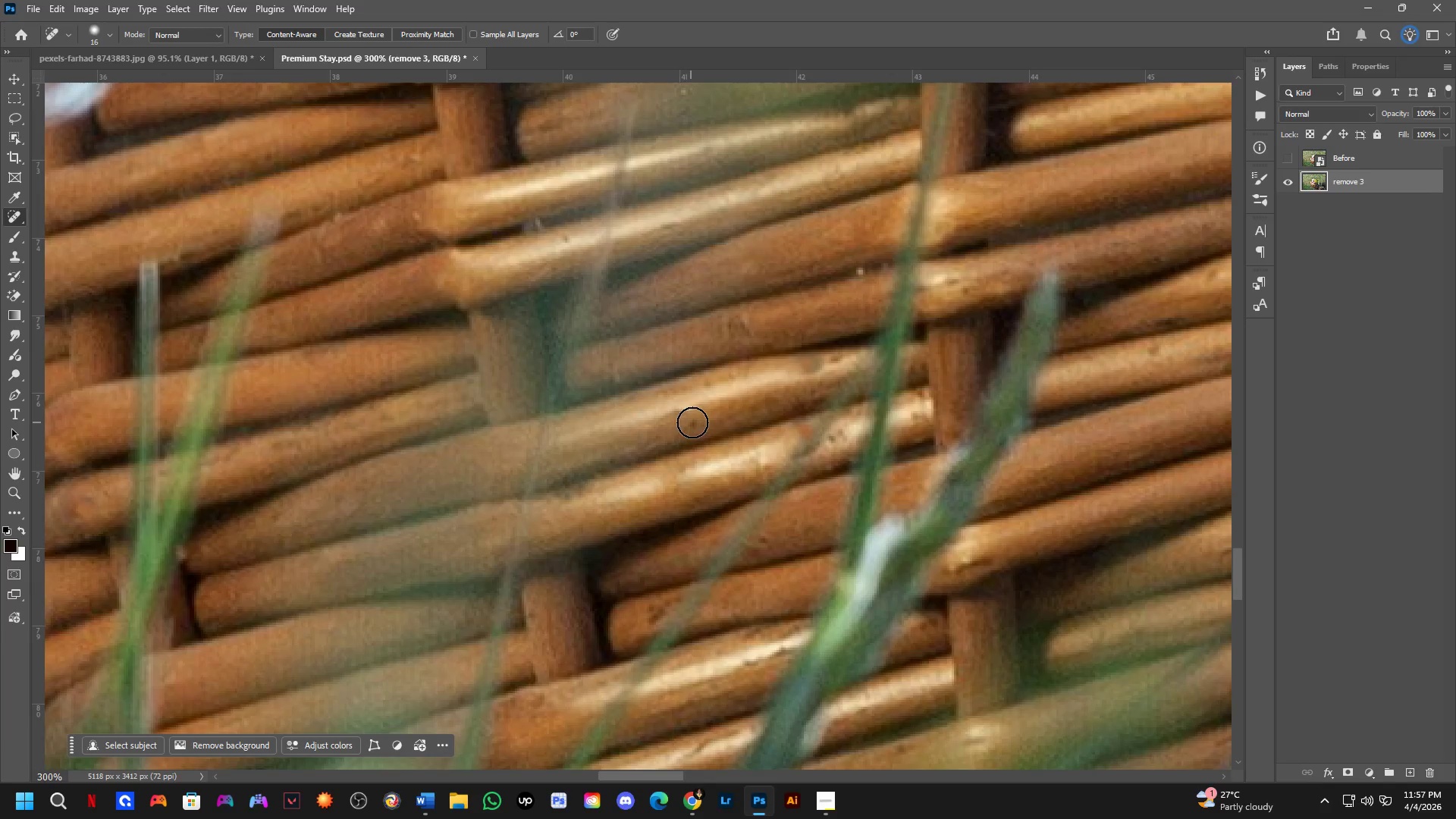 
left_click_drag(start_coordinate=[694, 422], to_coordinate=[677, 434])
 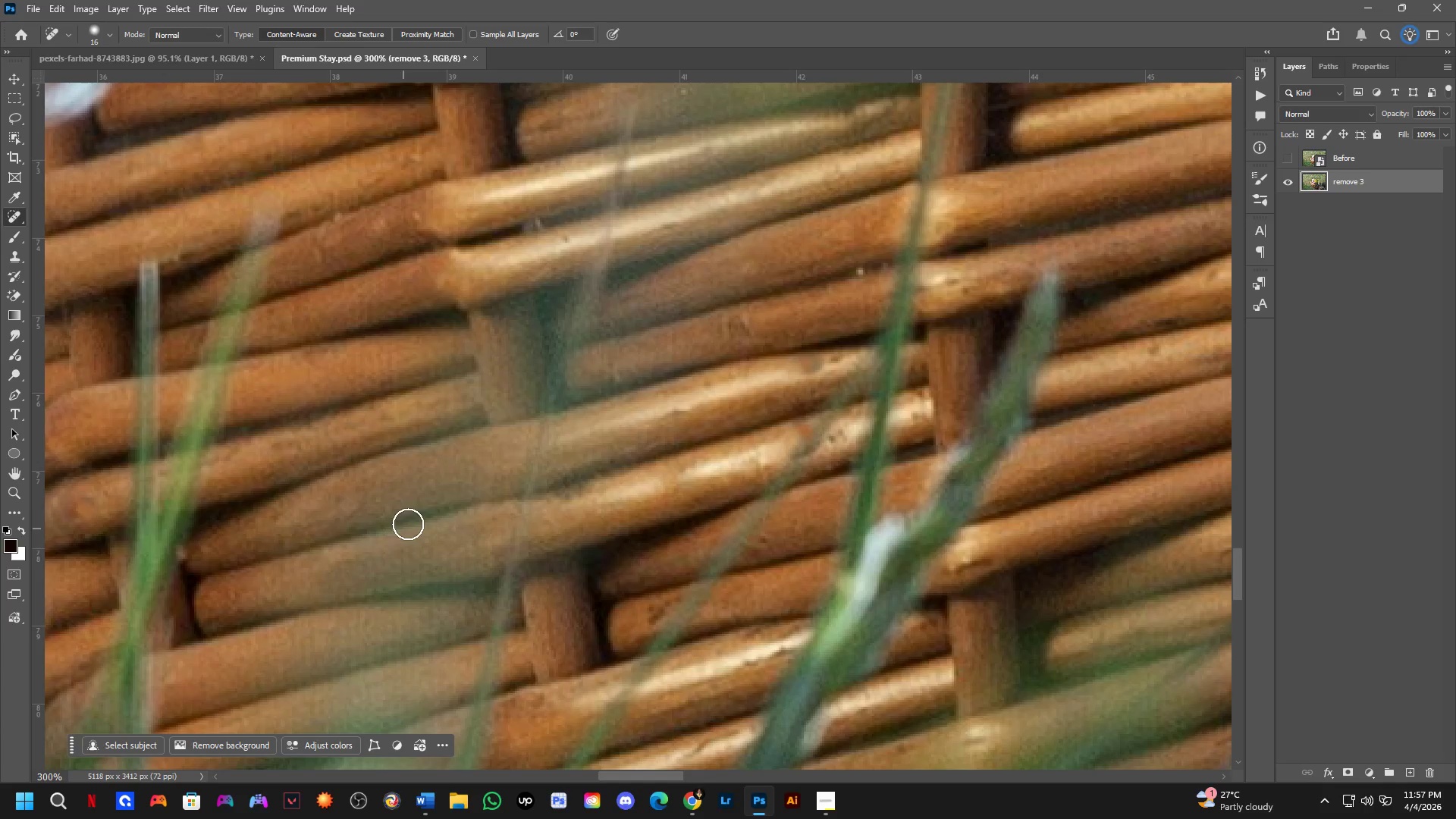 
key(Shift+ShiftLeft)
 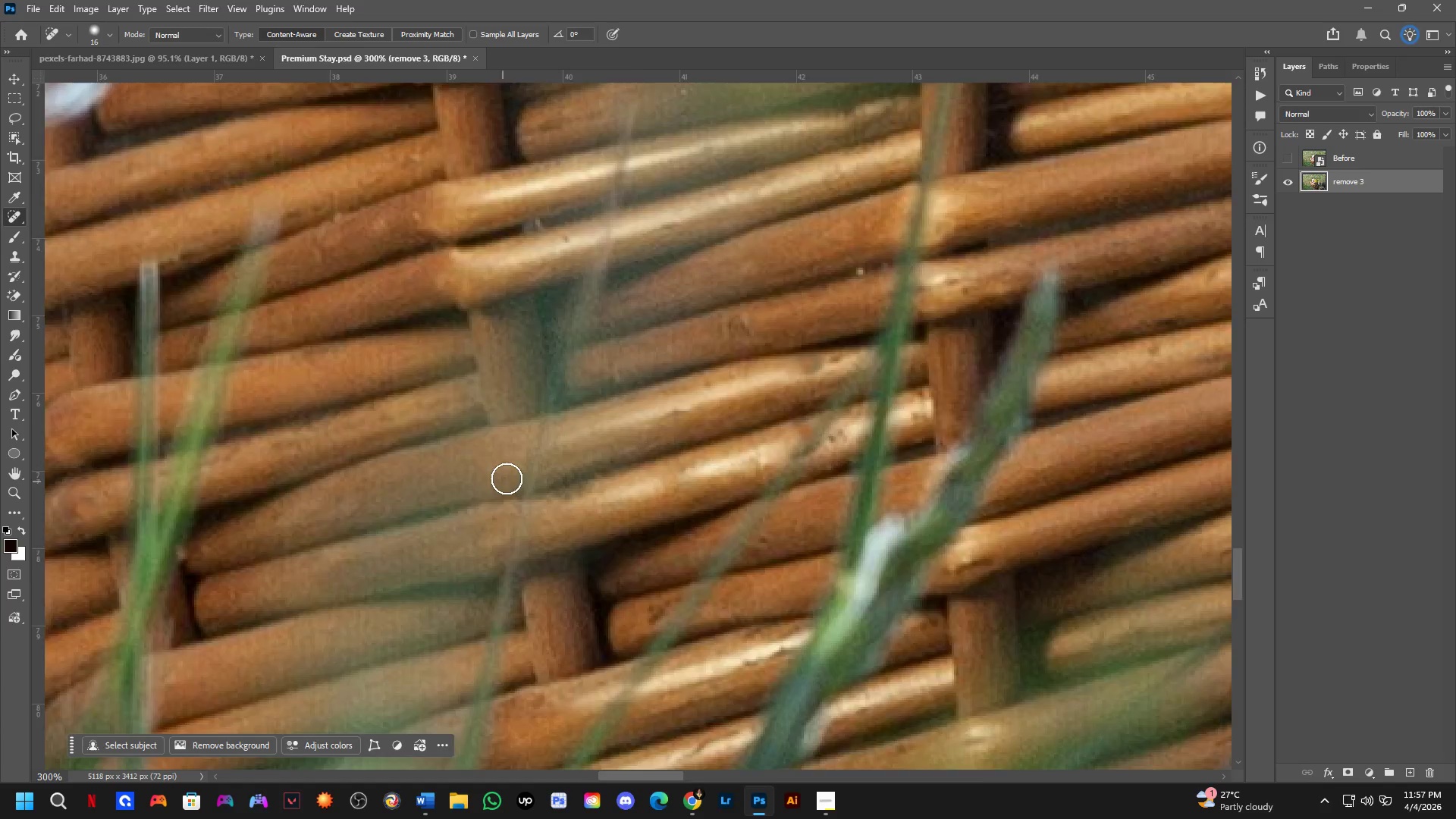 
hold_key(key=Space, duration=0.78)
 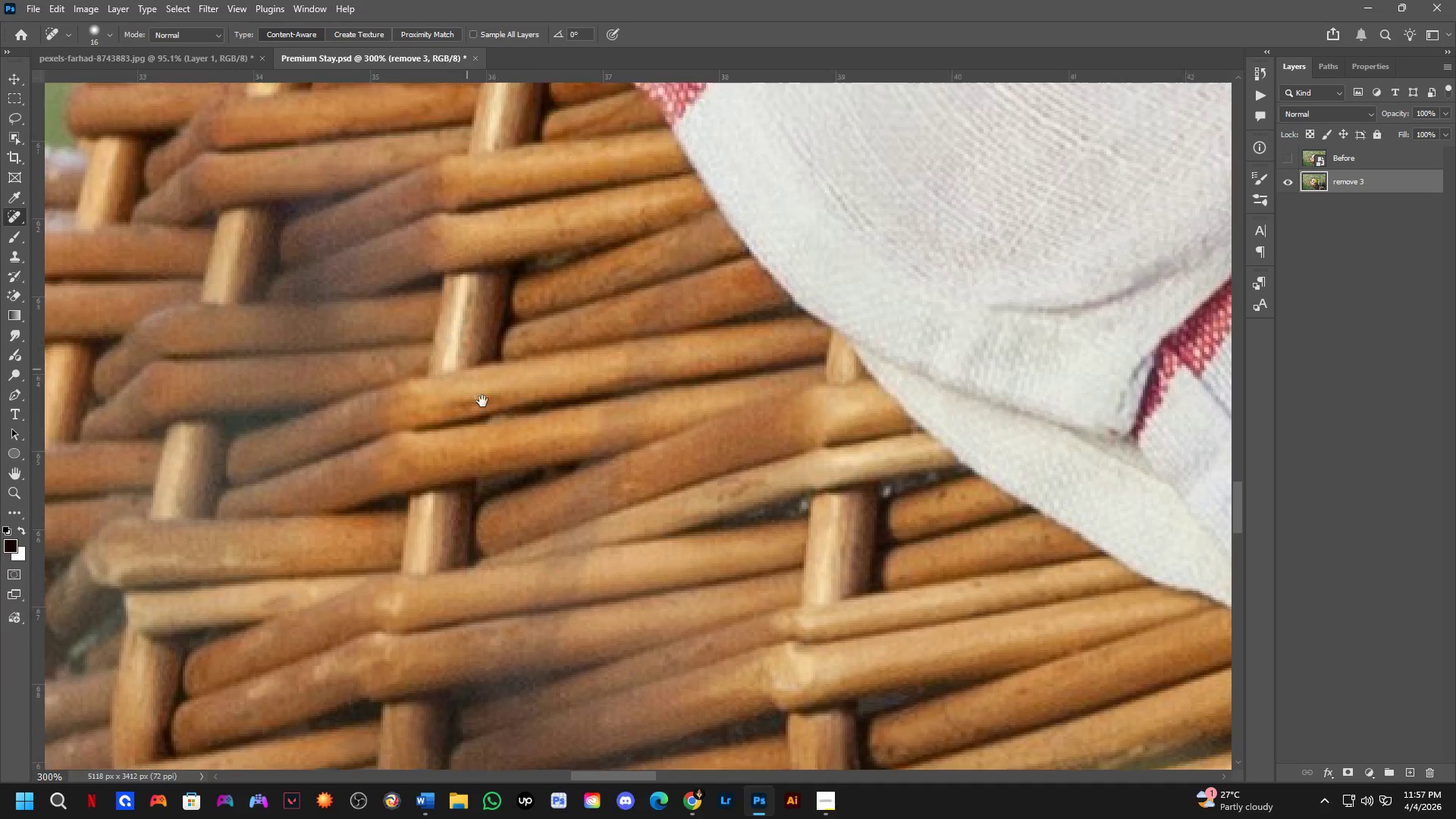 
left_click_drag(start_coordinate=[525, 381], to_coordinate=[604, 559])
 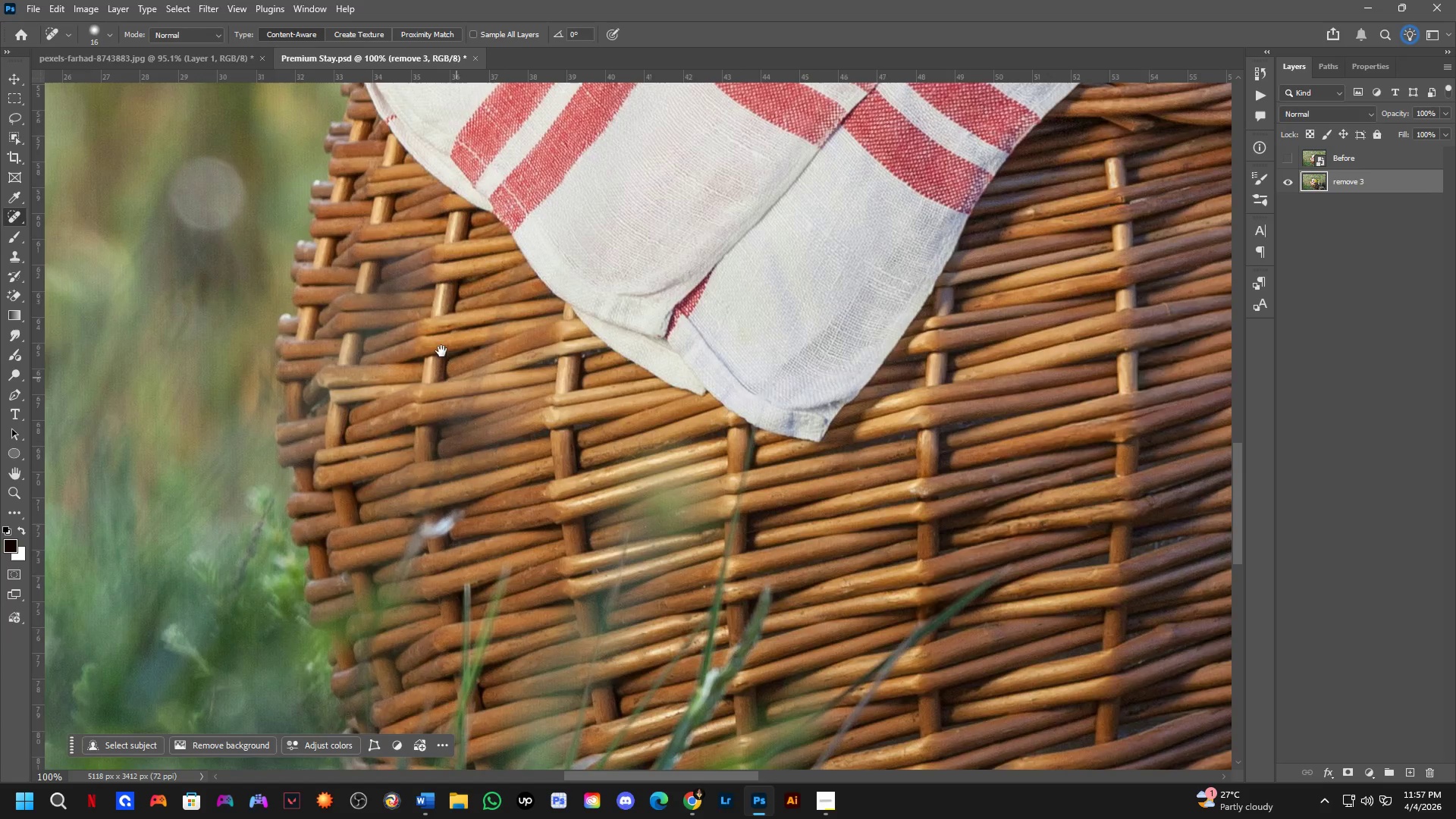 
scroll: coordinate [507, 479], scroll_direction: down, amount: 2.0
 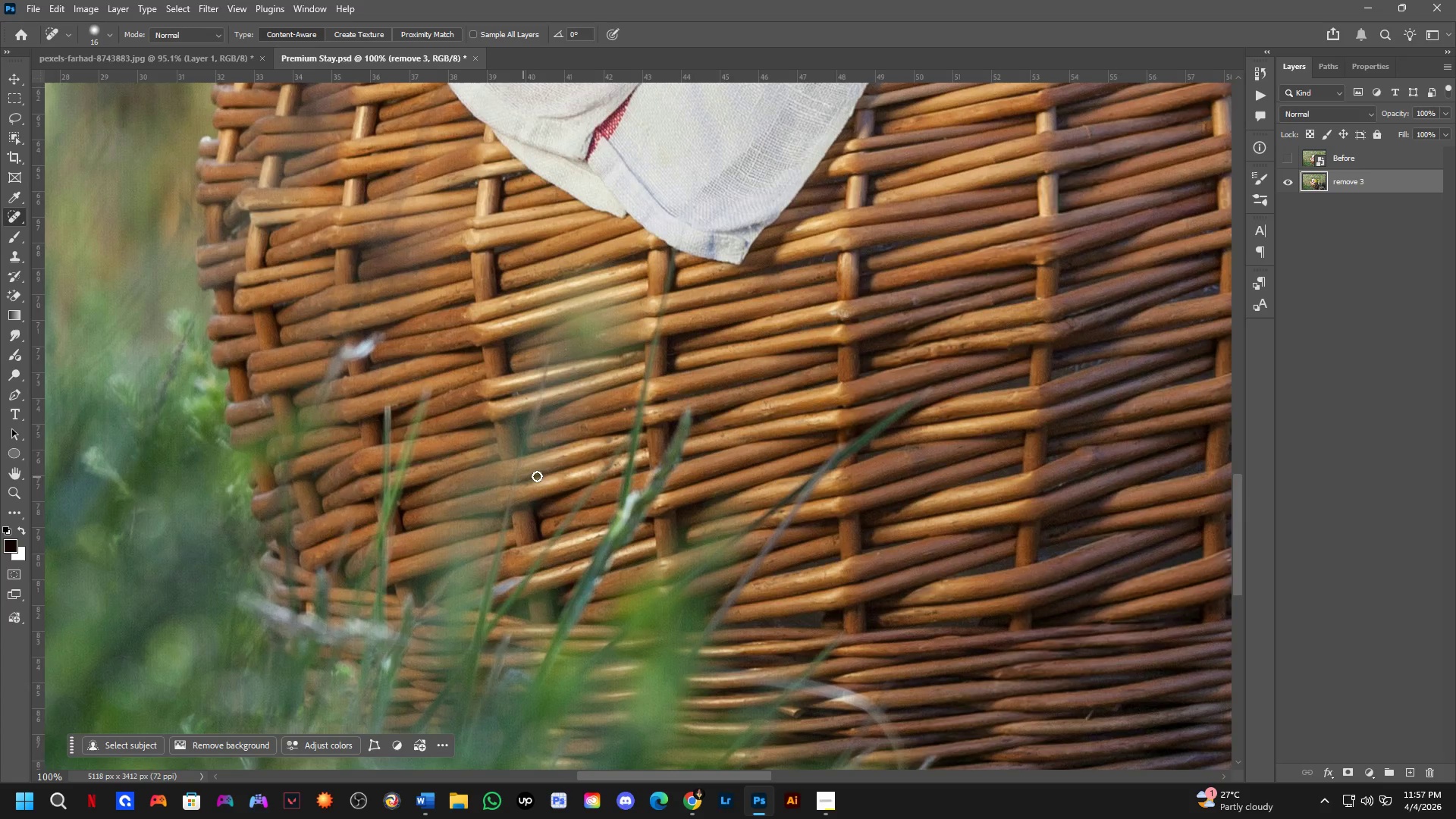 
key(Shift+ShiftLeft)
 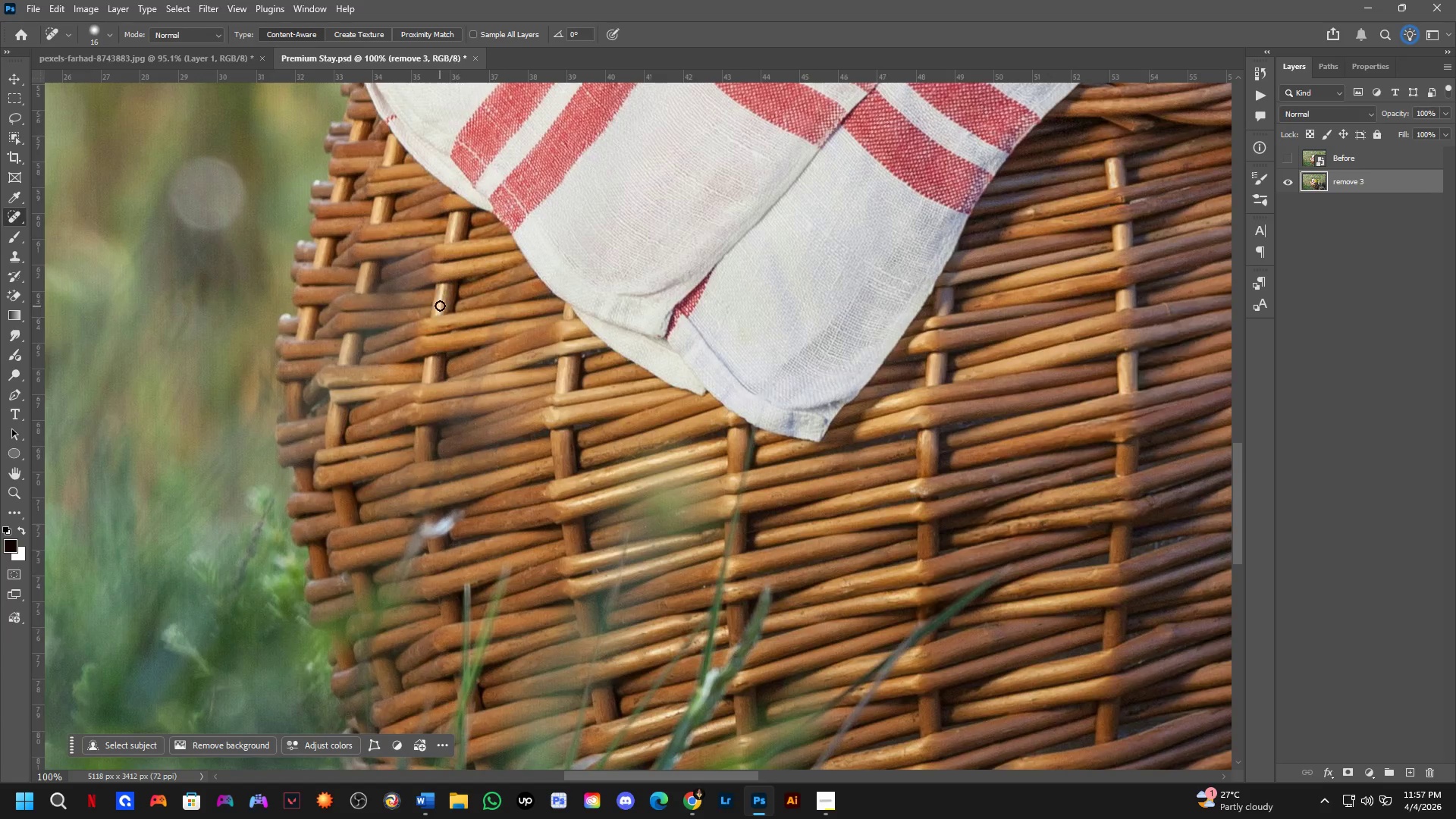 
hold_key(key=Space, duration=0.58)
 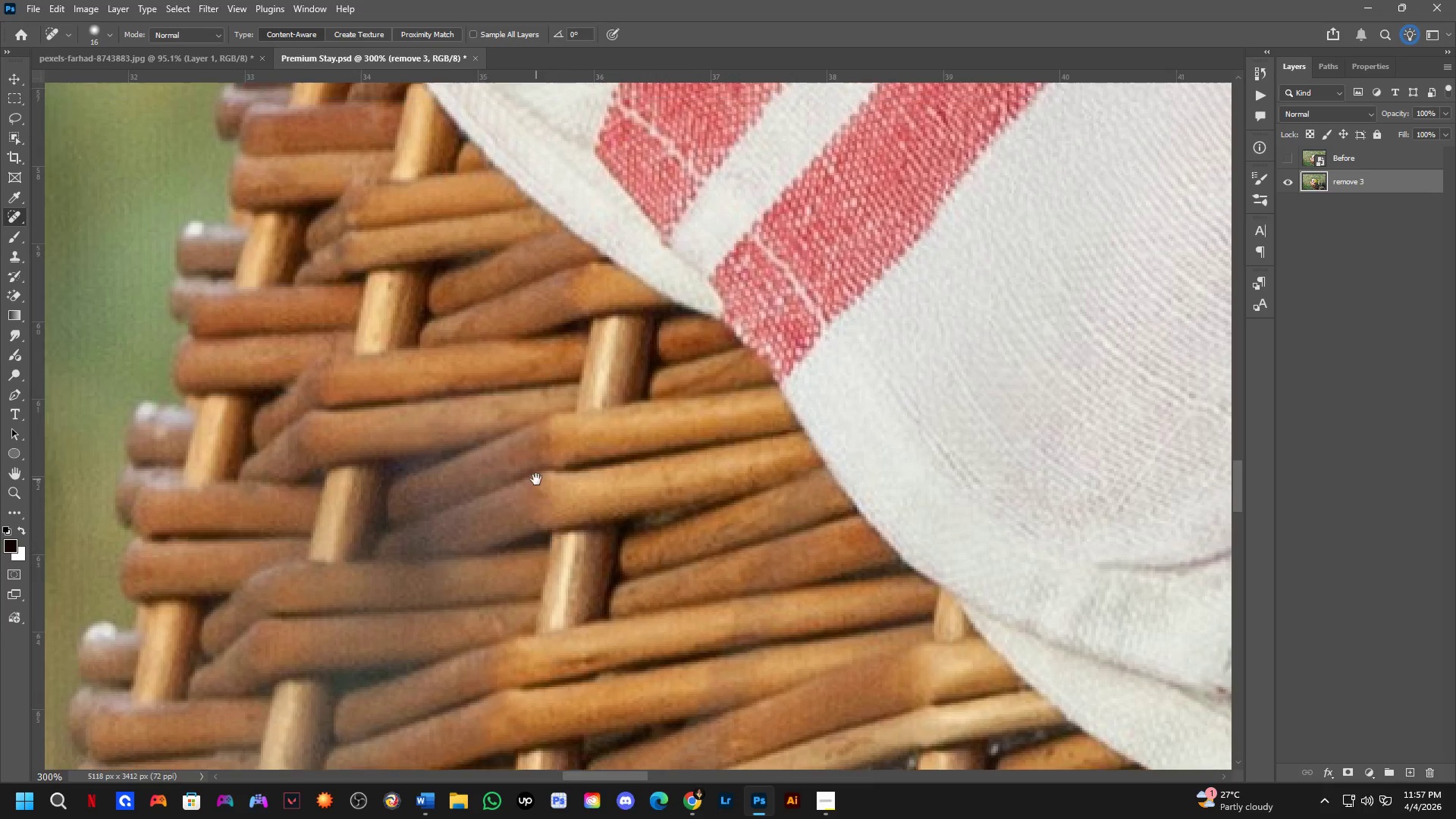 
left_click_drag(start_coordinate=[446, 322], to_coordinate=[522, 491])
 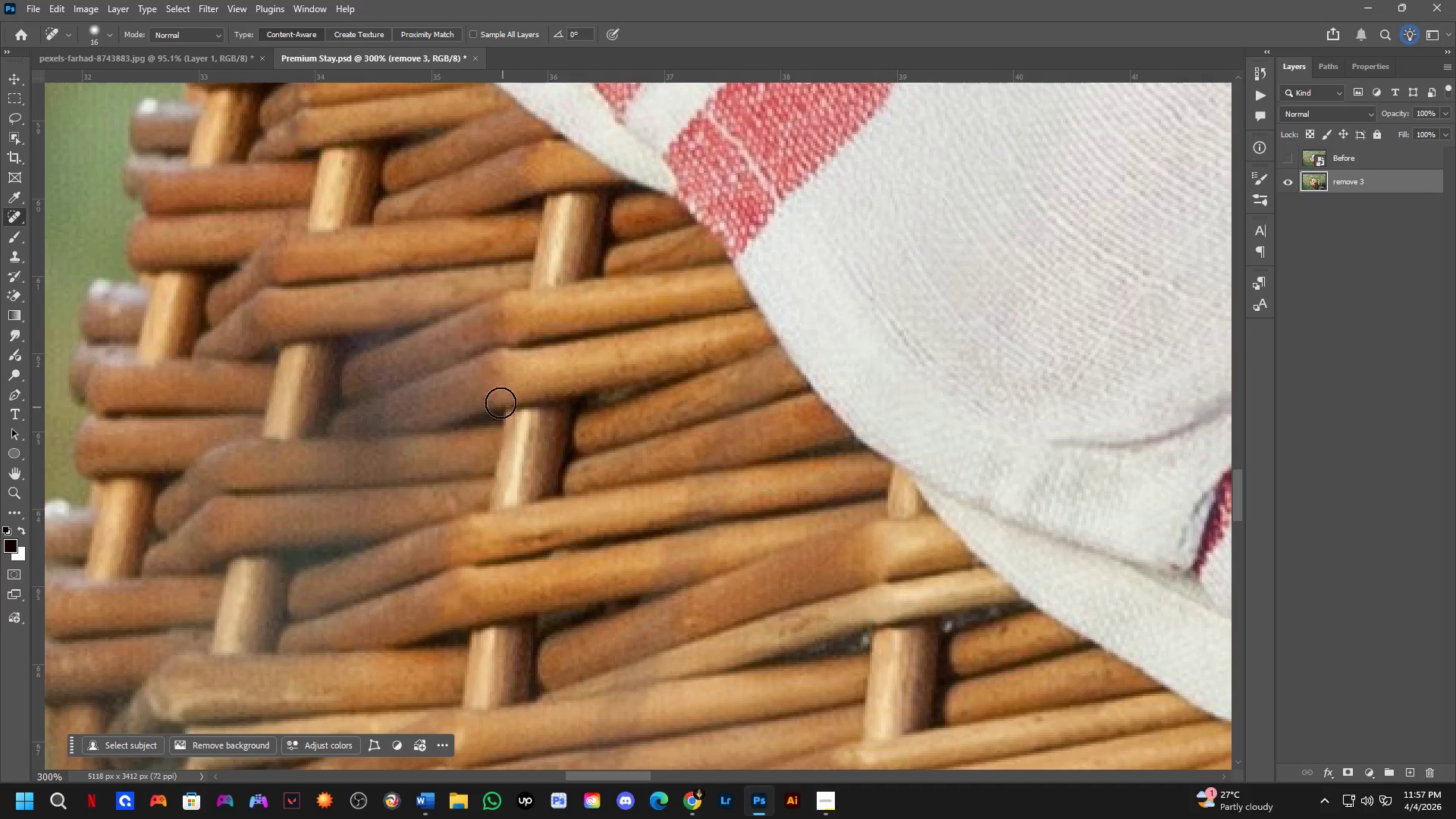 
scroll: coordinate [440, 306], scroll_direction: up, amount: 2.0
 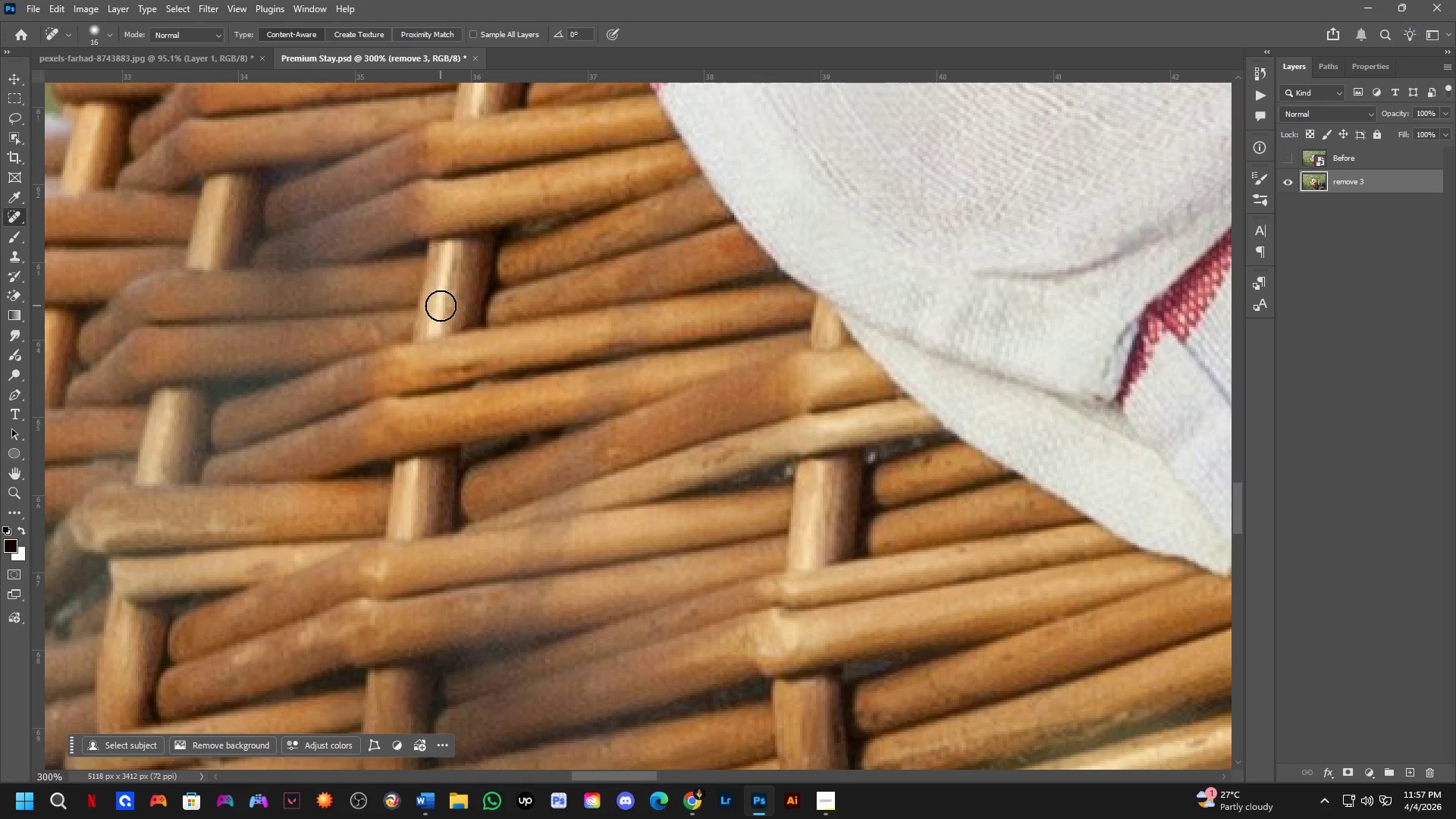 
hold_key(key=Space, duration=0.64)
 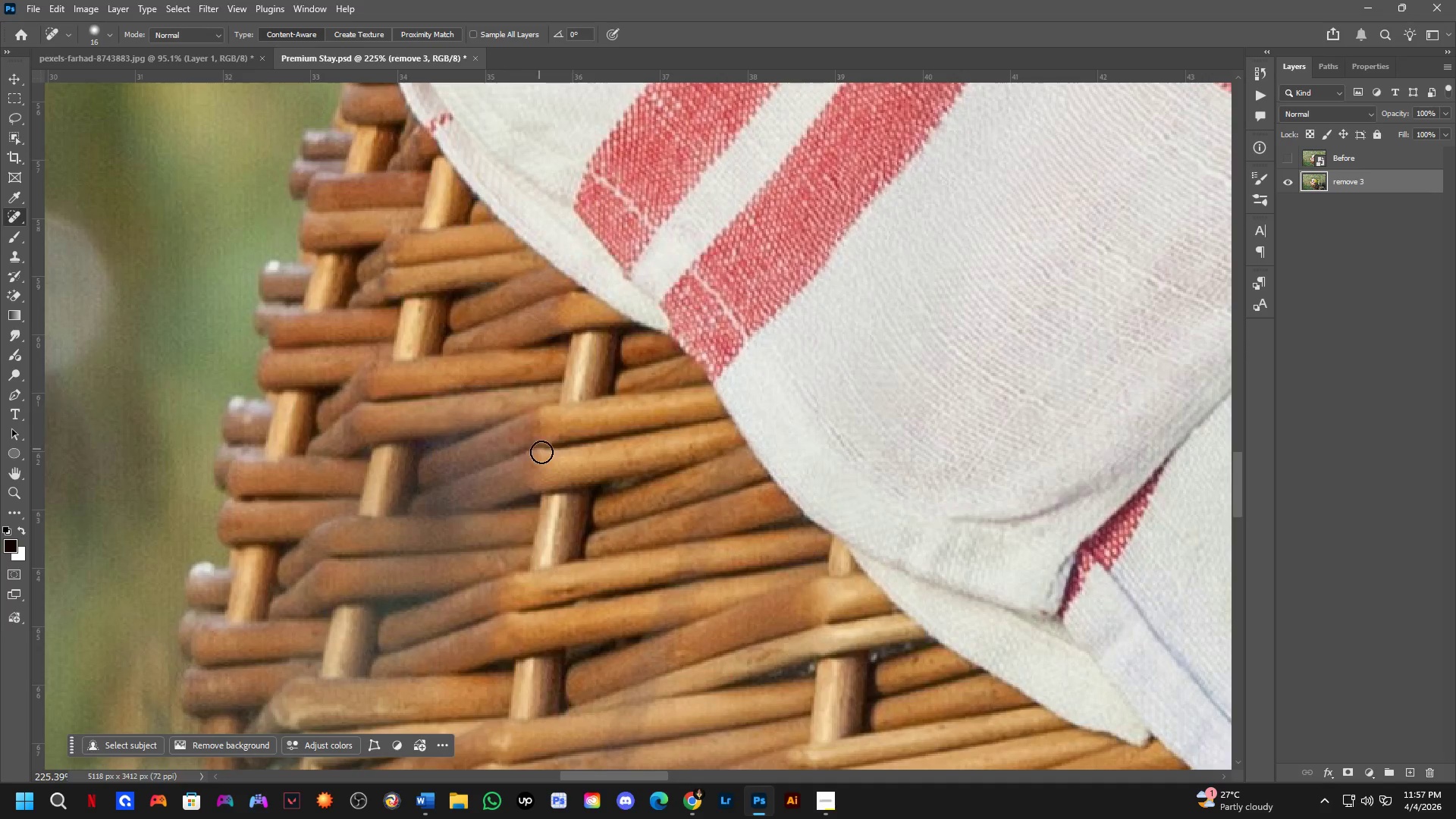 
left_click_drag(start_coordinate=[490, 356], to_coordinate=[537, 479])
 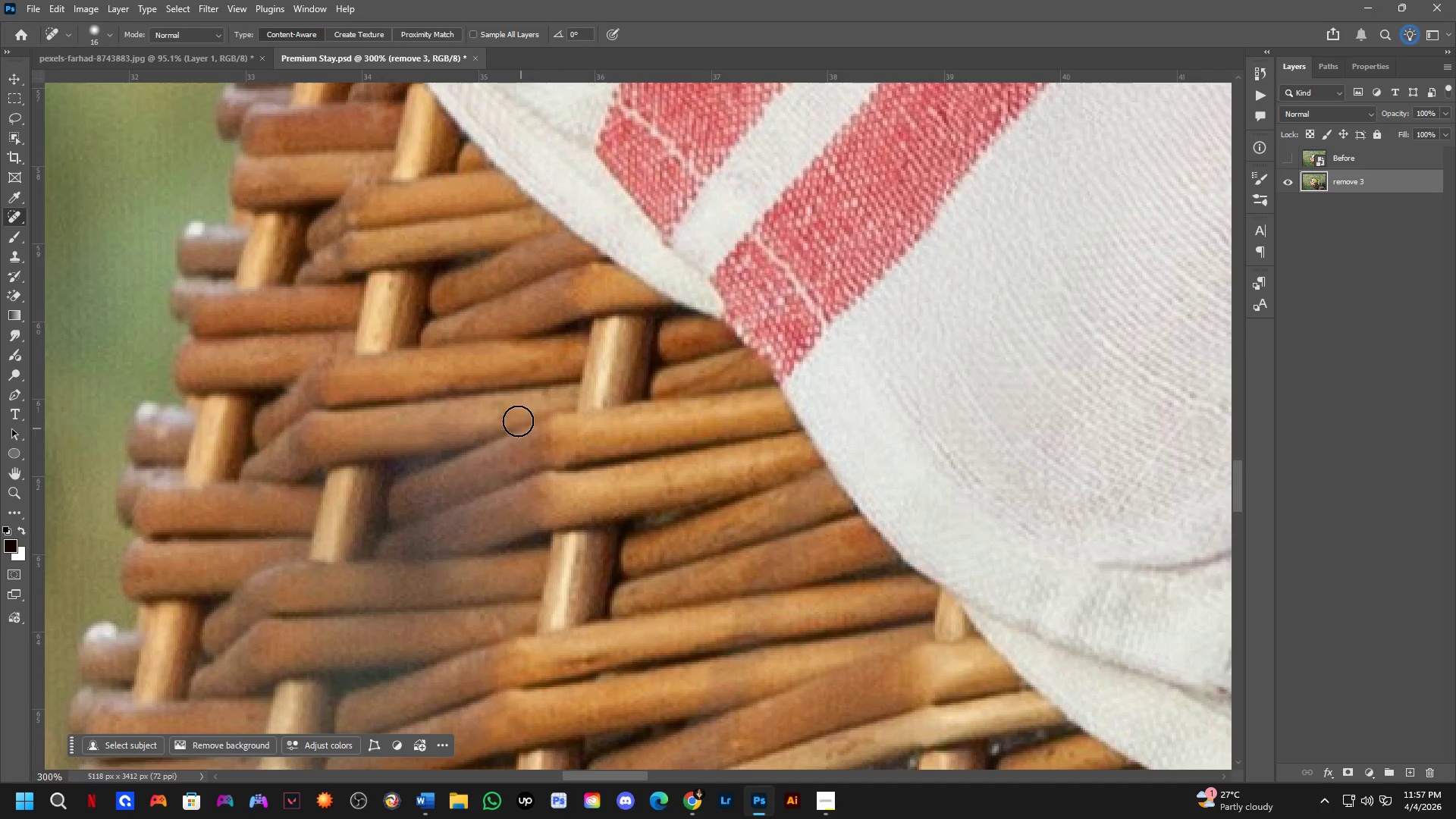 
hold_key(key=Space, duration=0.69)
 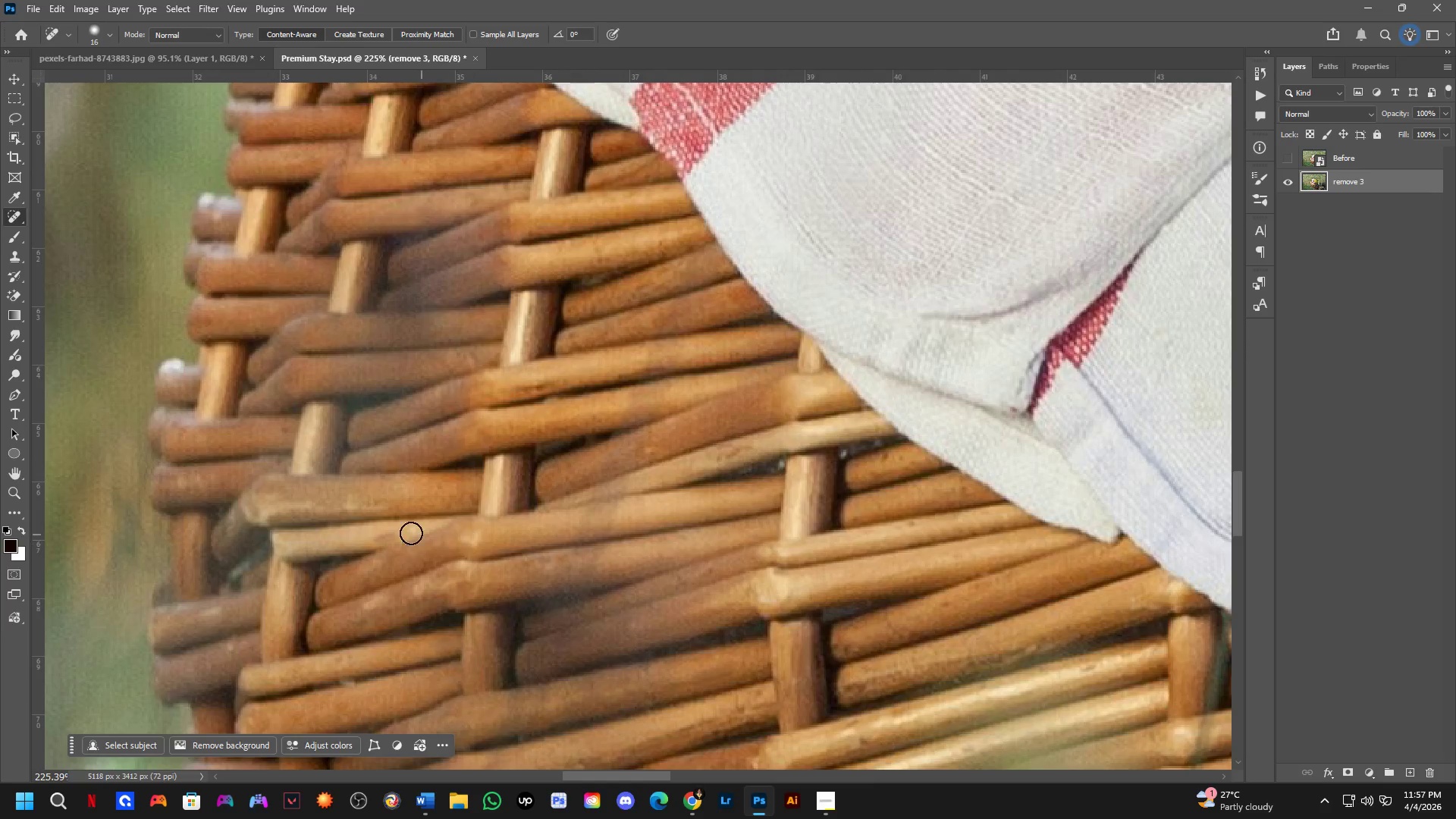 
scroll: coordinate [507, 377], scroll_direction: down, amount: 3.0
 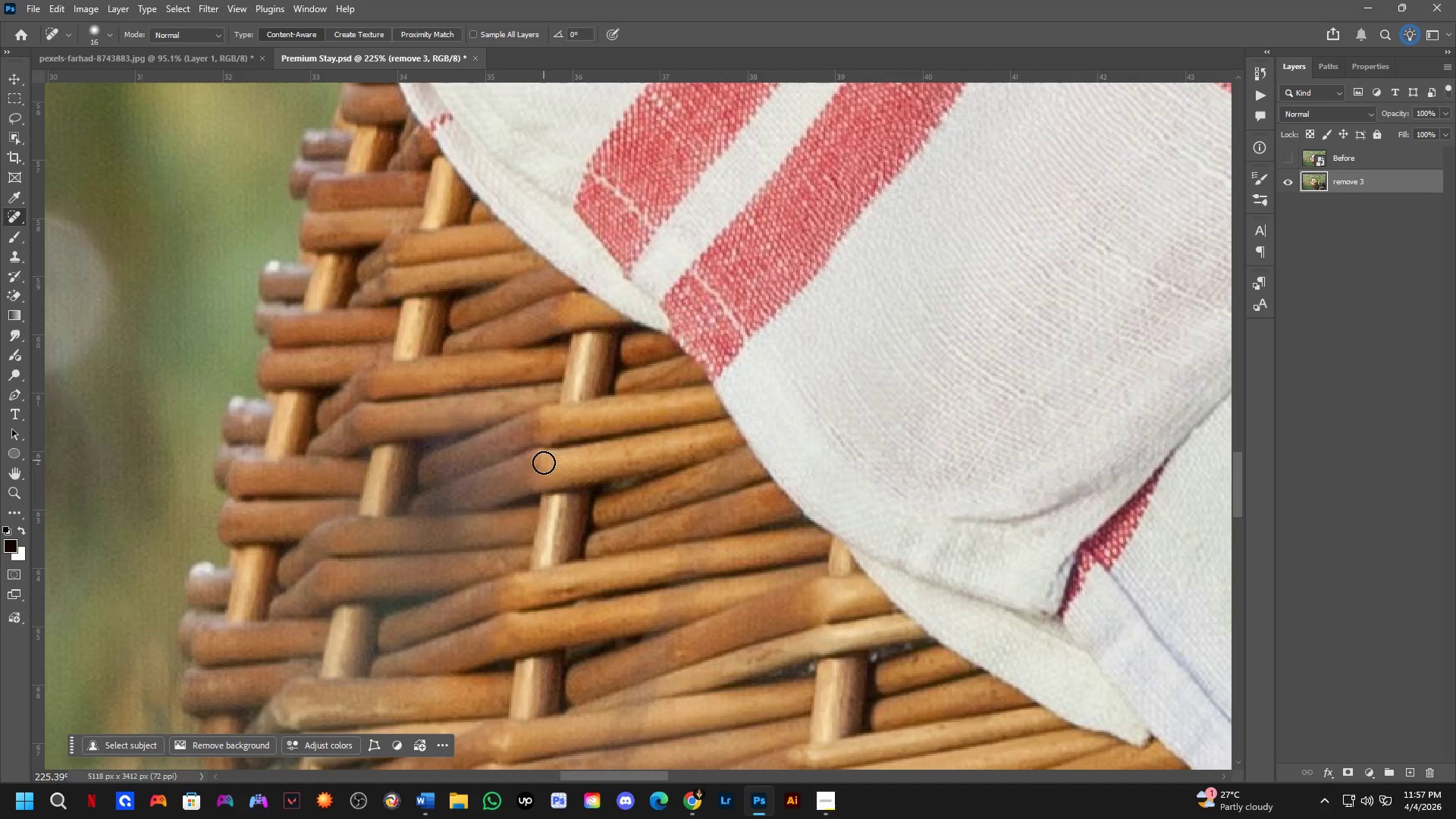 
left_click_drag(start_coordinate=[514, 584], to_coordinate=[484, 381])
 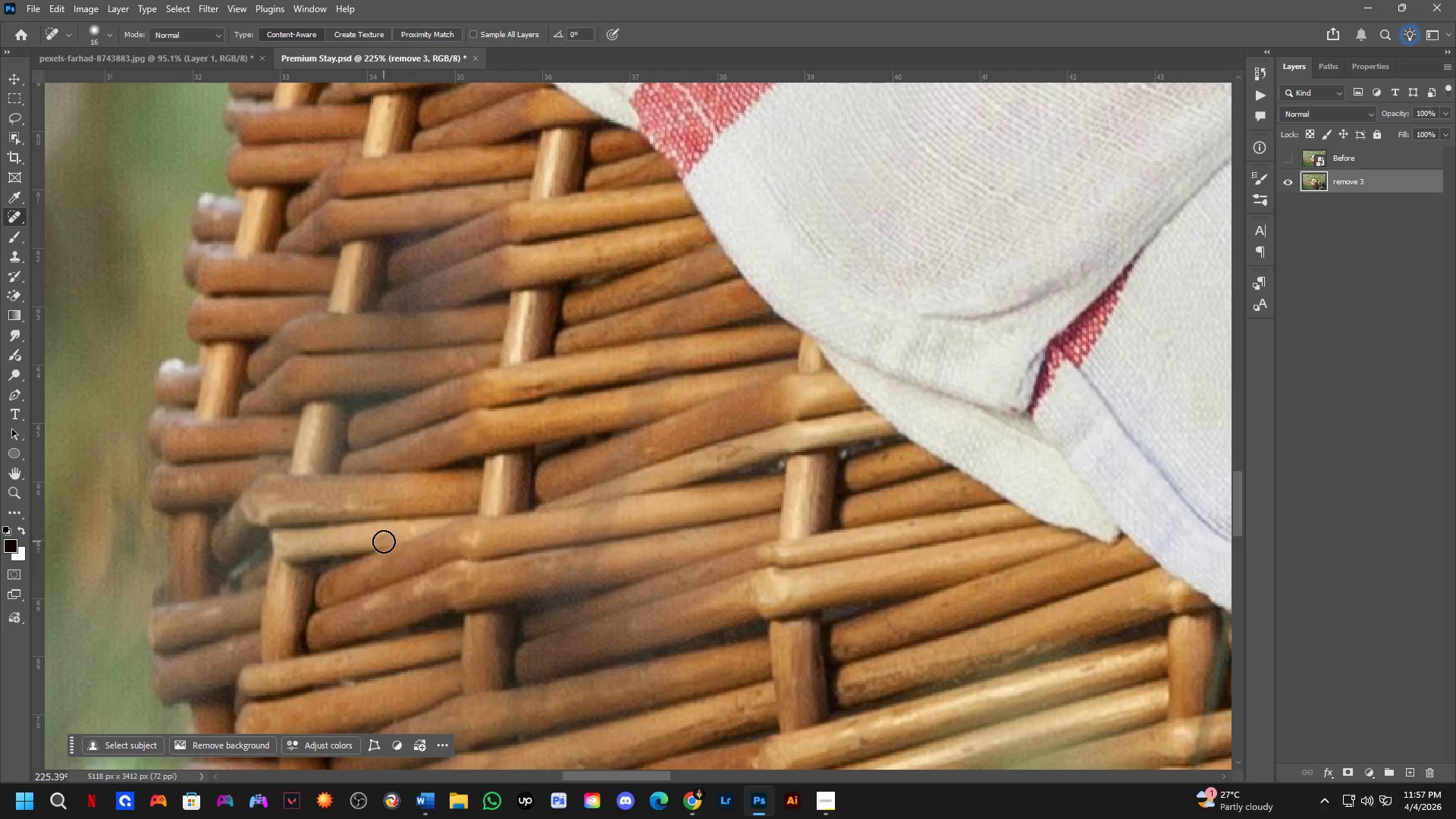 
left_click_drag(start_coordinate=[377, 538], to_coordinate=[402, 531])
 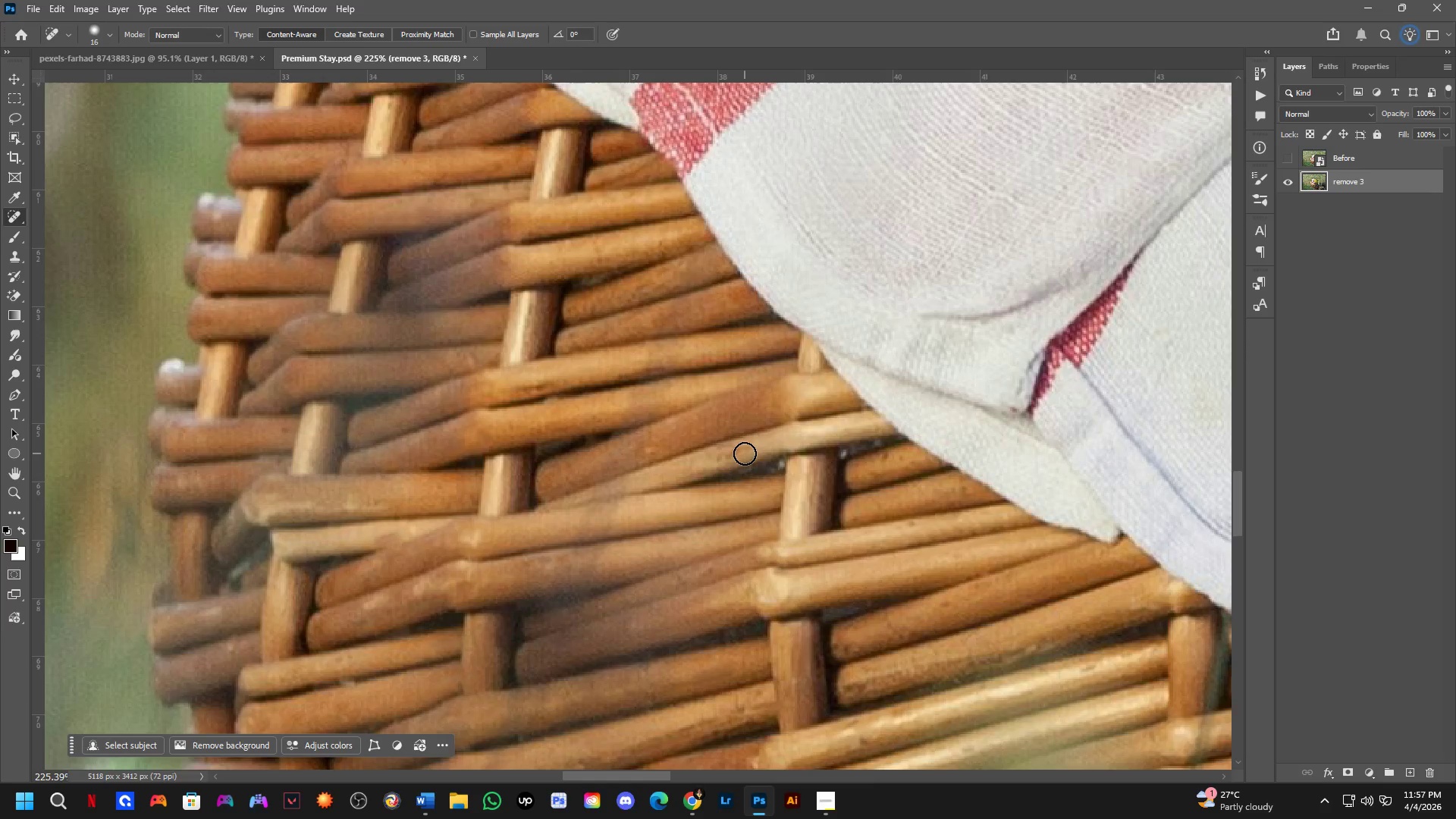 
left_click_drag(start_coordinate=[746, 452], to_coordinate=[705, 461])
 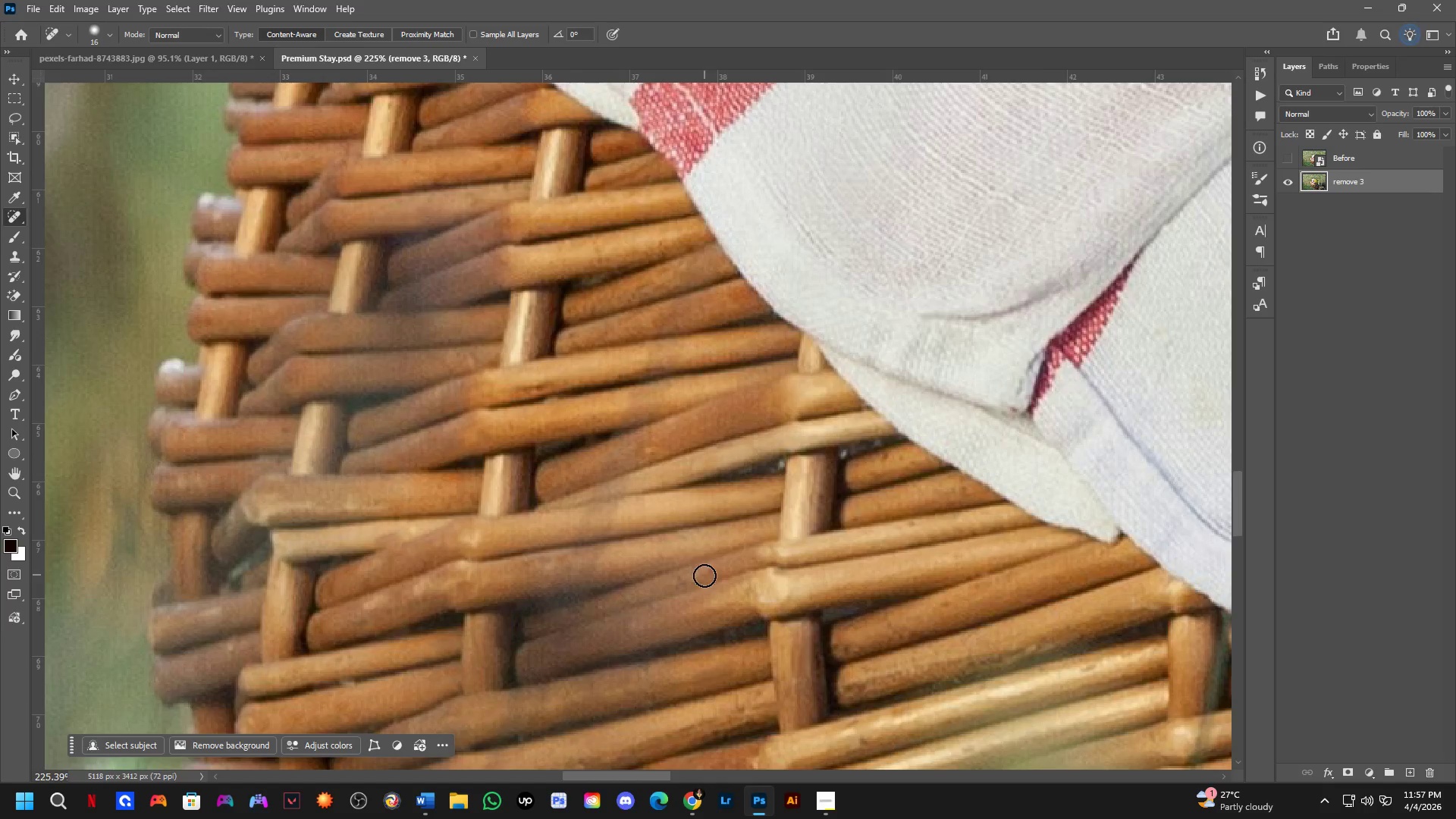 
left_click_drag(start_coordinate=[714, 570], to_coordinate=[676, 591])
 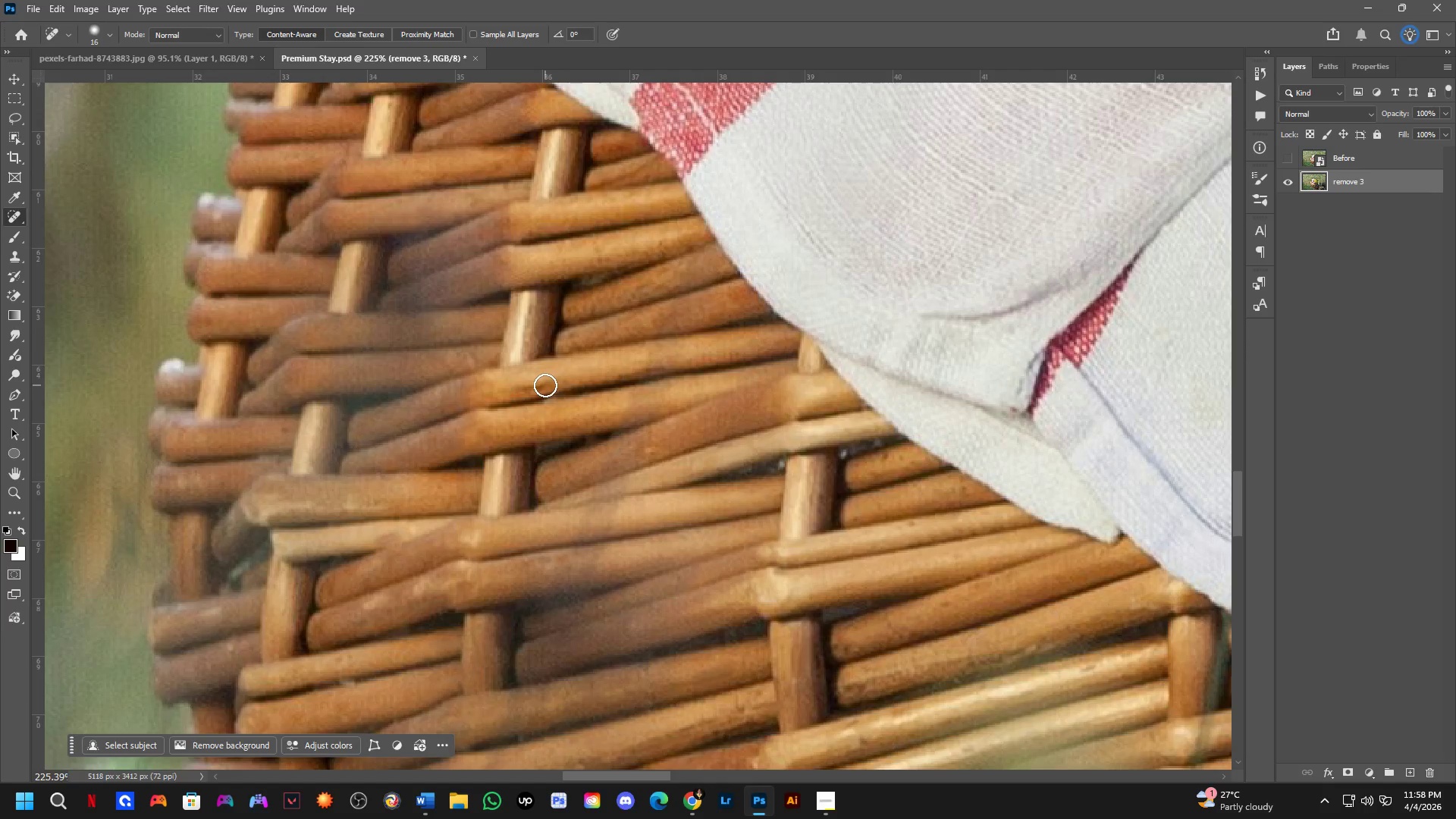 
left_click_drag(start_coordinate=[517, 388], to_coordinate=[570, 384])
 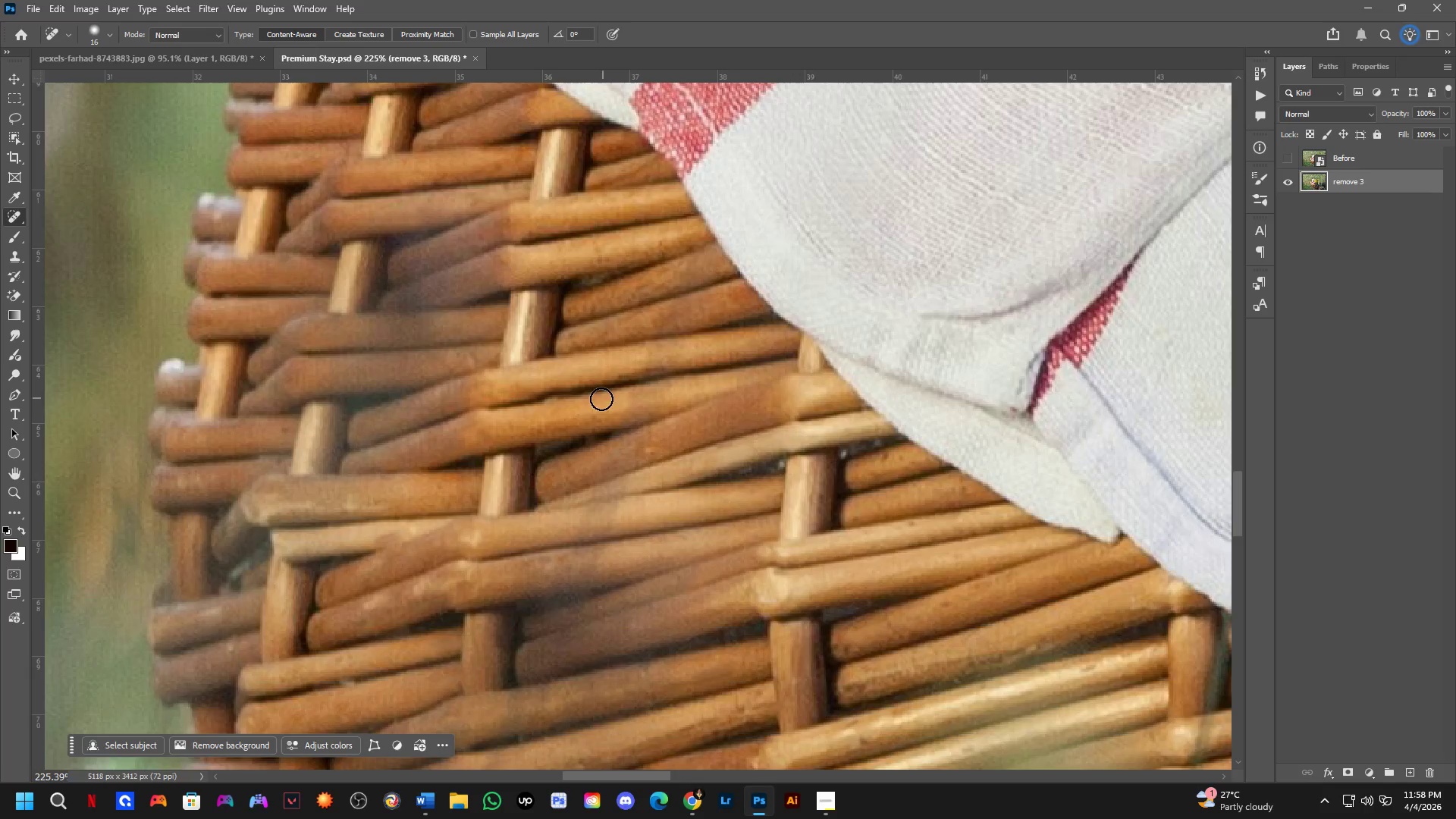 
key(Space)
 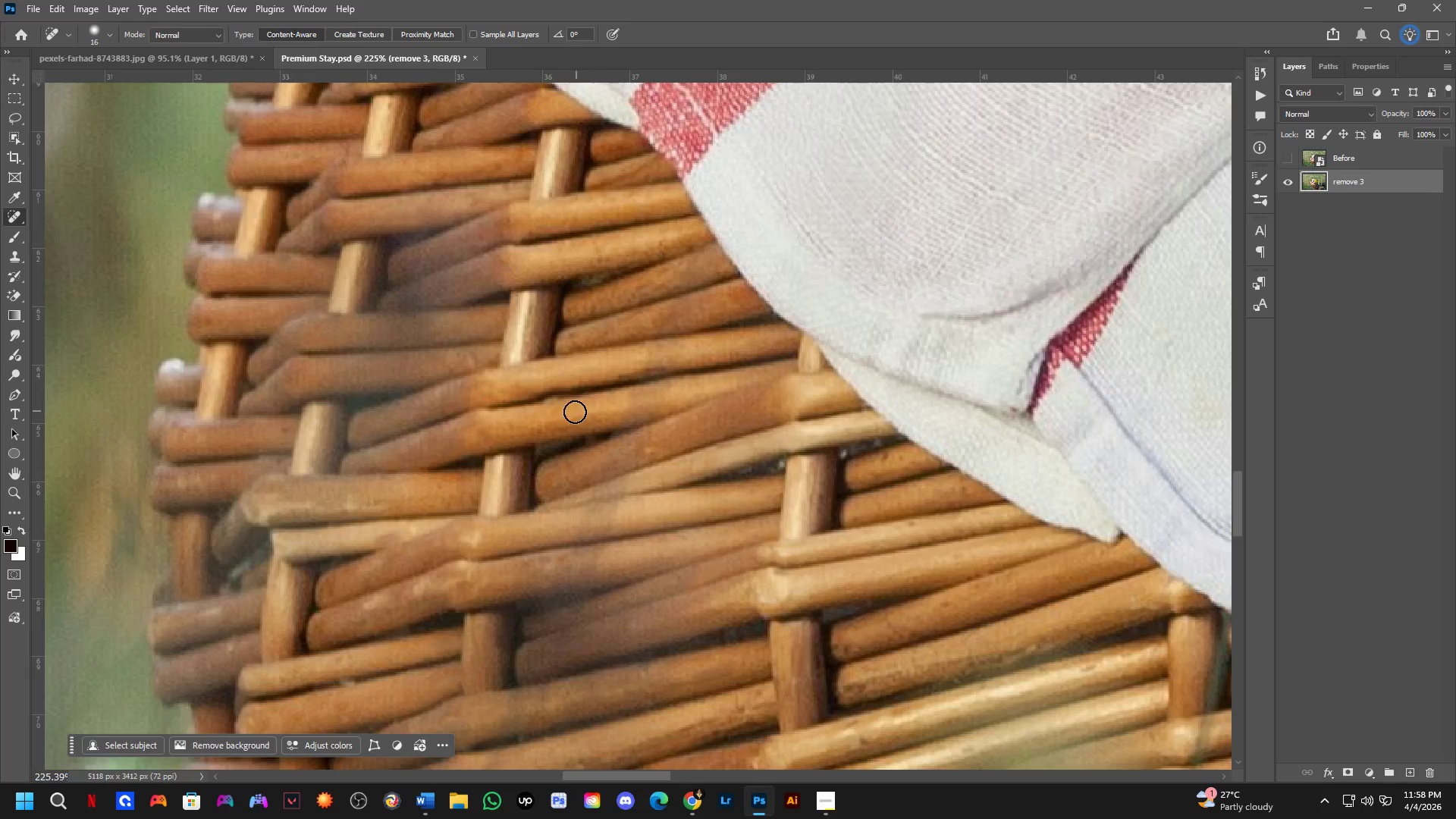 
hold_key(key=Space, duration=0.59)
 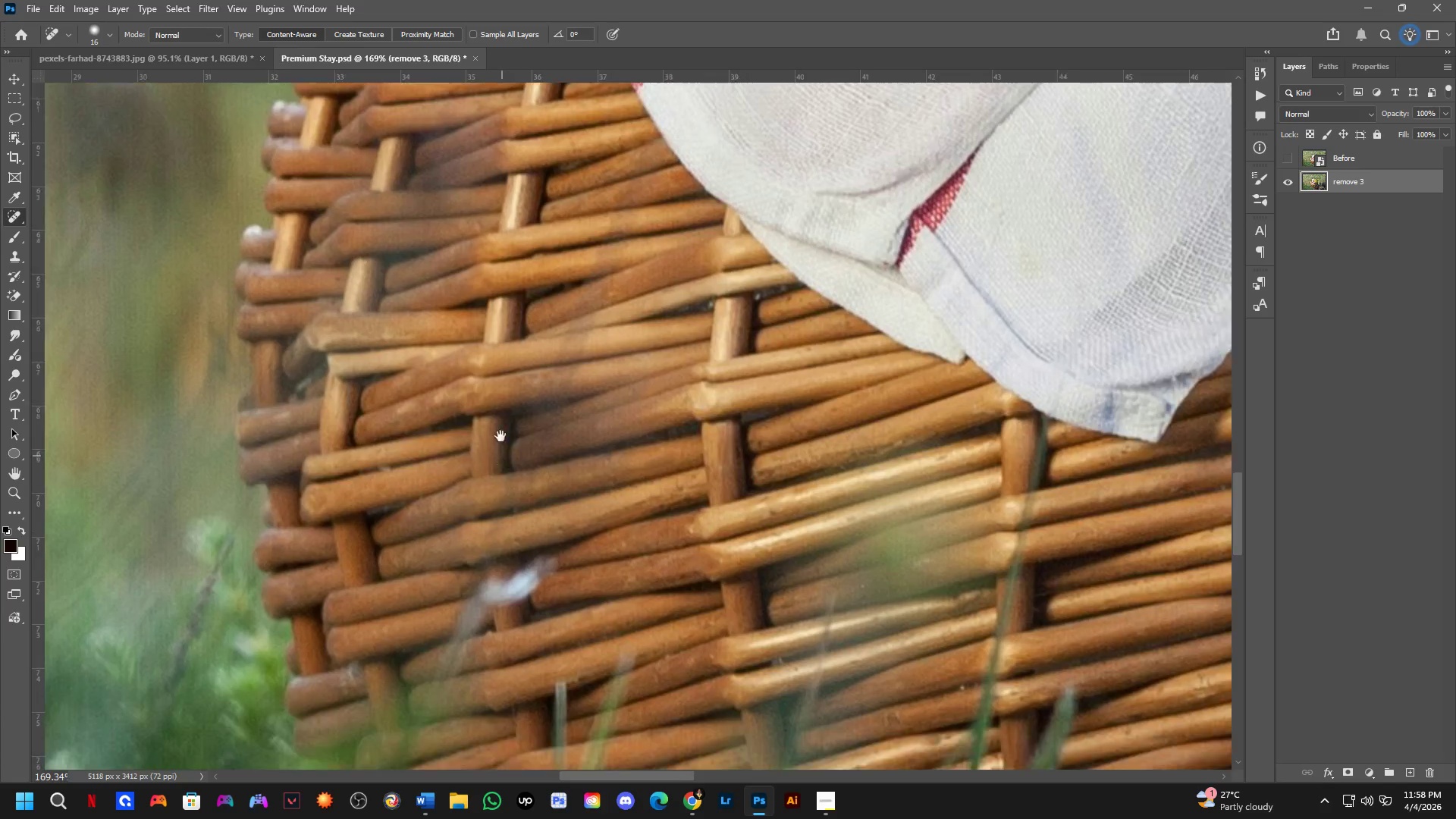 
left_click_drag(start_coordinate=[564, 477], to_coordinate=[552, 368])
 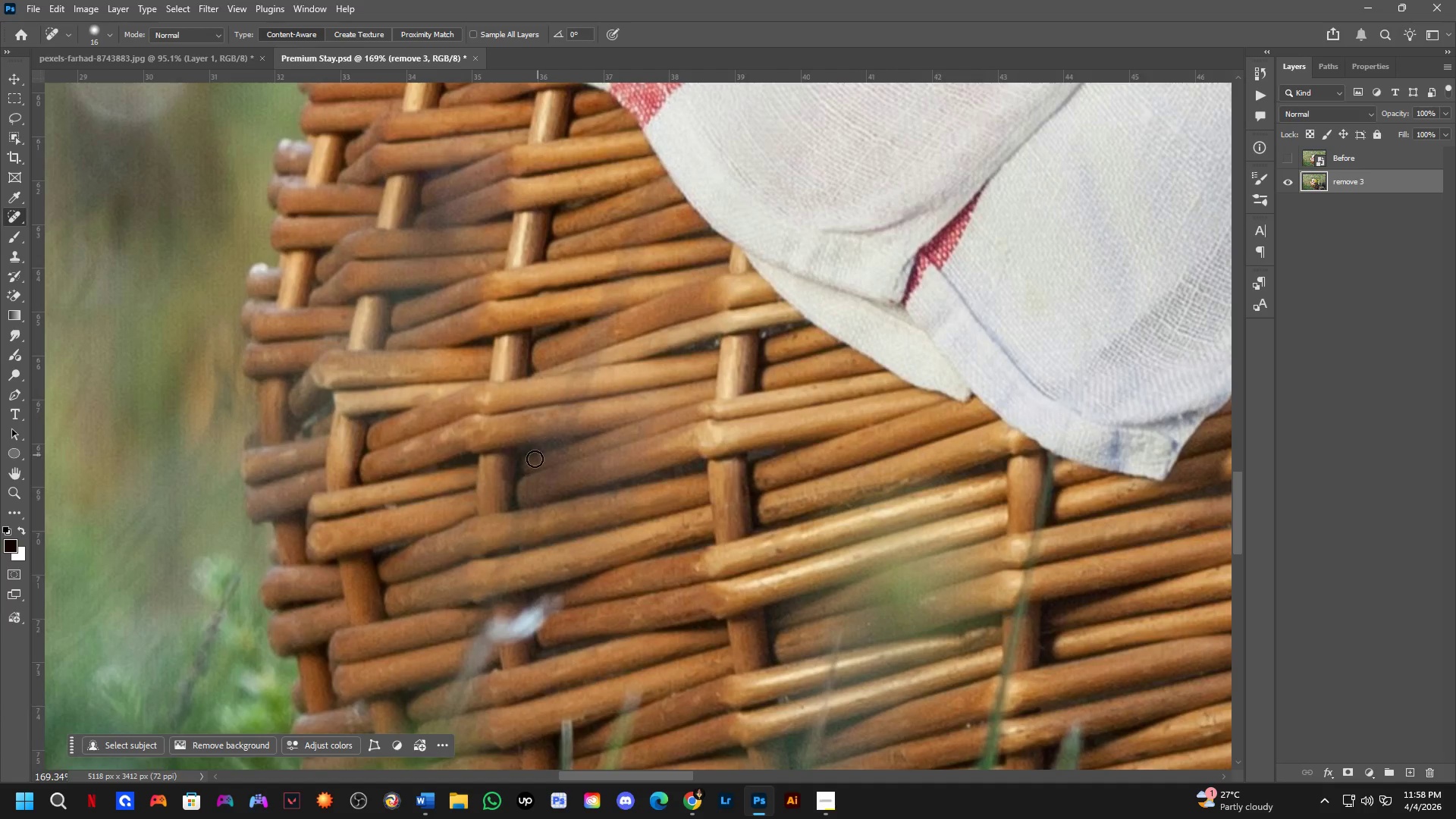 
scroll: coordinate [570, 419], scroll_direction: down, amount: 3.0
 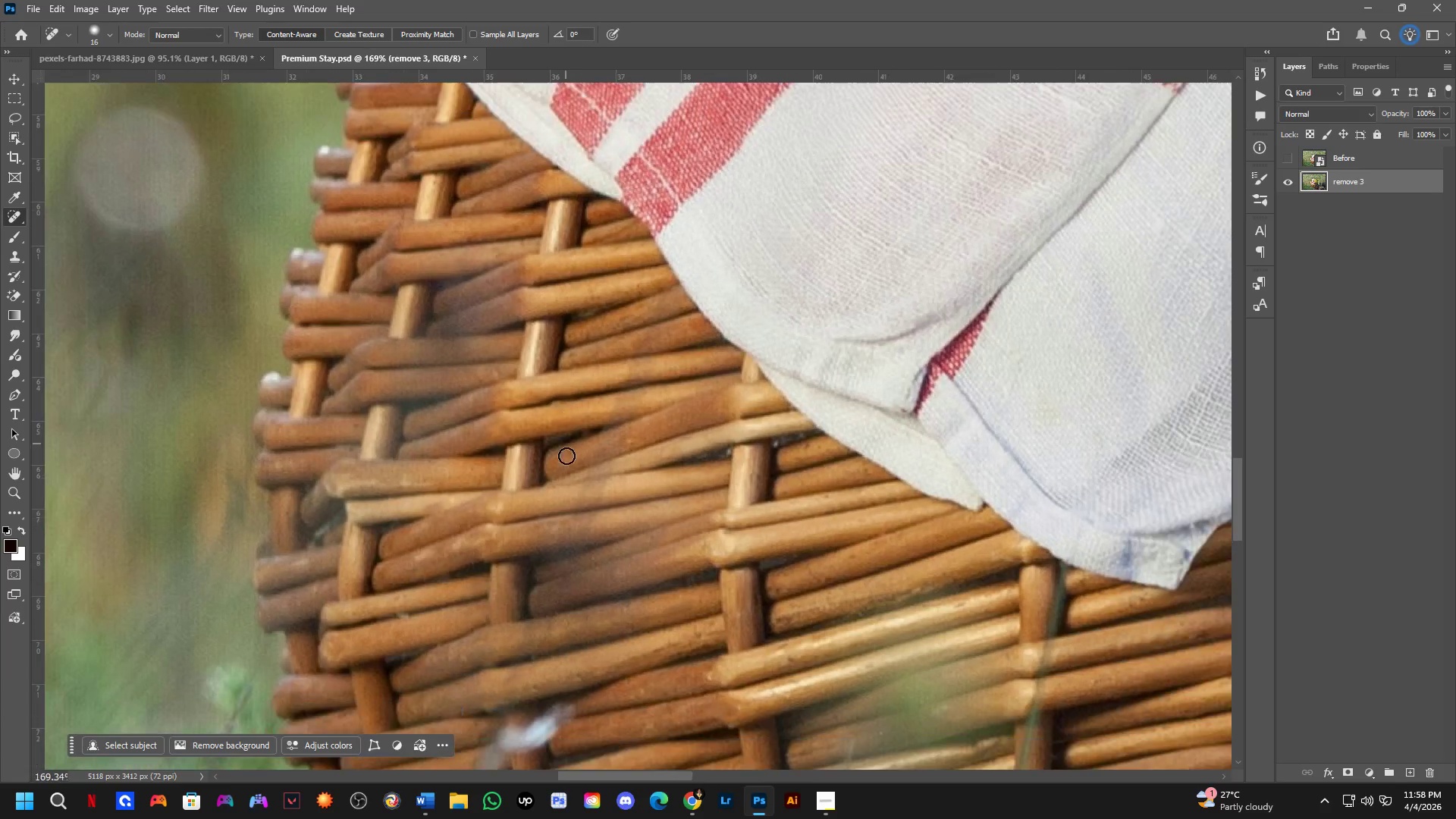 
hold_key(key=Space, duration=0.58)
 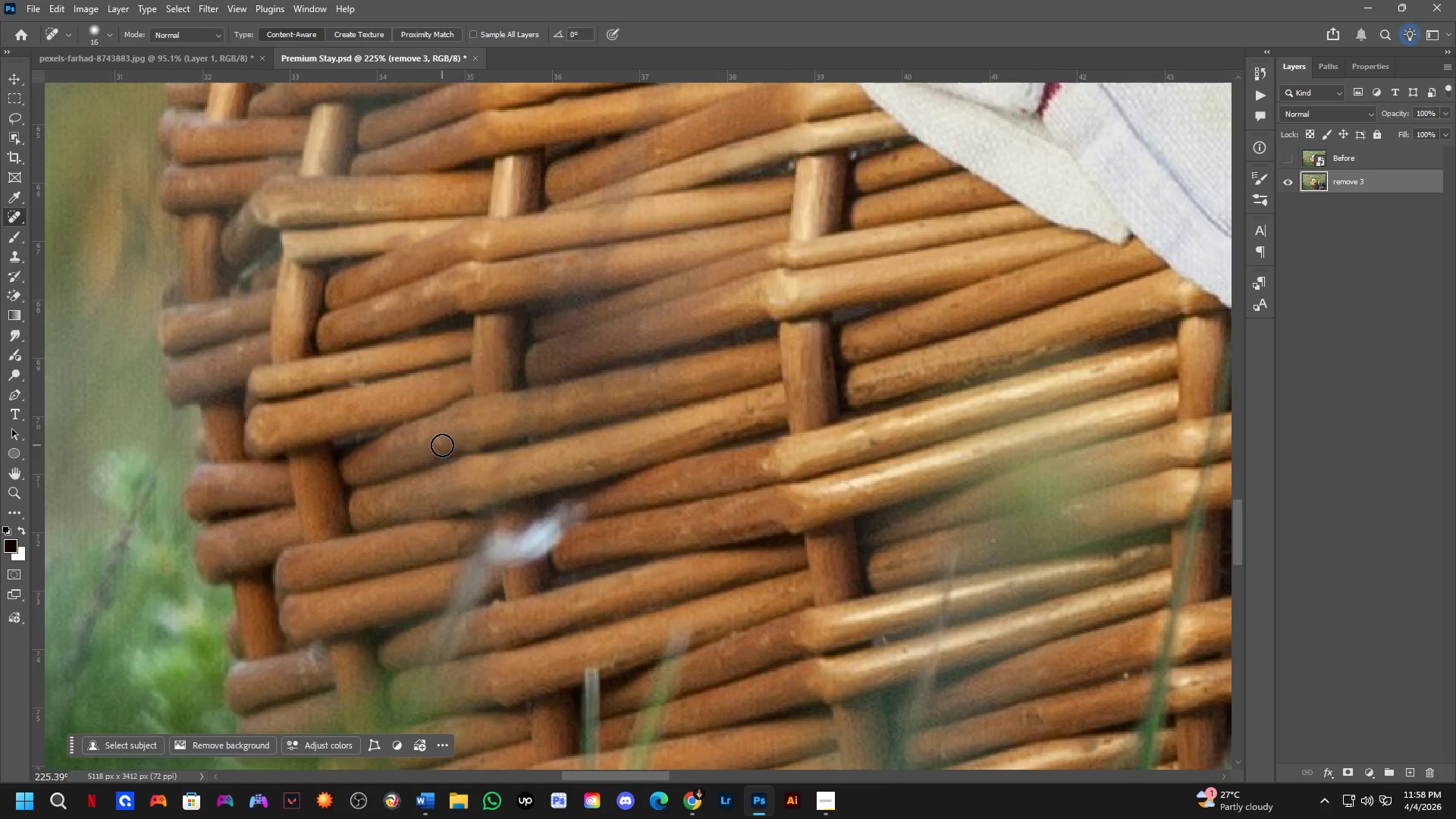 
left_click_drag(start_coordinate=[509, 502], to_coordinate=[498, 390])
 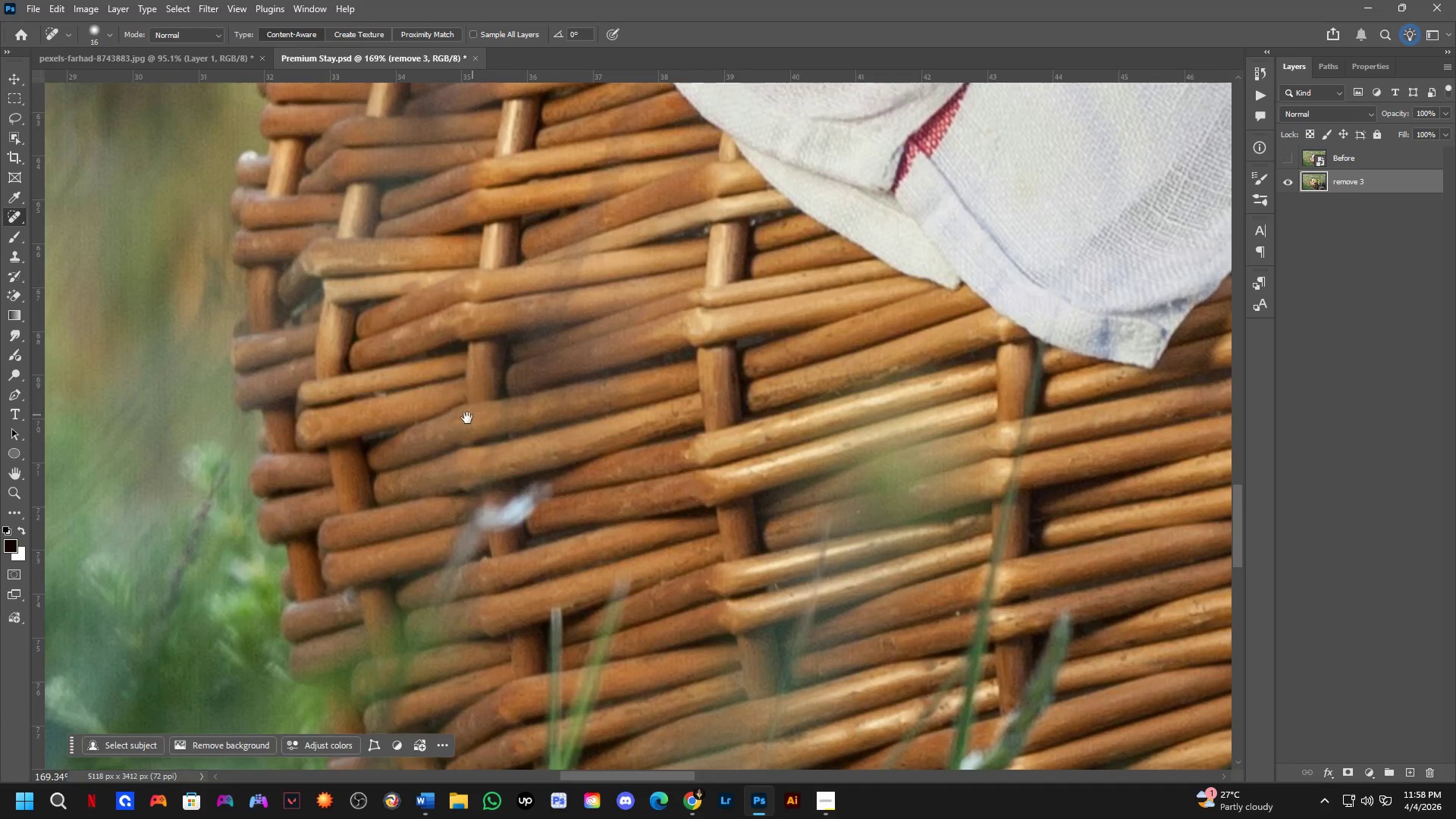 
left_click_drag(start_coordinate=[442, 445], to_coordinate=[427, 446])
 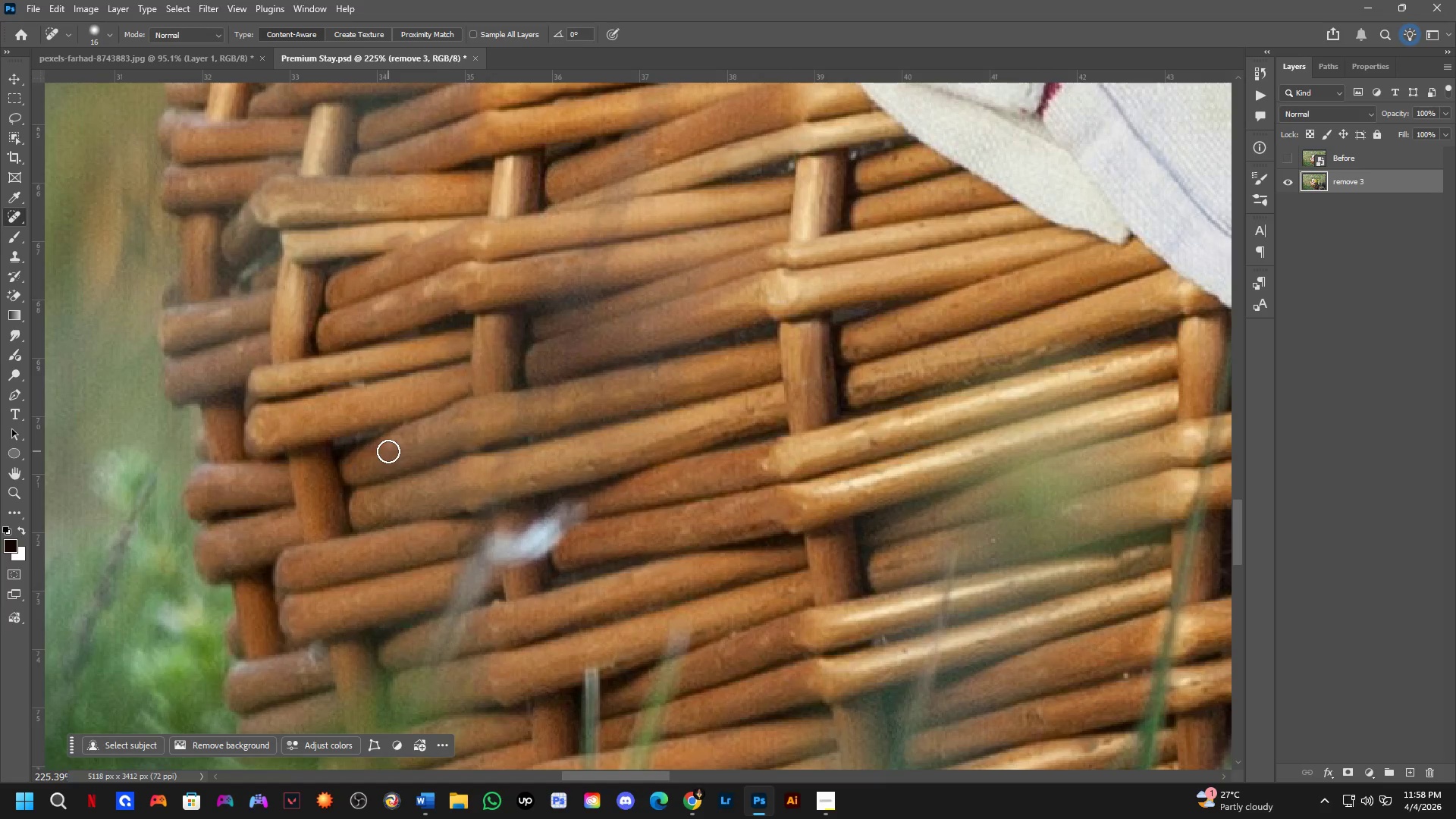 
scroll: coordinate [448, 428], scroll_direction: up, amount: 3.0
 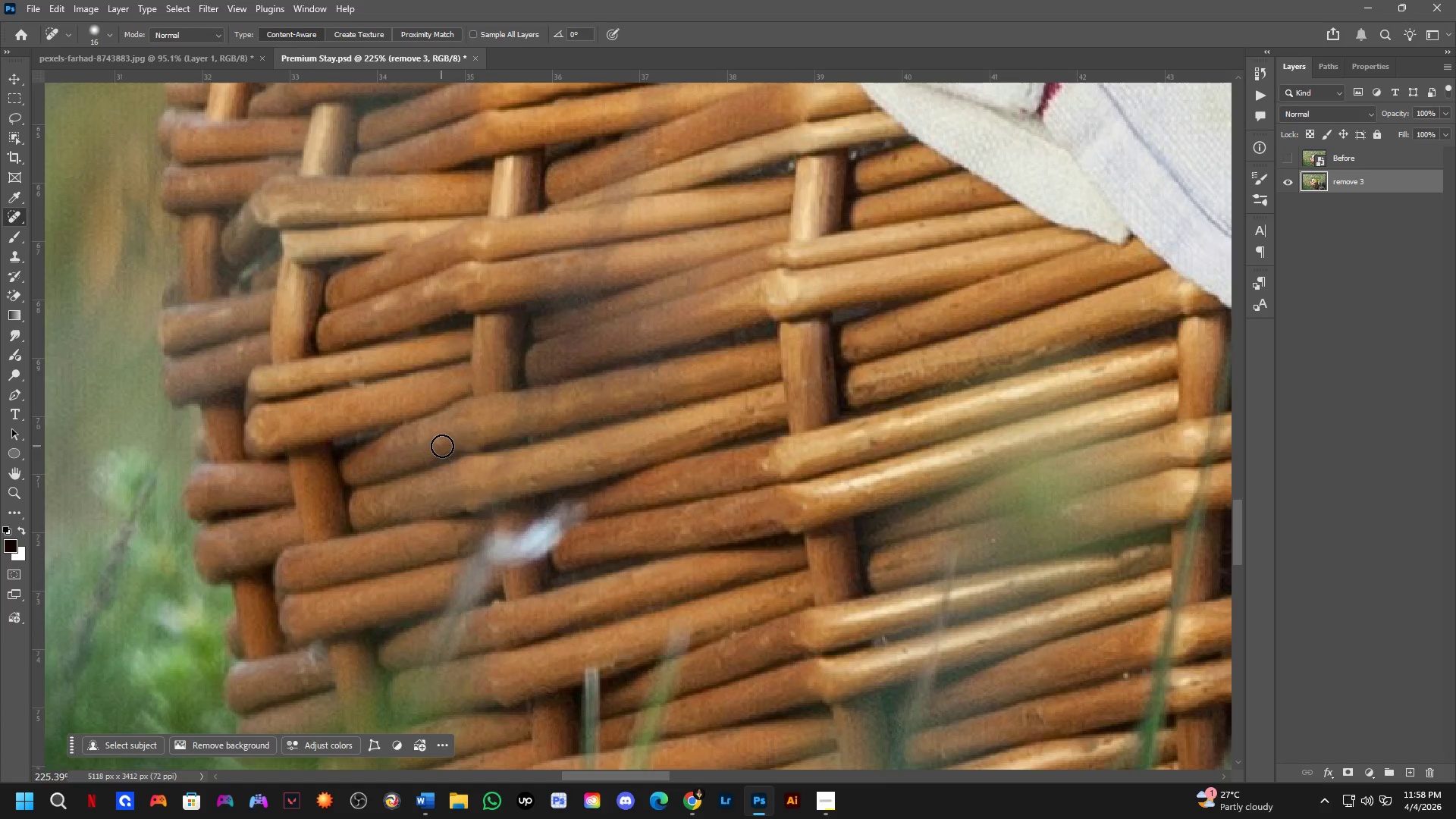 
left_click_drag(start_coordinate=[389, 451], to_coordinate=[400, 445])
 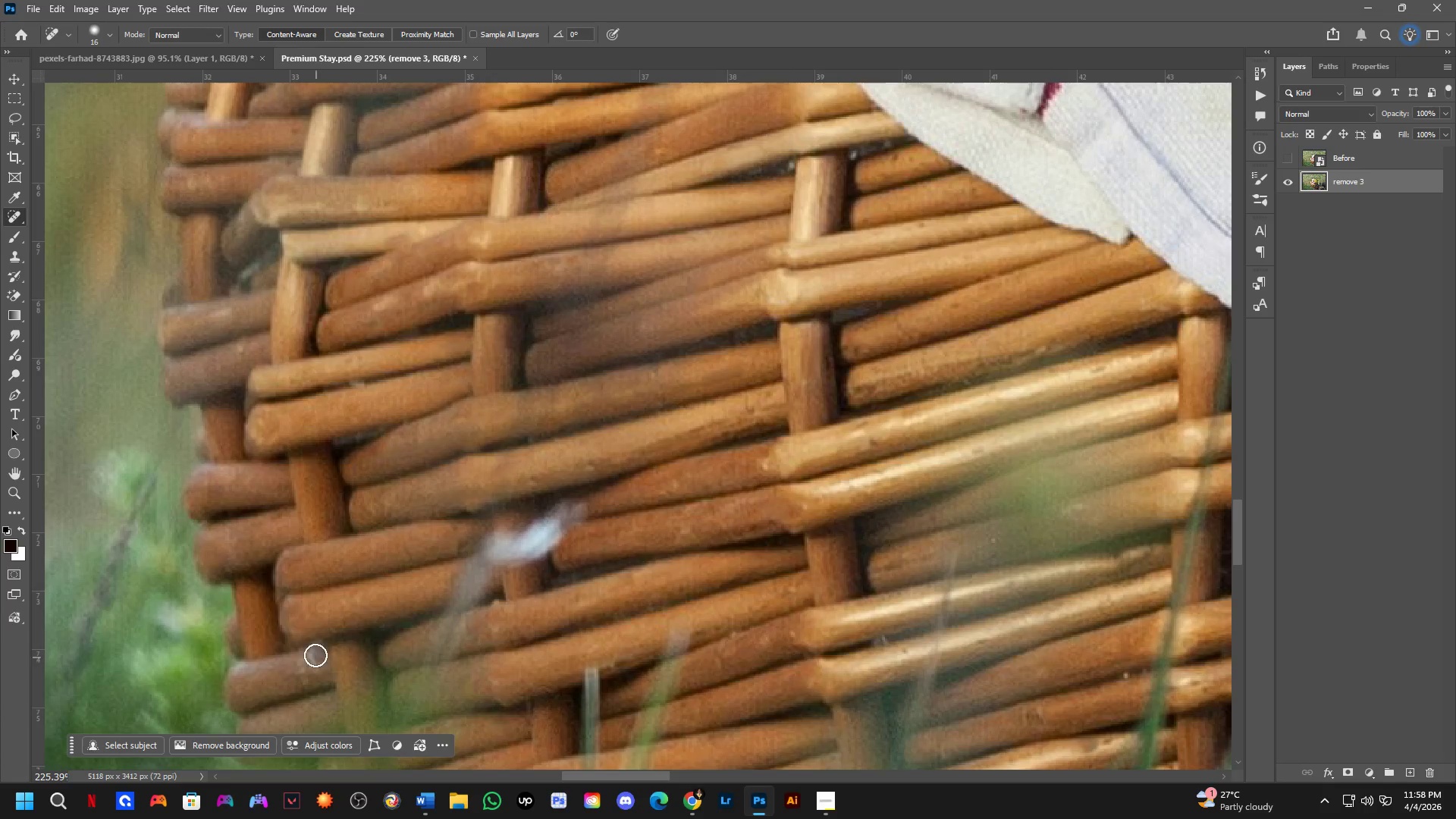 
left_click_drag(start_coordinate=[312, 648], to_coordinate=[312, 670])
 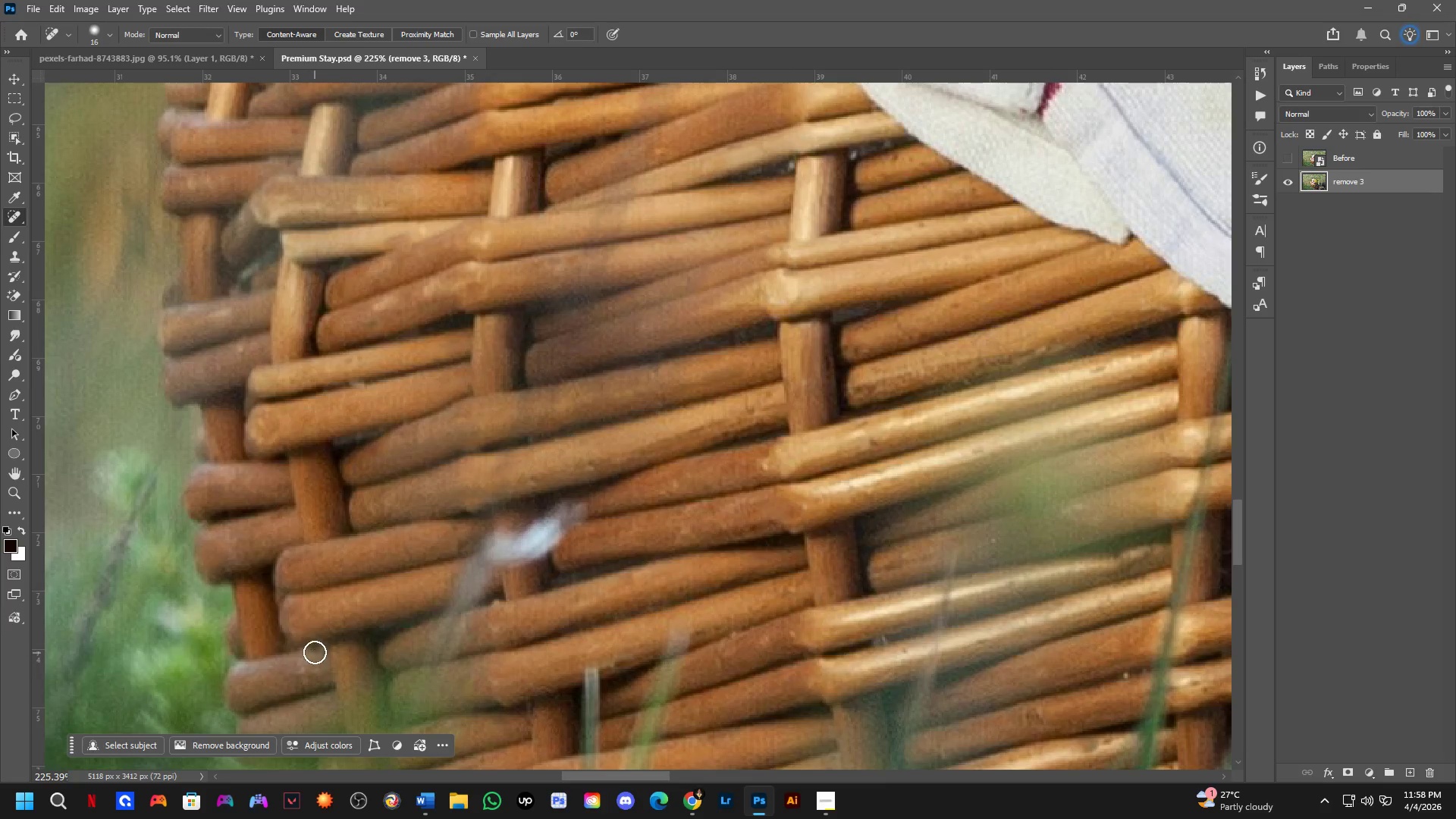 
left_click([315, 648])
 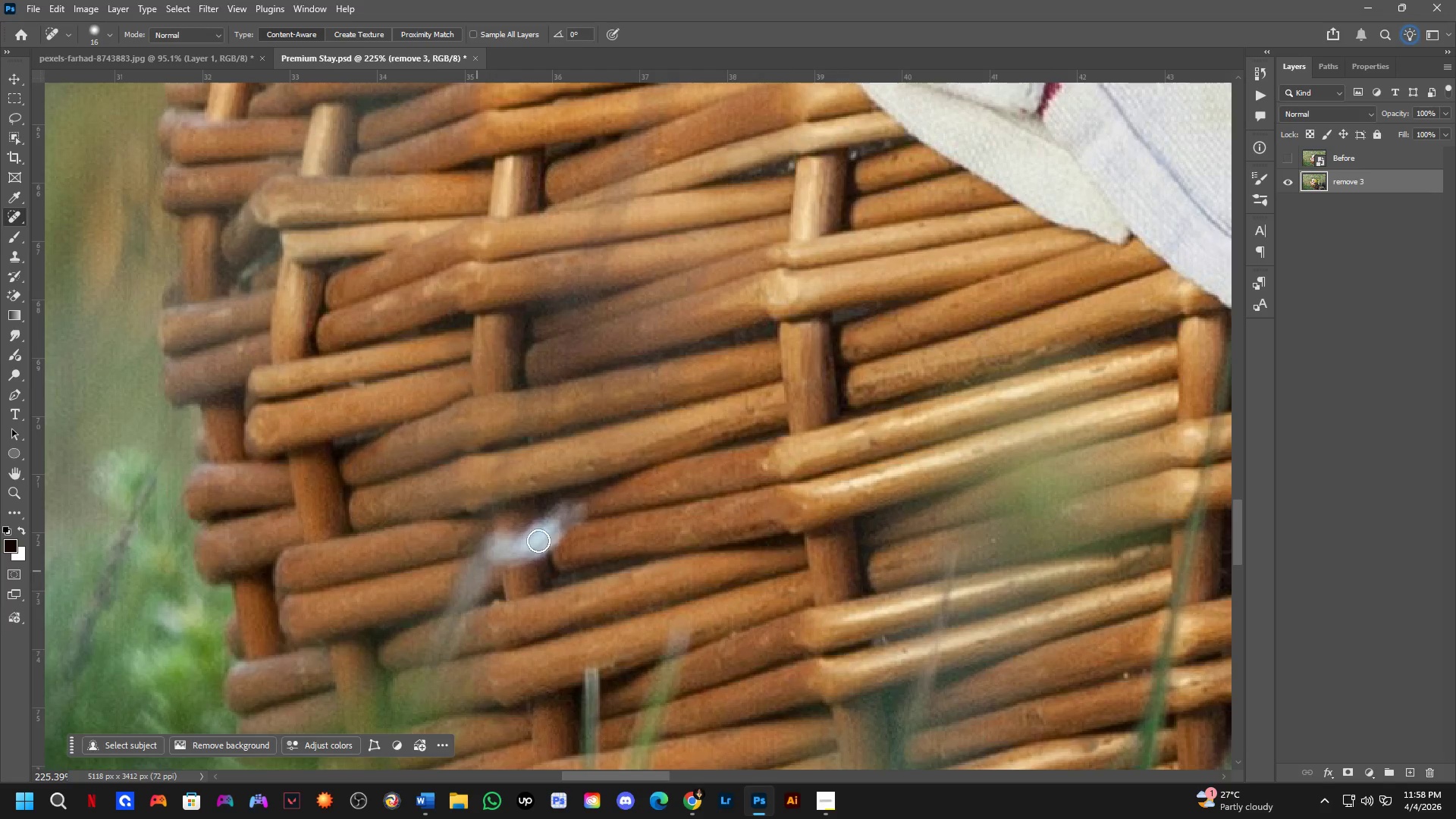 
hold_key(key=Space, duration=0.67)
 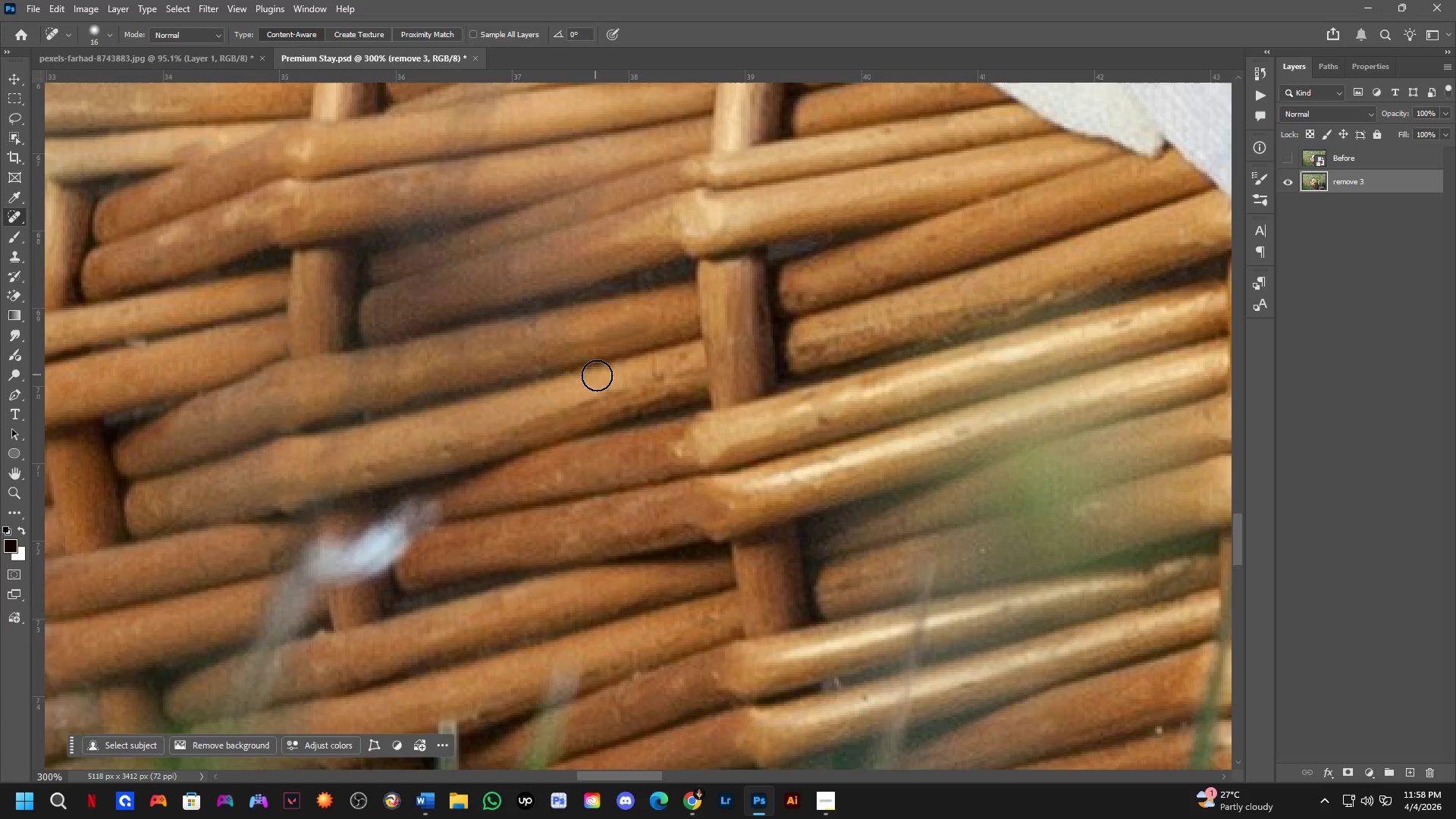 
left_click_drag(start_coordinate=[585, 537], to_coordinate=[517, 466])
 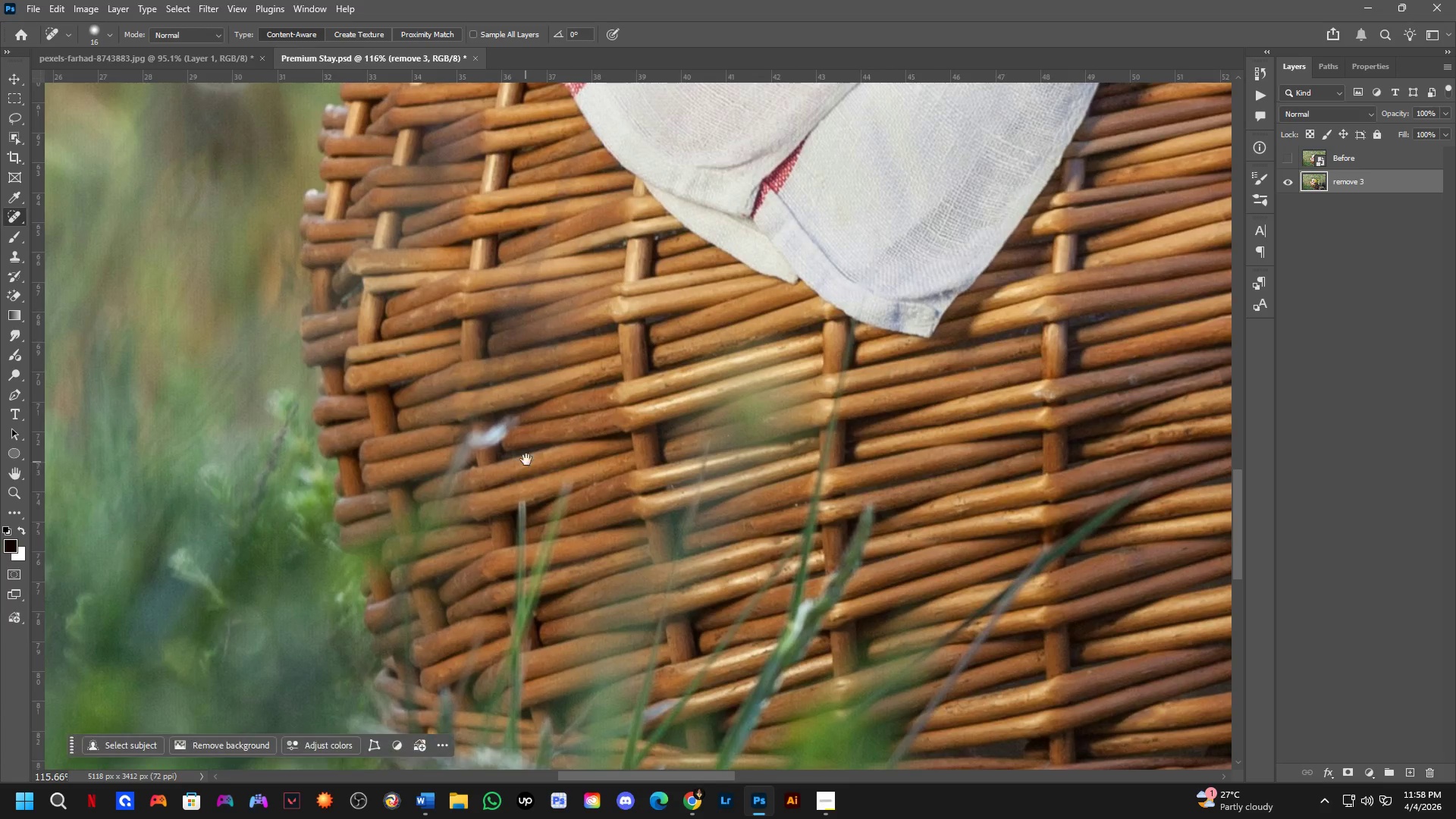 
scroll: coordinate [576, 456], scroll_direction: down, amount: 7.0
 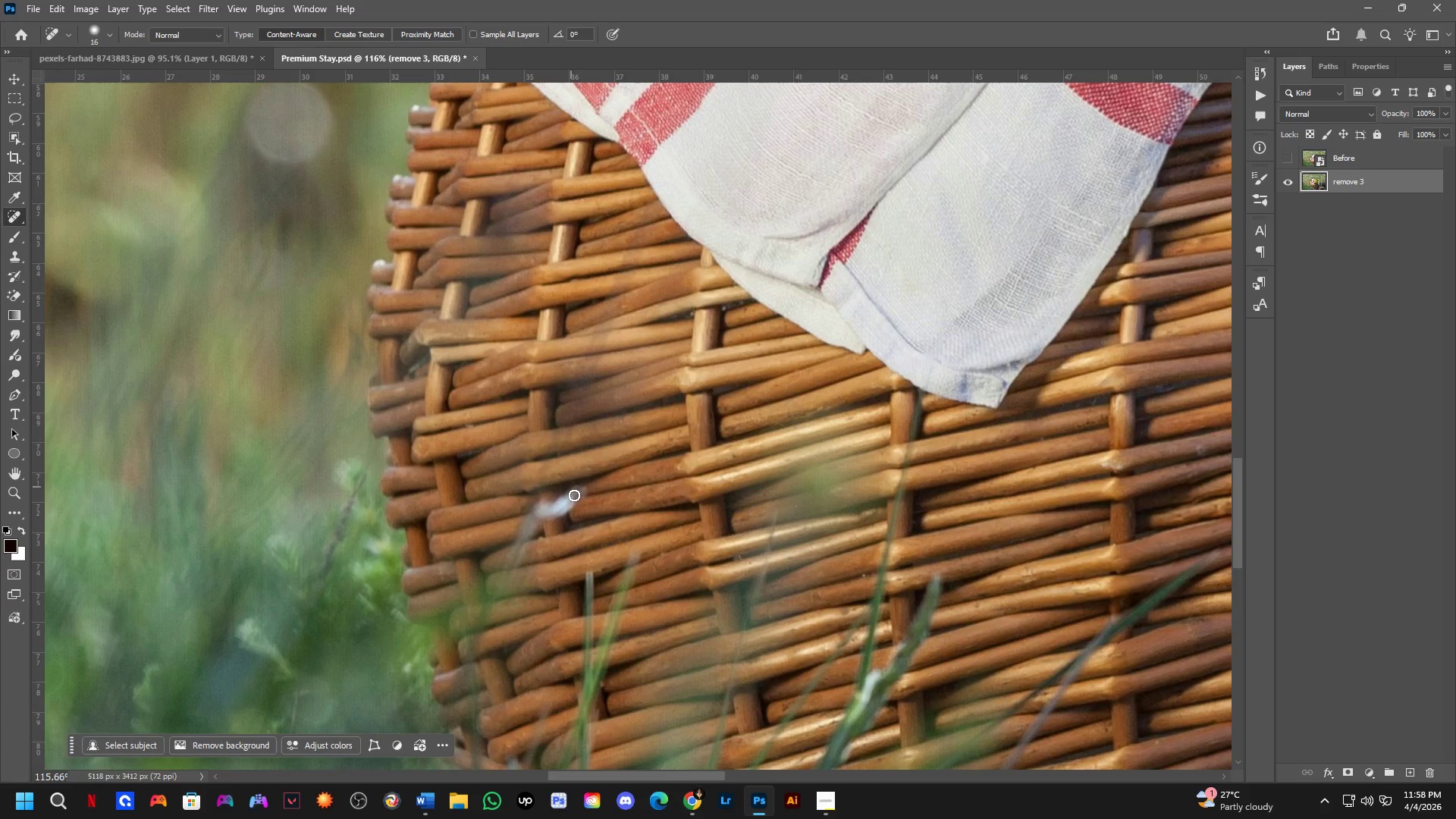 
key(Shift+ShiftLeft)
 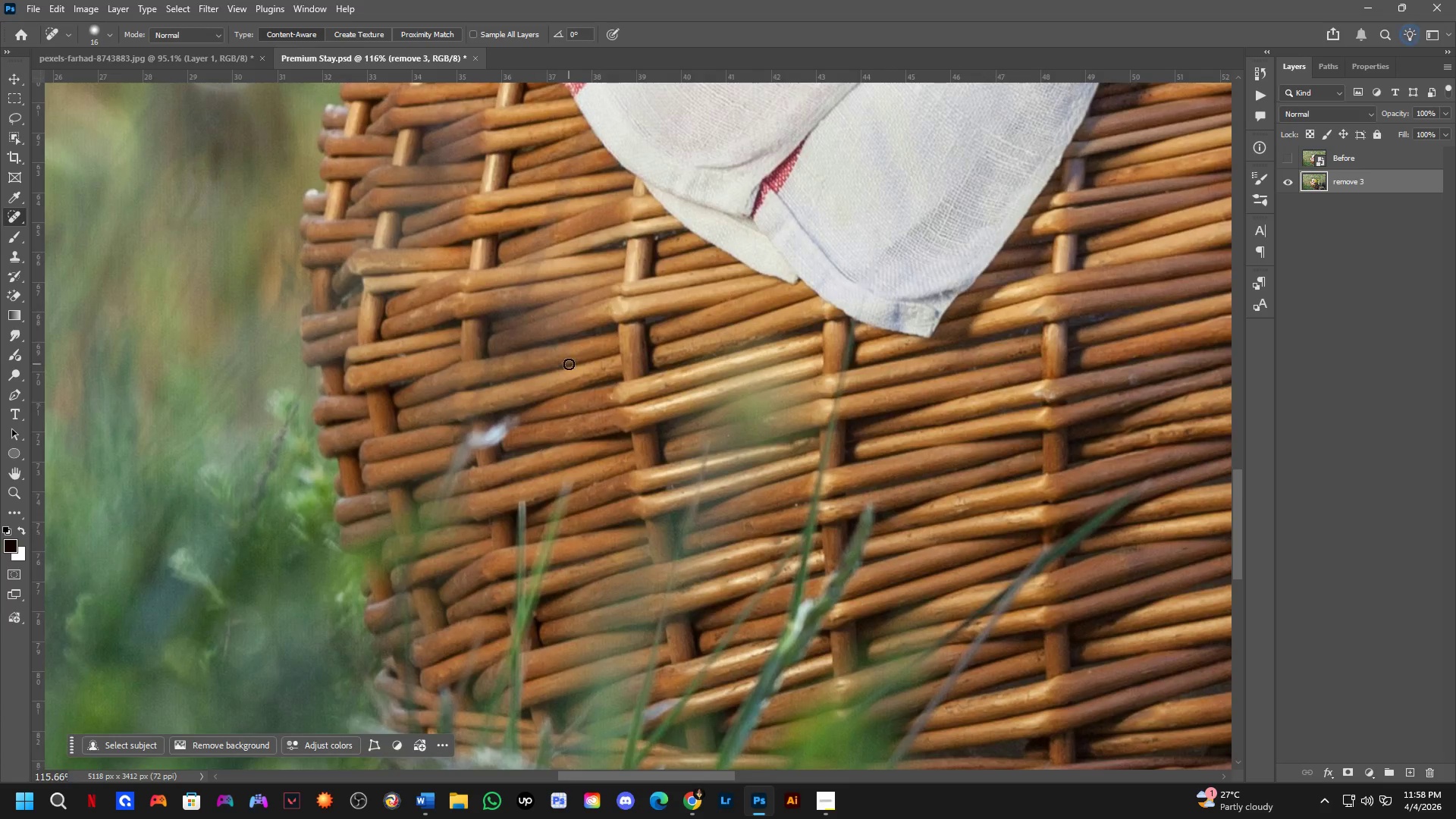 
left_click_drag(start_coordinate=[676, 372], to_coordinate=[654, 384])
 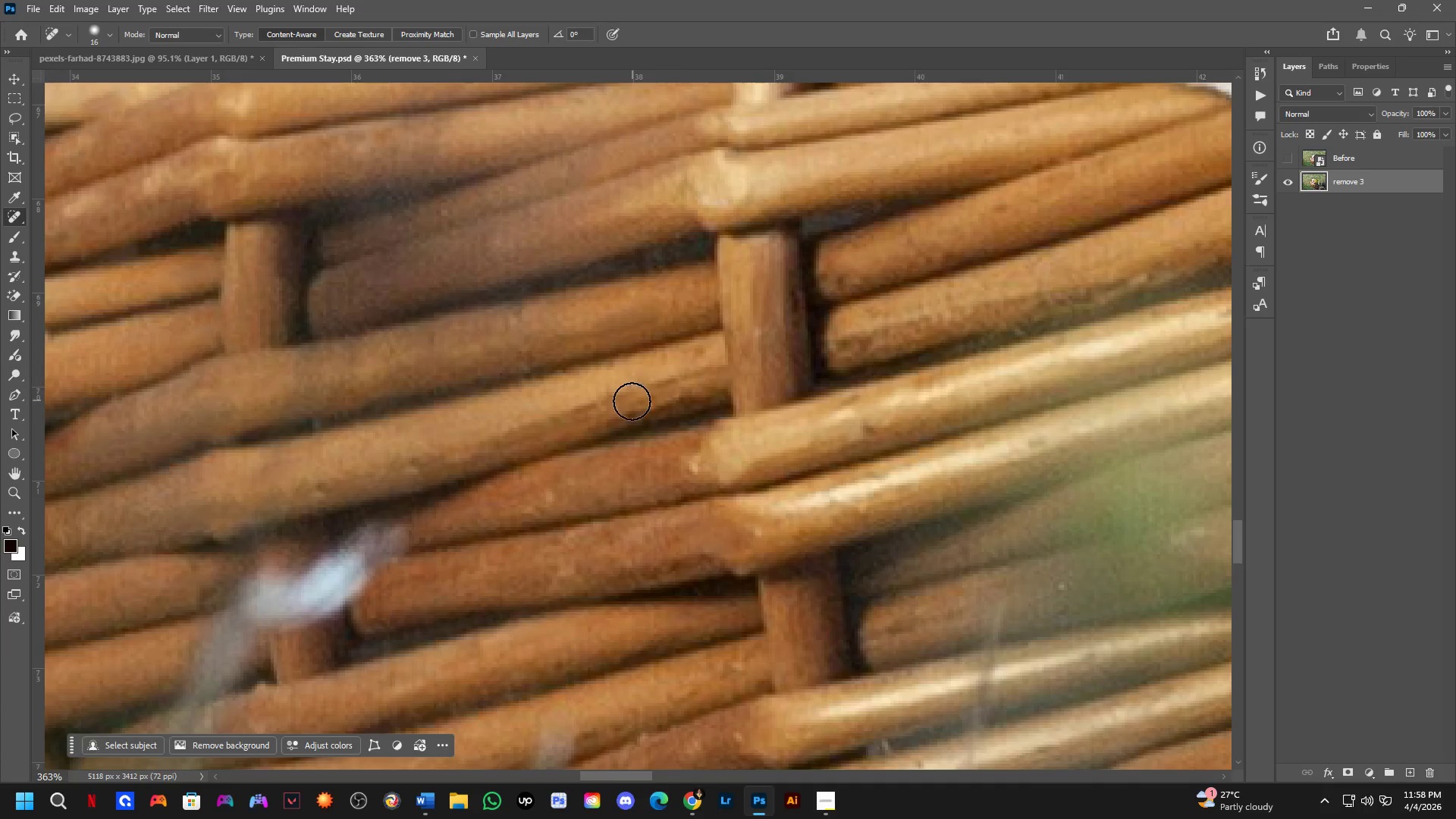 
scroll: coordinate [606, 381], scroll_direction: up, amount: 4.0
 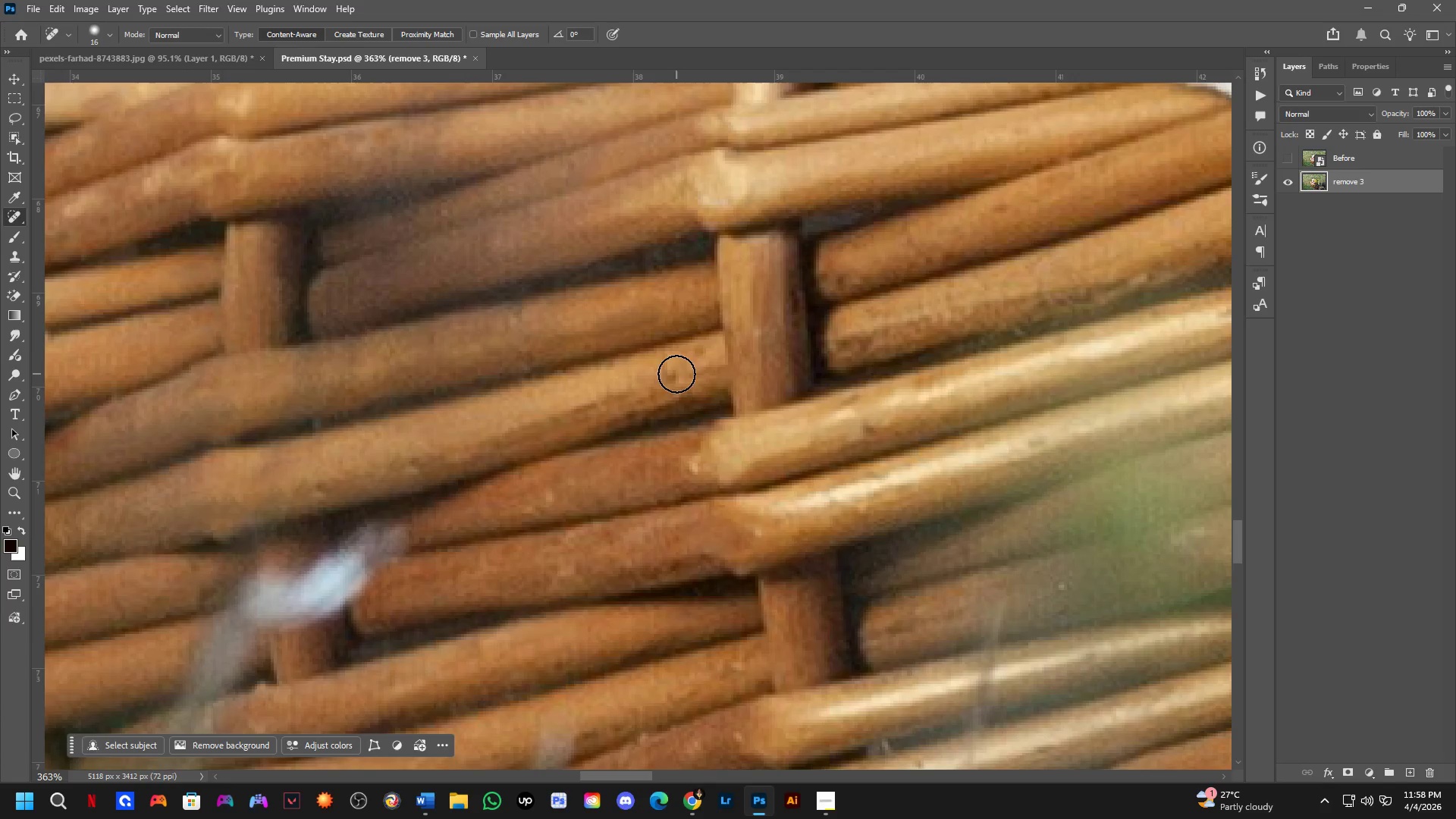 
key(Shift+ShiftLeft)
 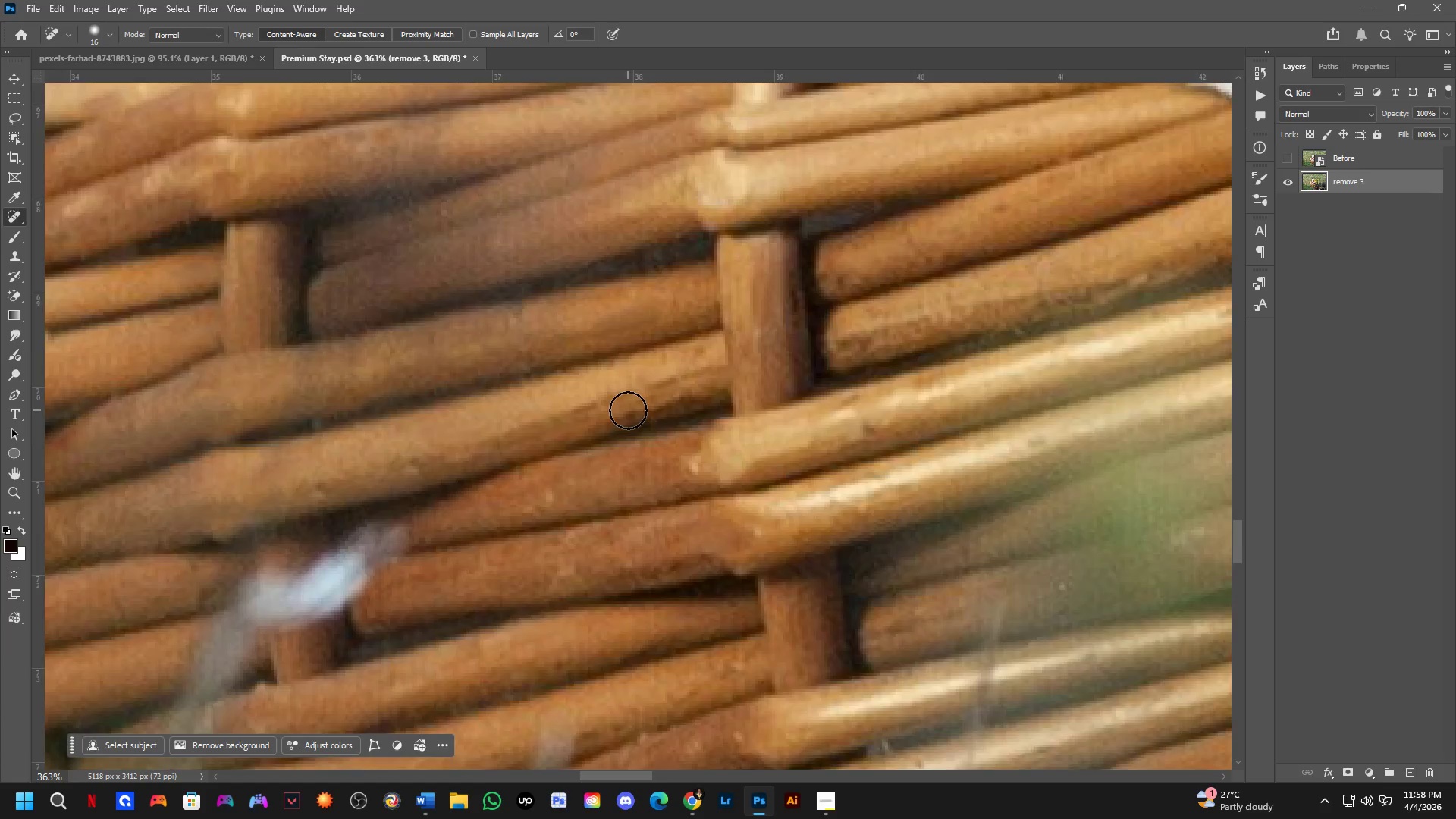 
scroll: coordinate [628, 410], scroll_direction: down, amount: 1.0
 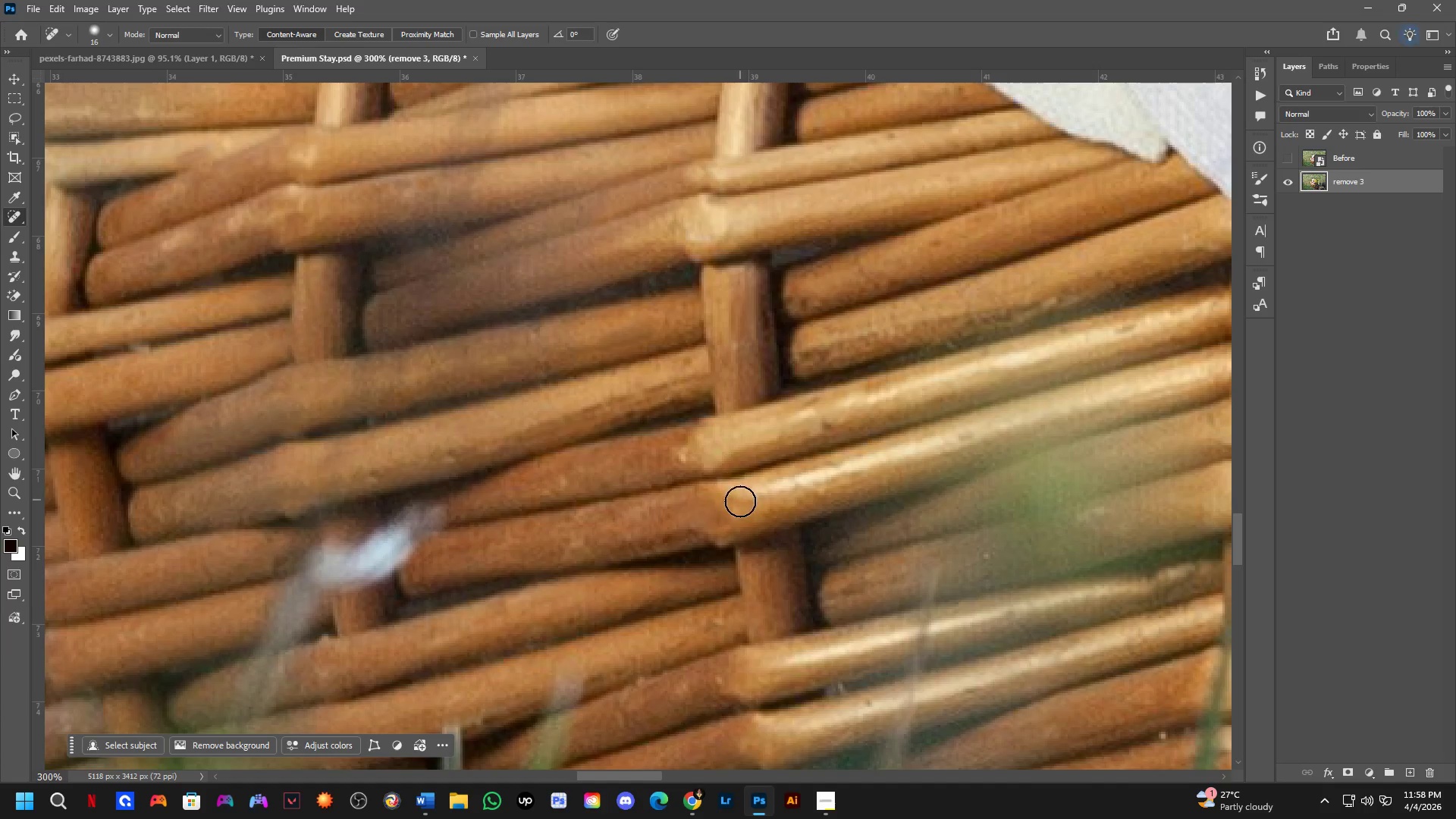 
left_click_drag(start_coordinate=[736, 511], to_coordinate=[726, 516])
 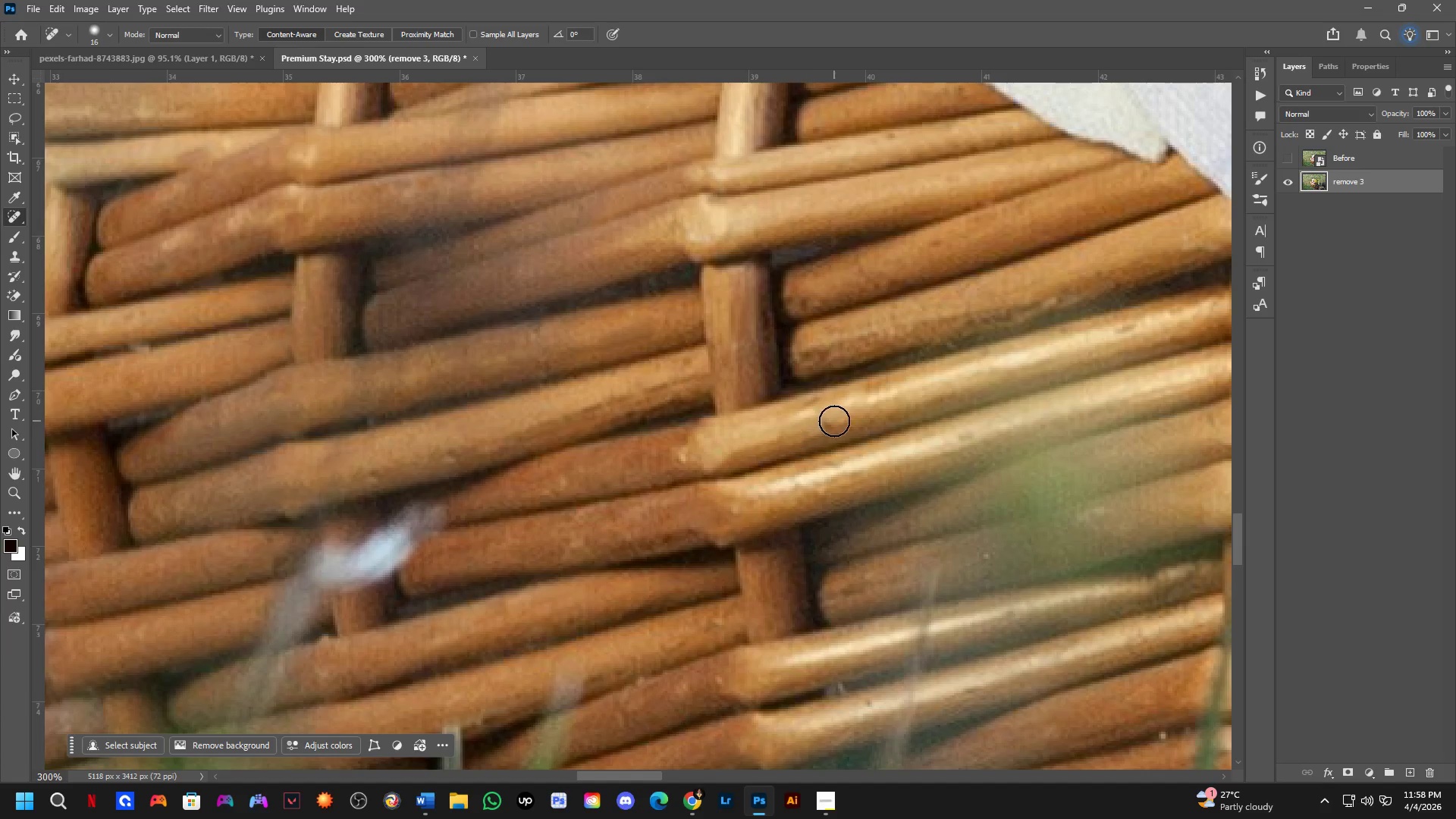 
left_click_drag(start_coordinate=[830, 426], to_coordinate=[814, 430])
 